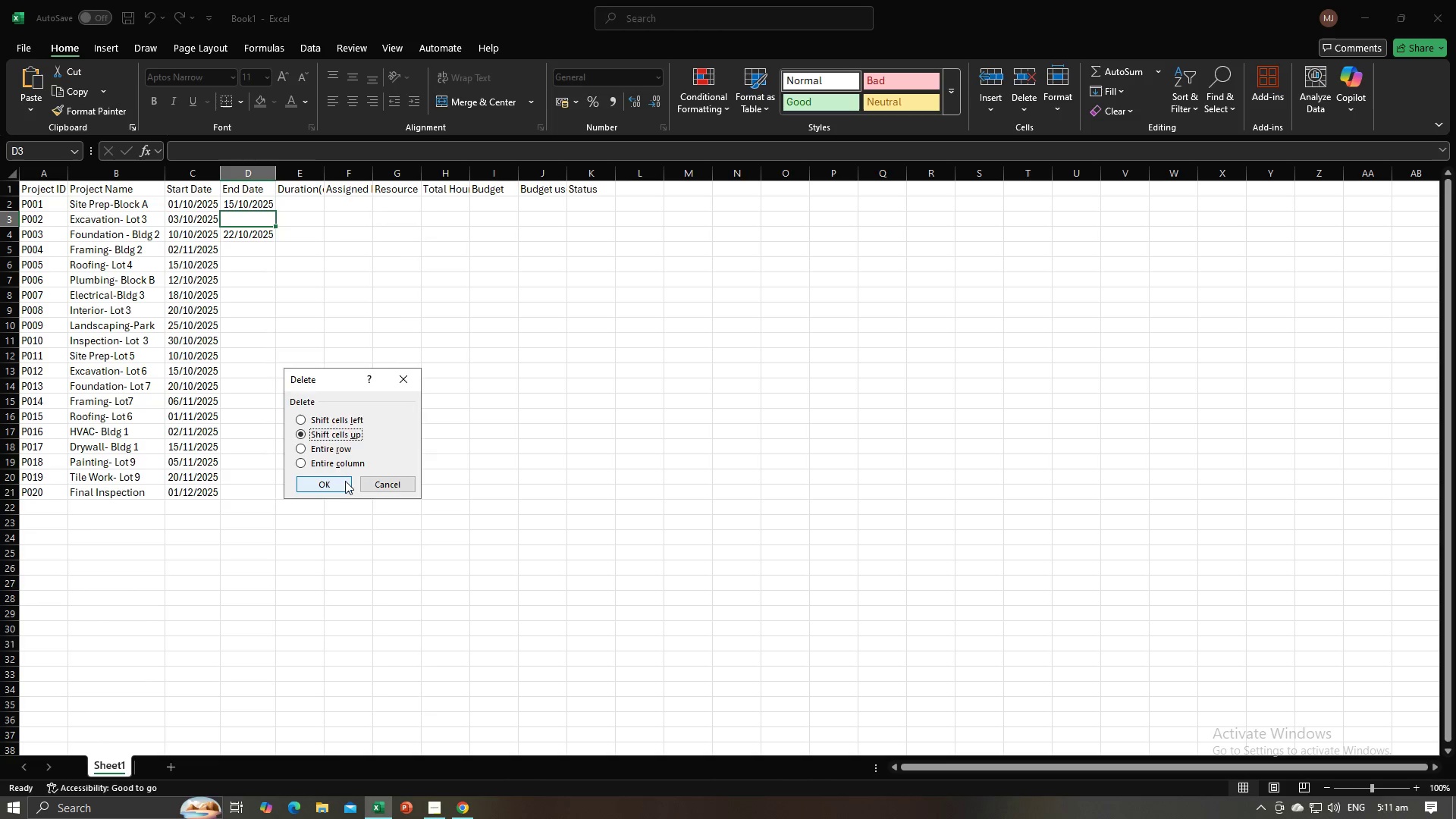 
left_click([345, 481])
 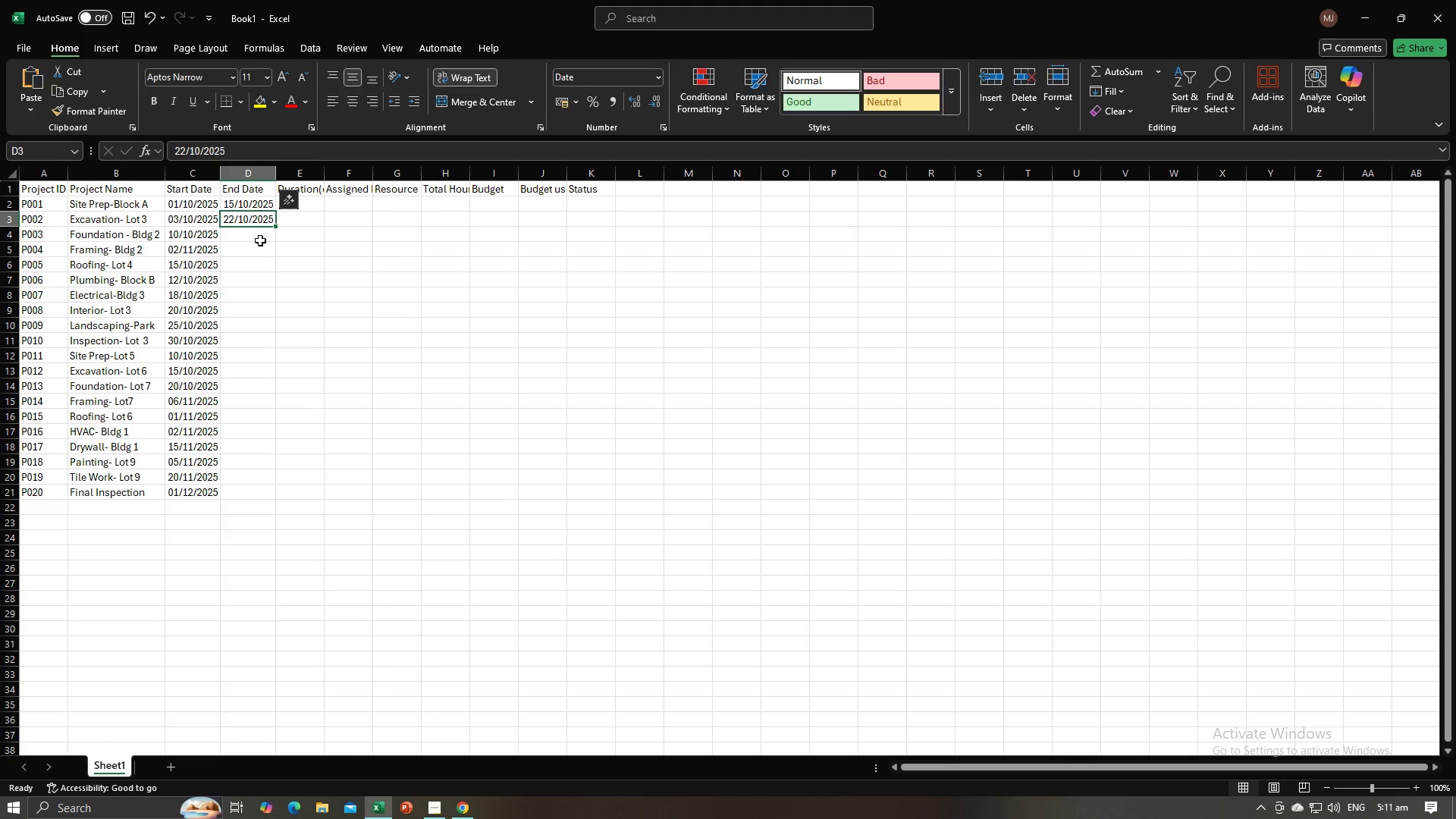 
left_click([262, 239])
 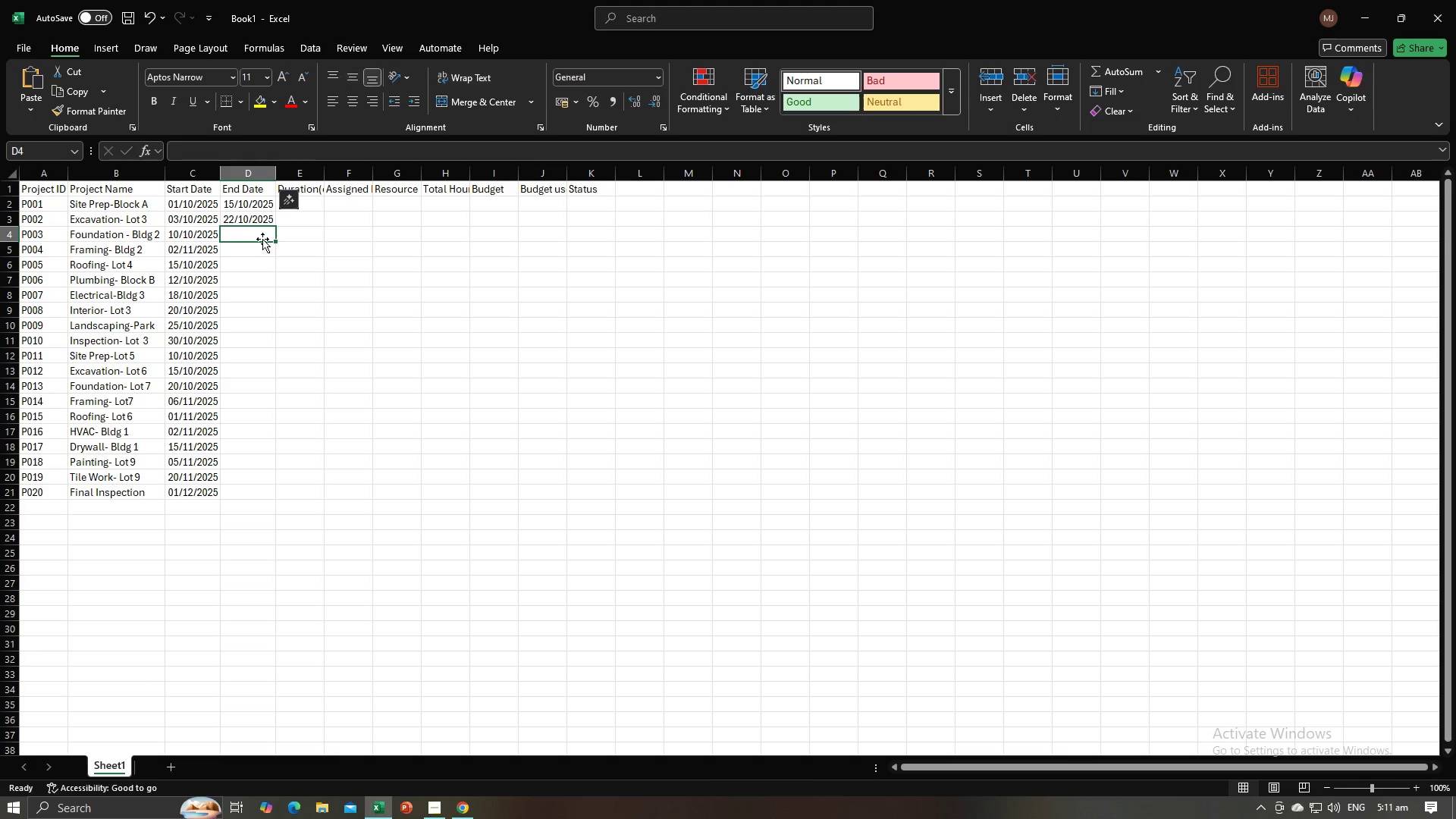 
key(Alt+AltLeft)
 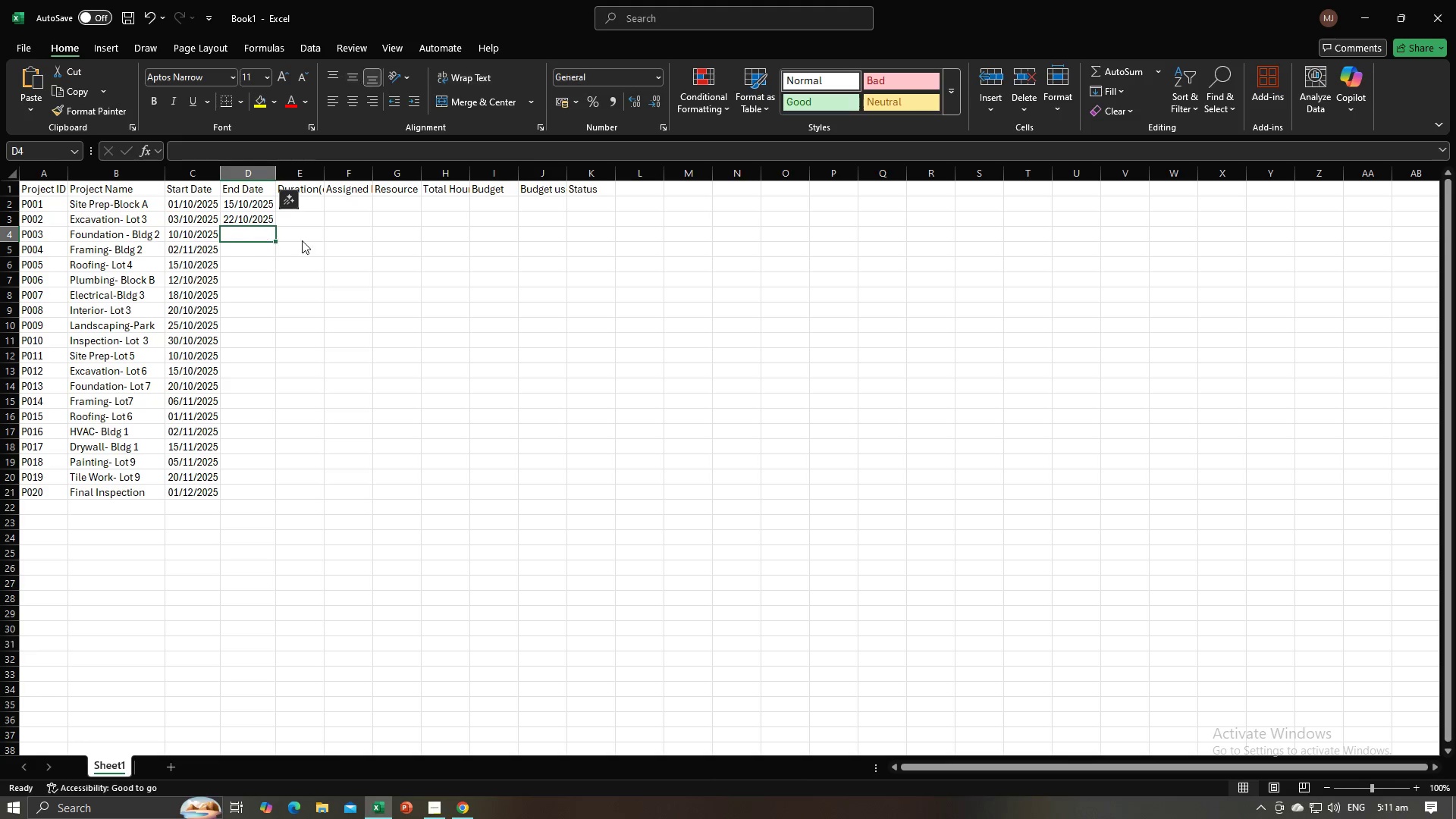 
key(Alt+Tab)
 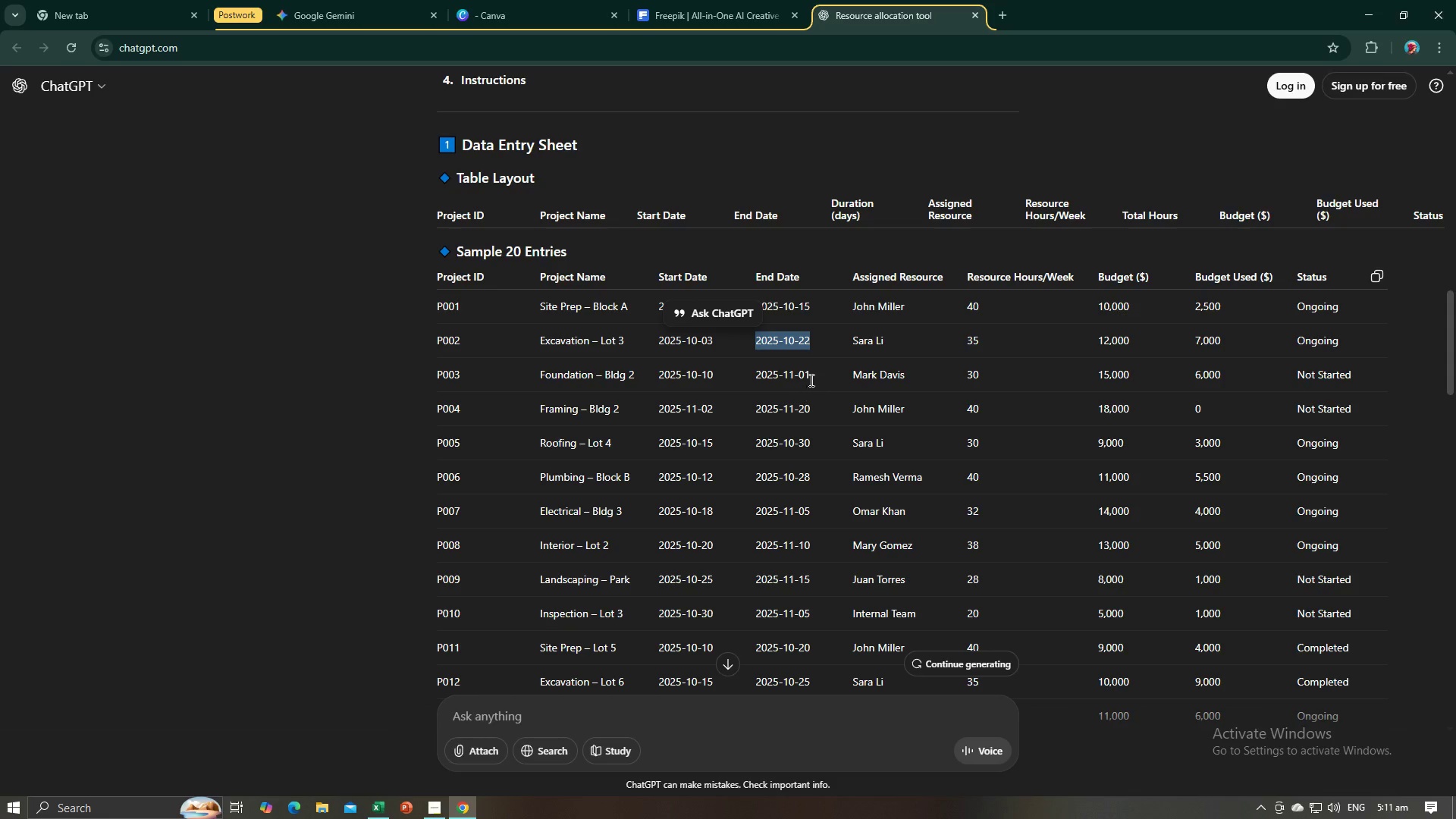 
left_click_drag(start_coordinate=[814, 377], to_coordinate=[750, 376])
 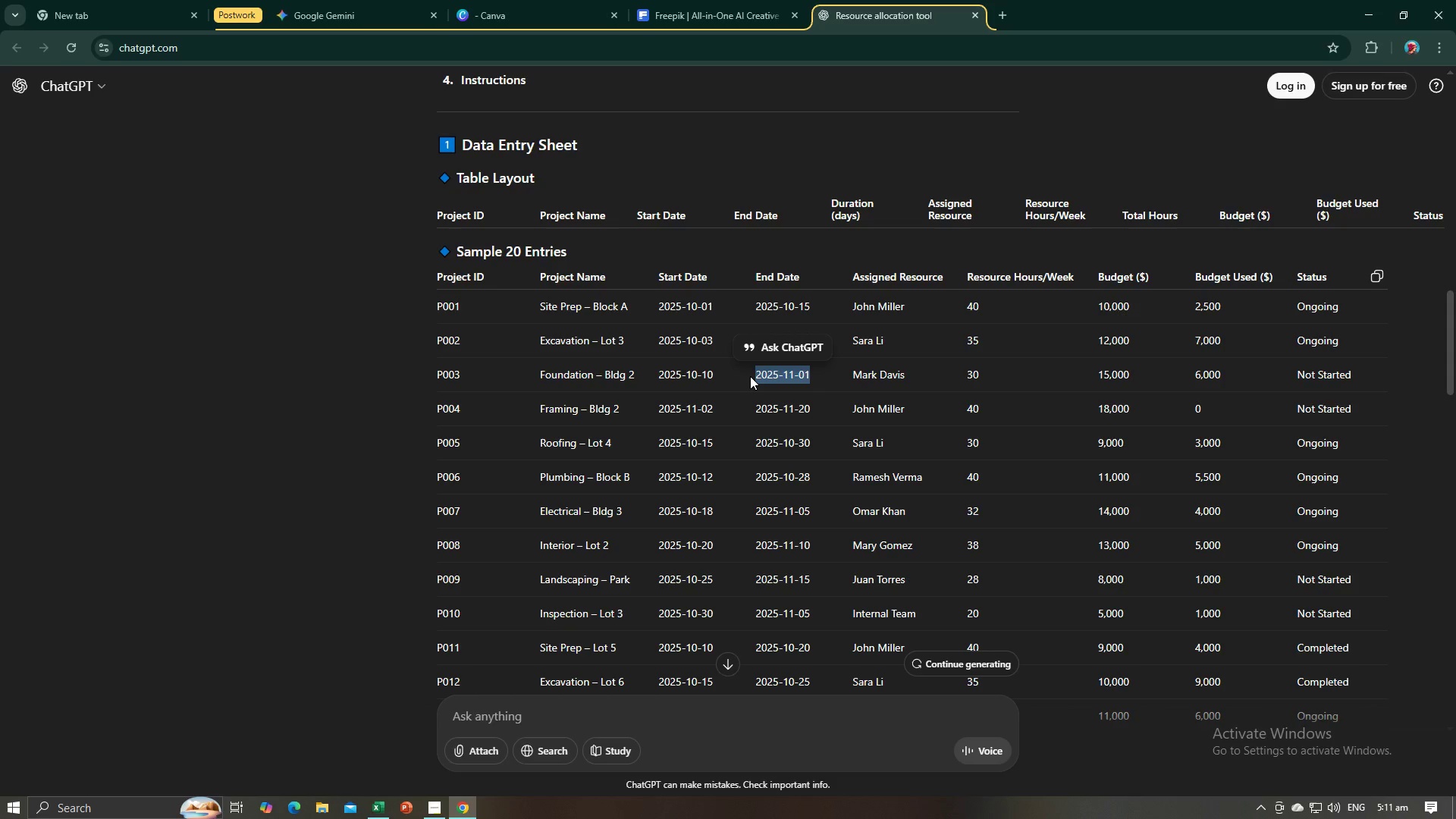 
key(Control+C)
 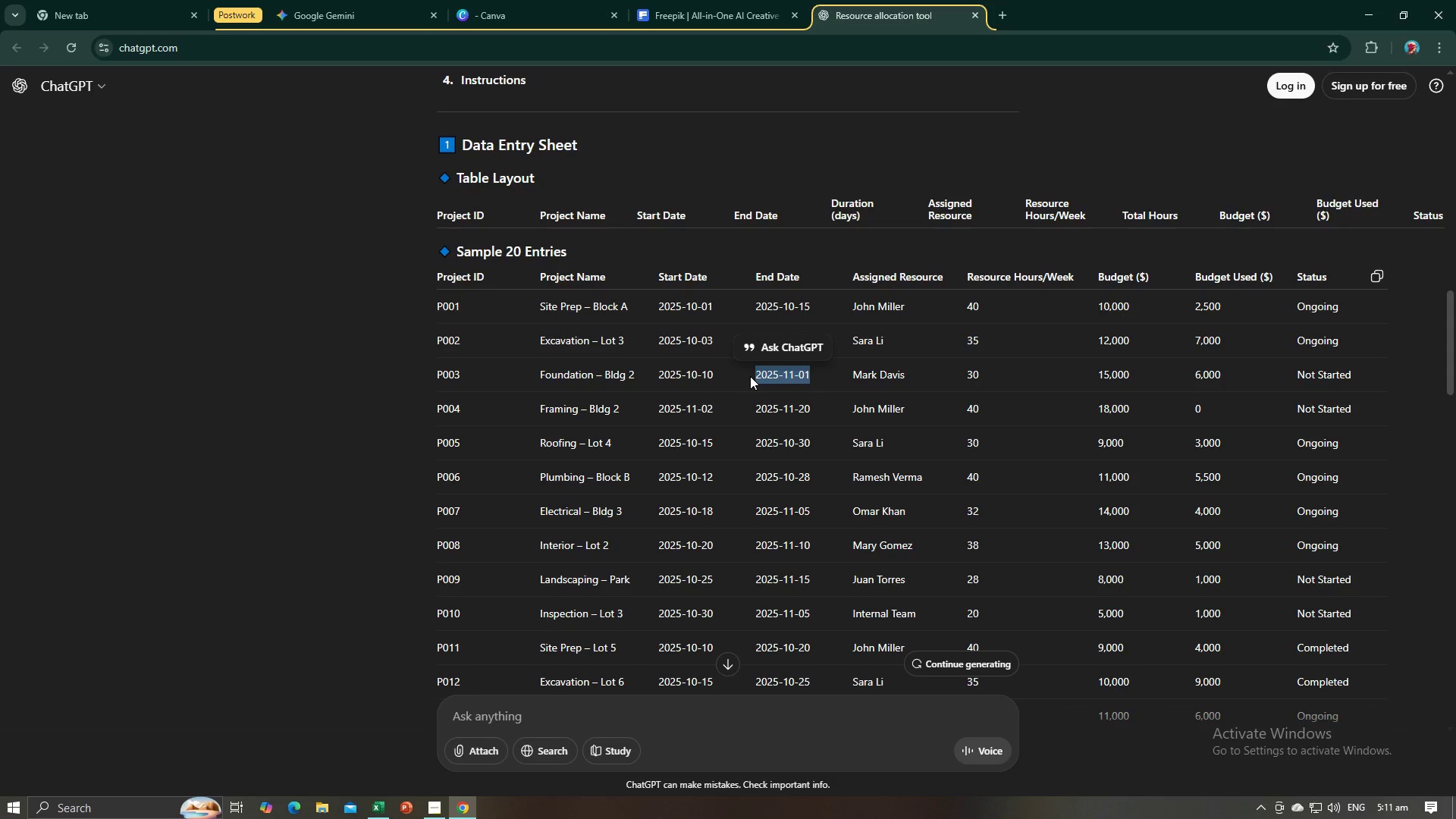 
key(Alt+AltLeft)
 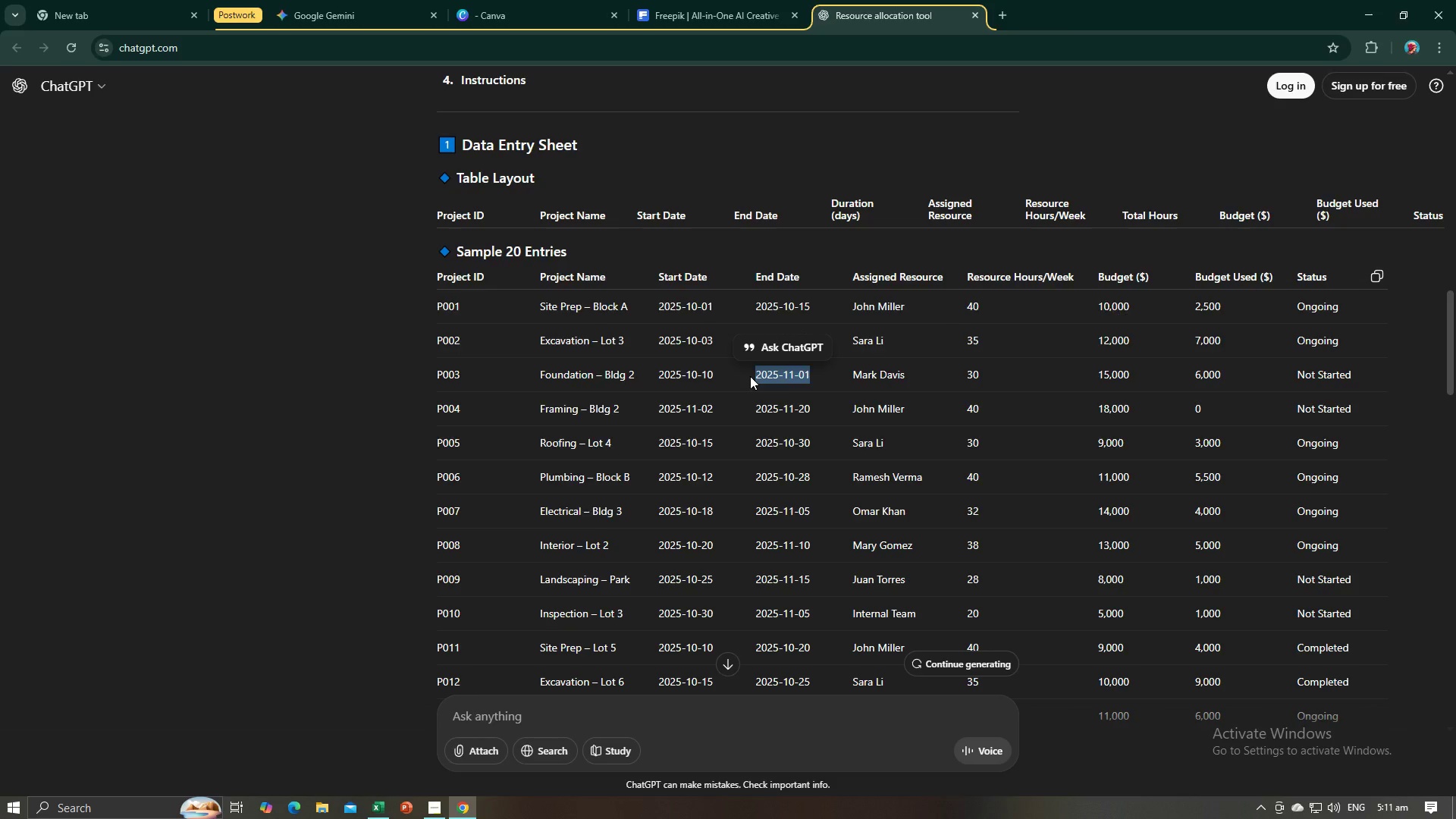 
key(Alt+Tab)
 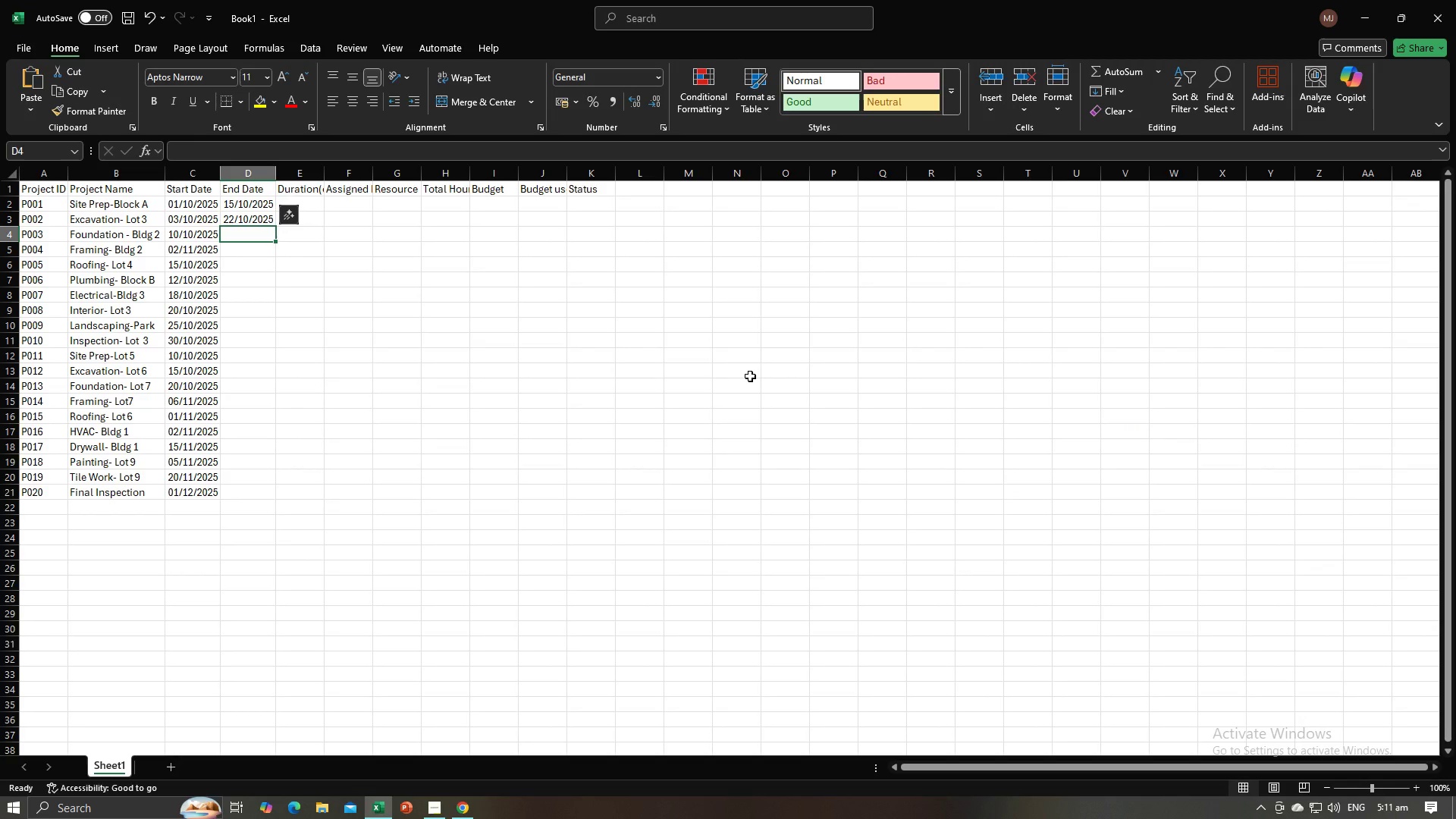 
key(Control+V)
 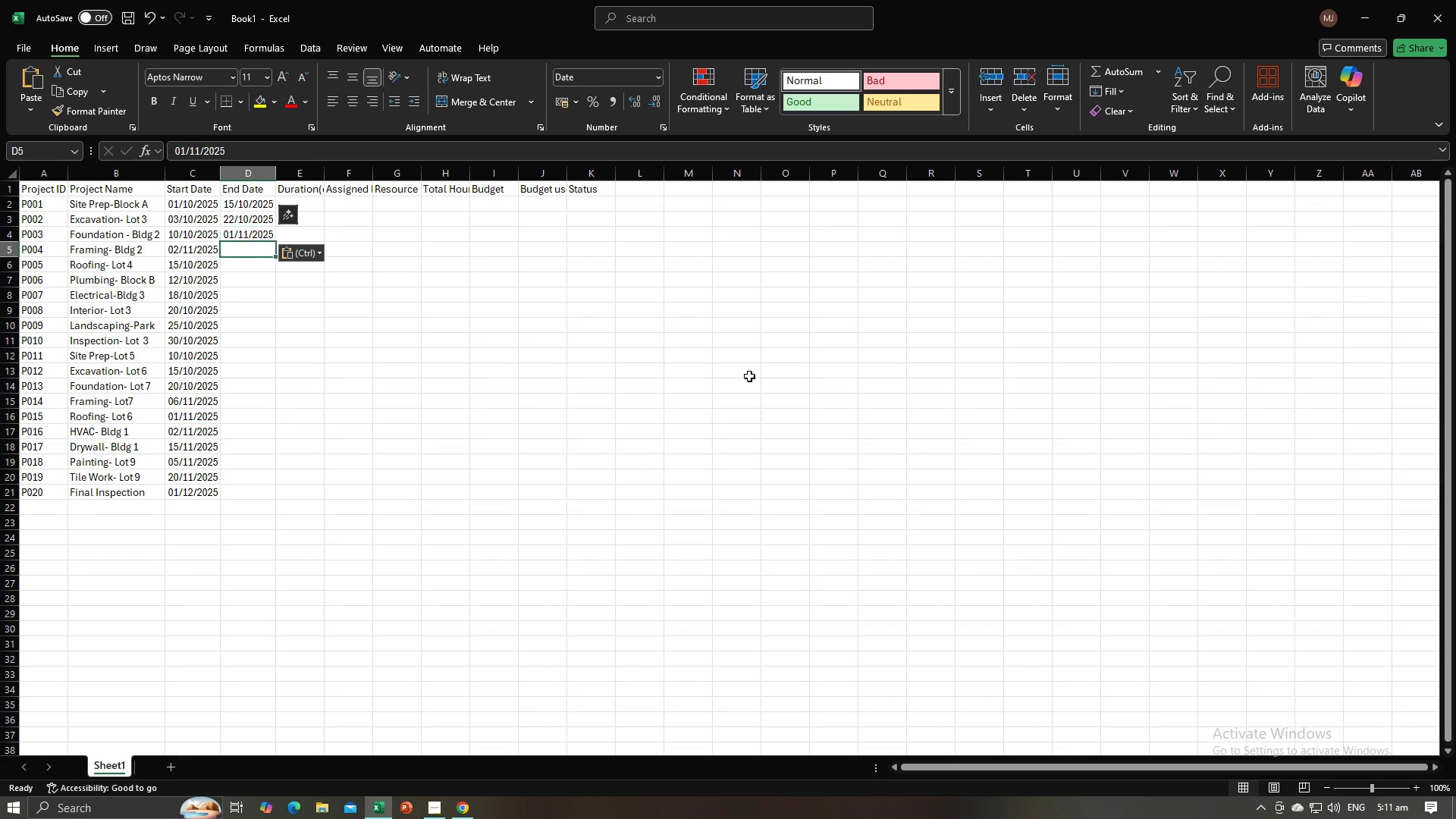 
key(NumpadEnter)
 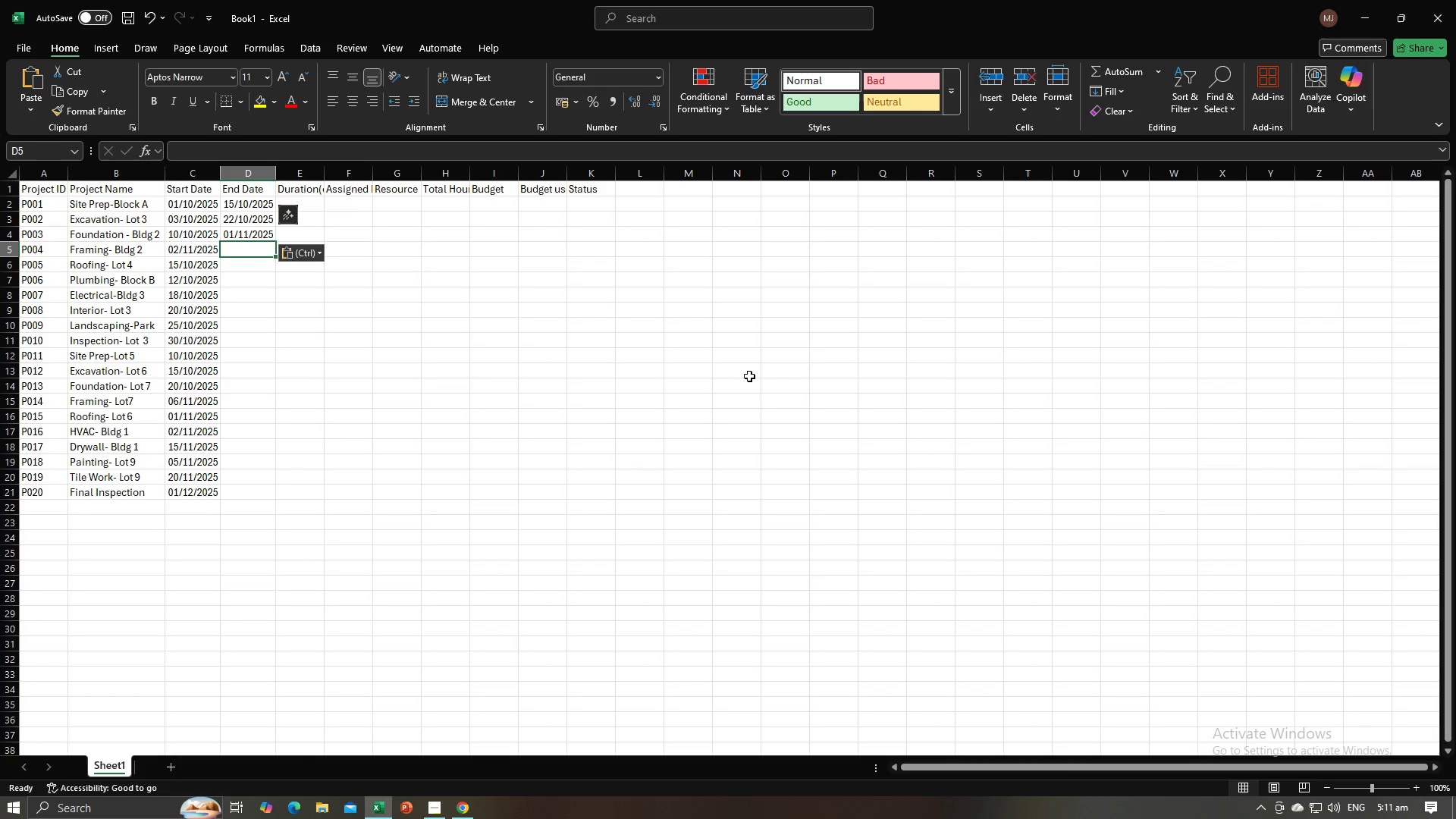 
key(Tab)
 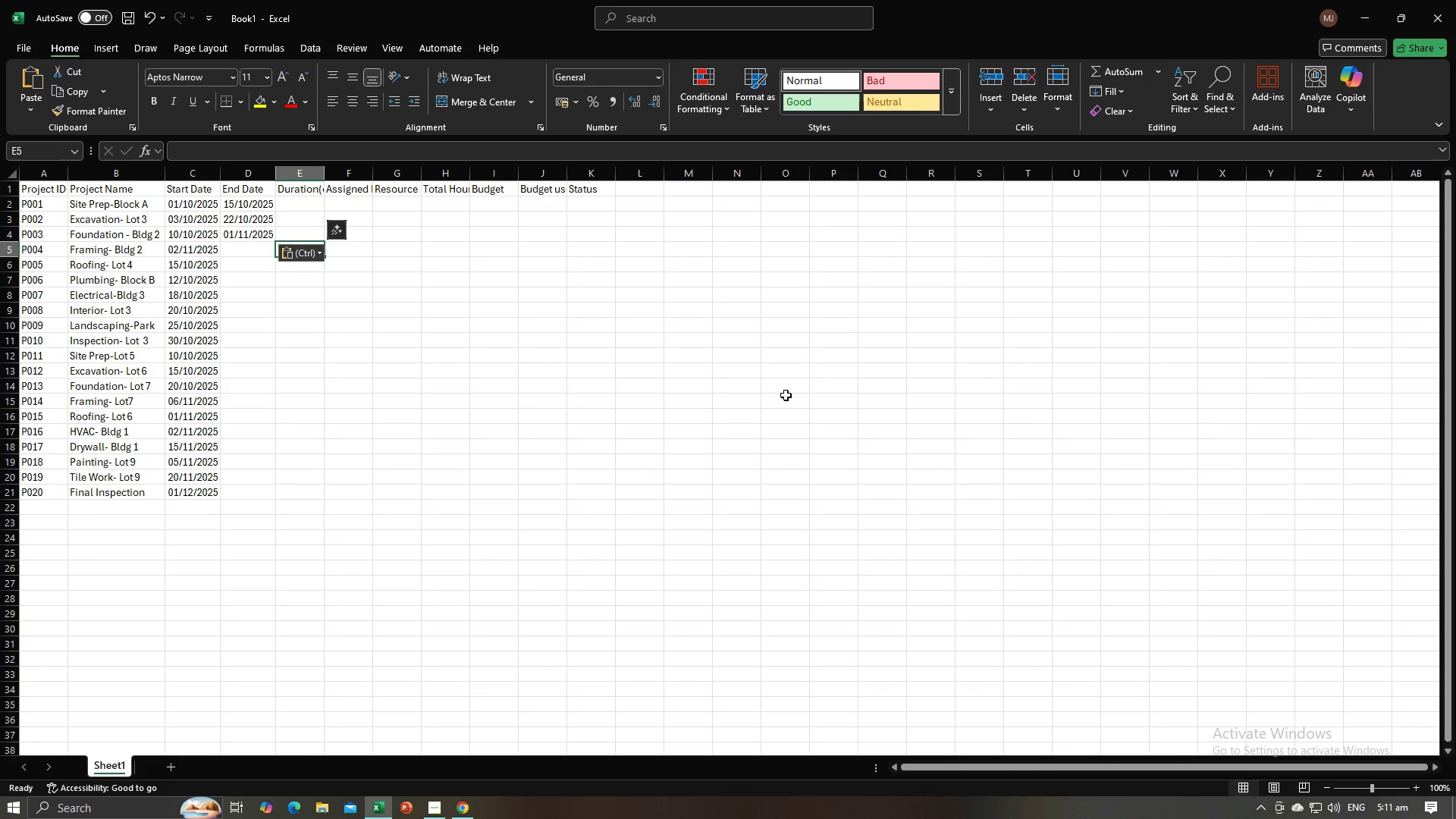 
key(Alt+AltLeft)
 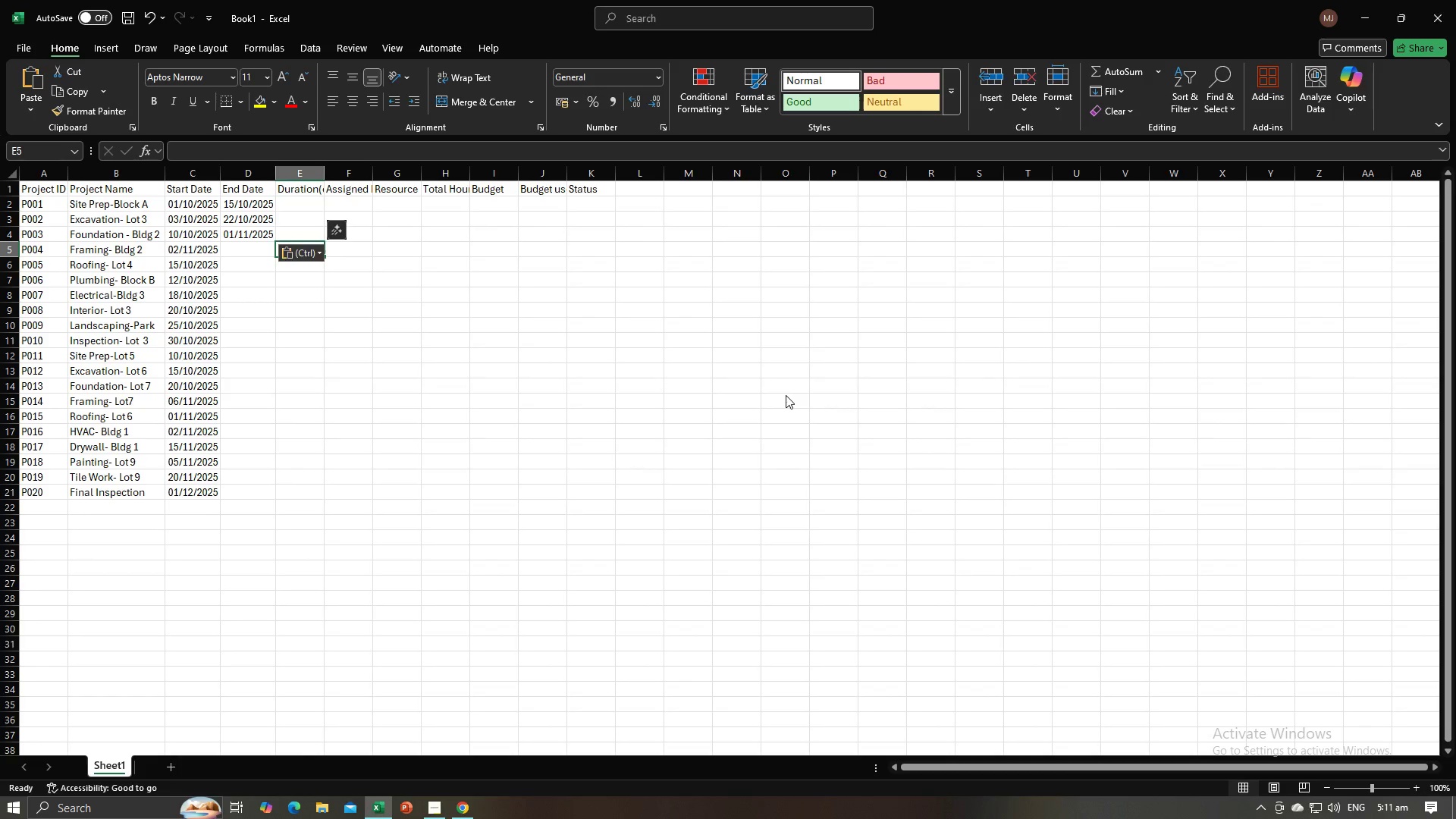 
key(Alt+Tab)
 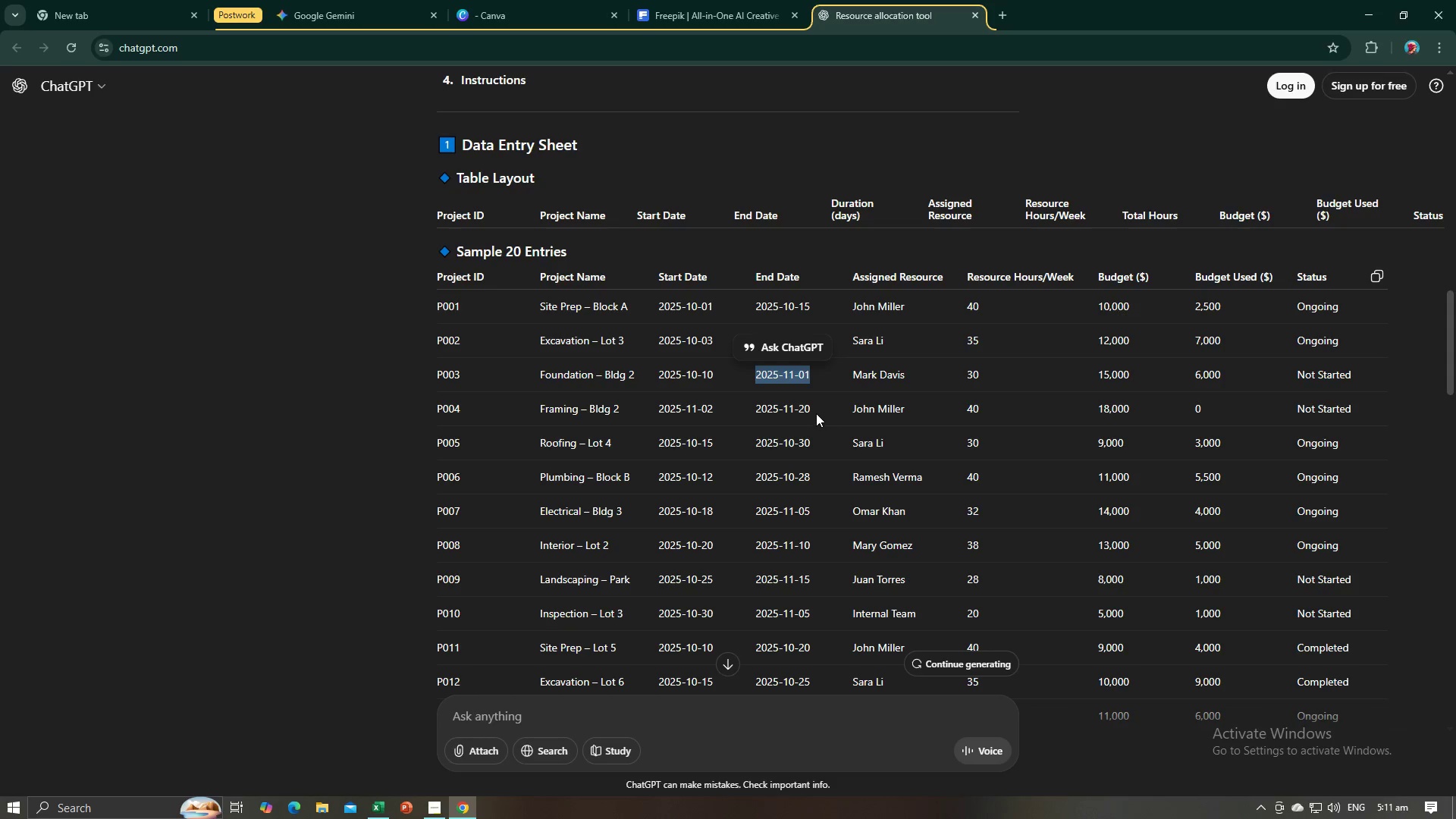 
left_click_drag(start_coordinate=[816, 412], to_coordinate=[756, 413])
 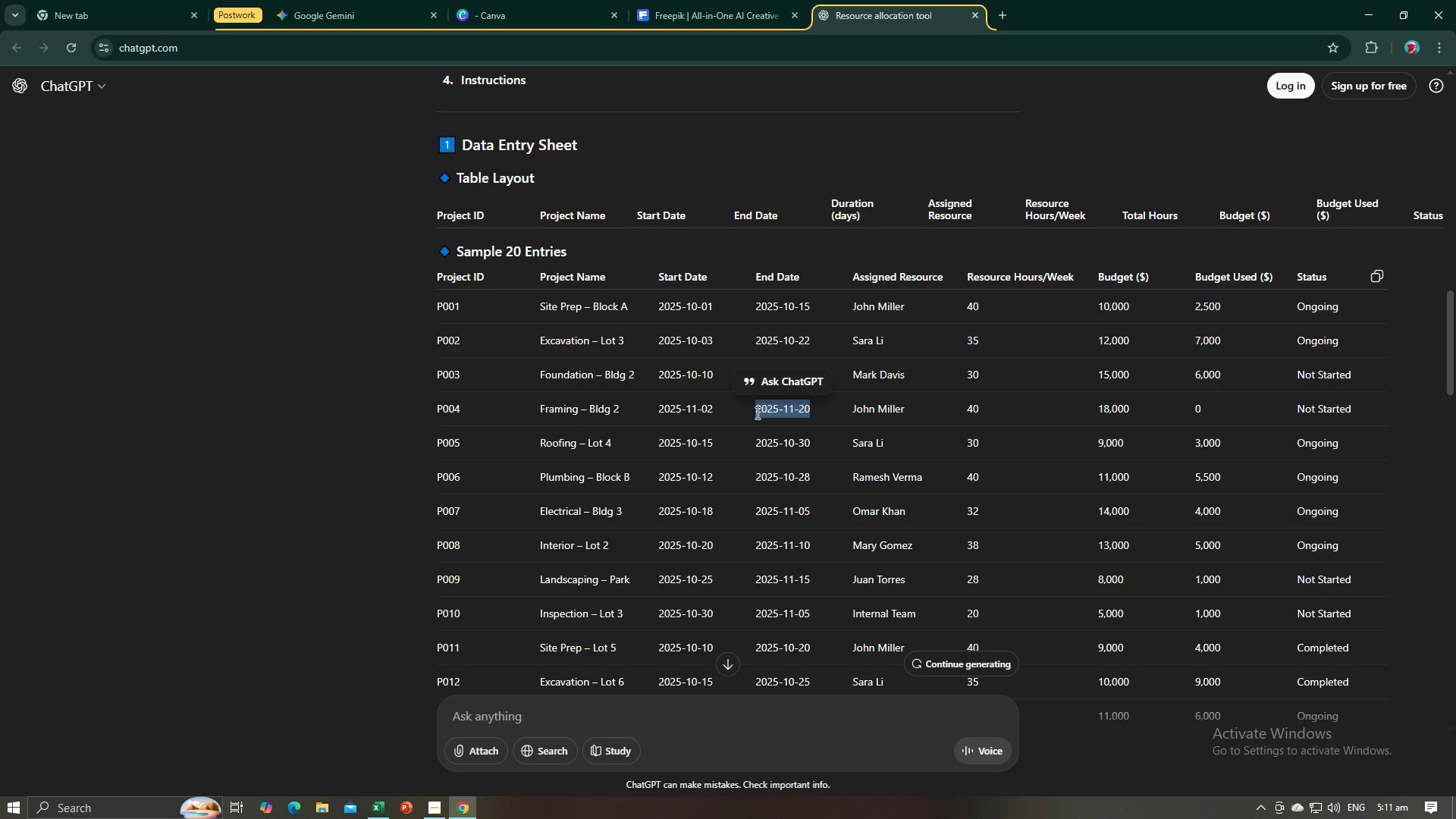 
key(Control+C)
 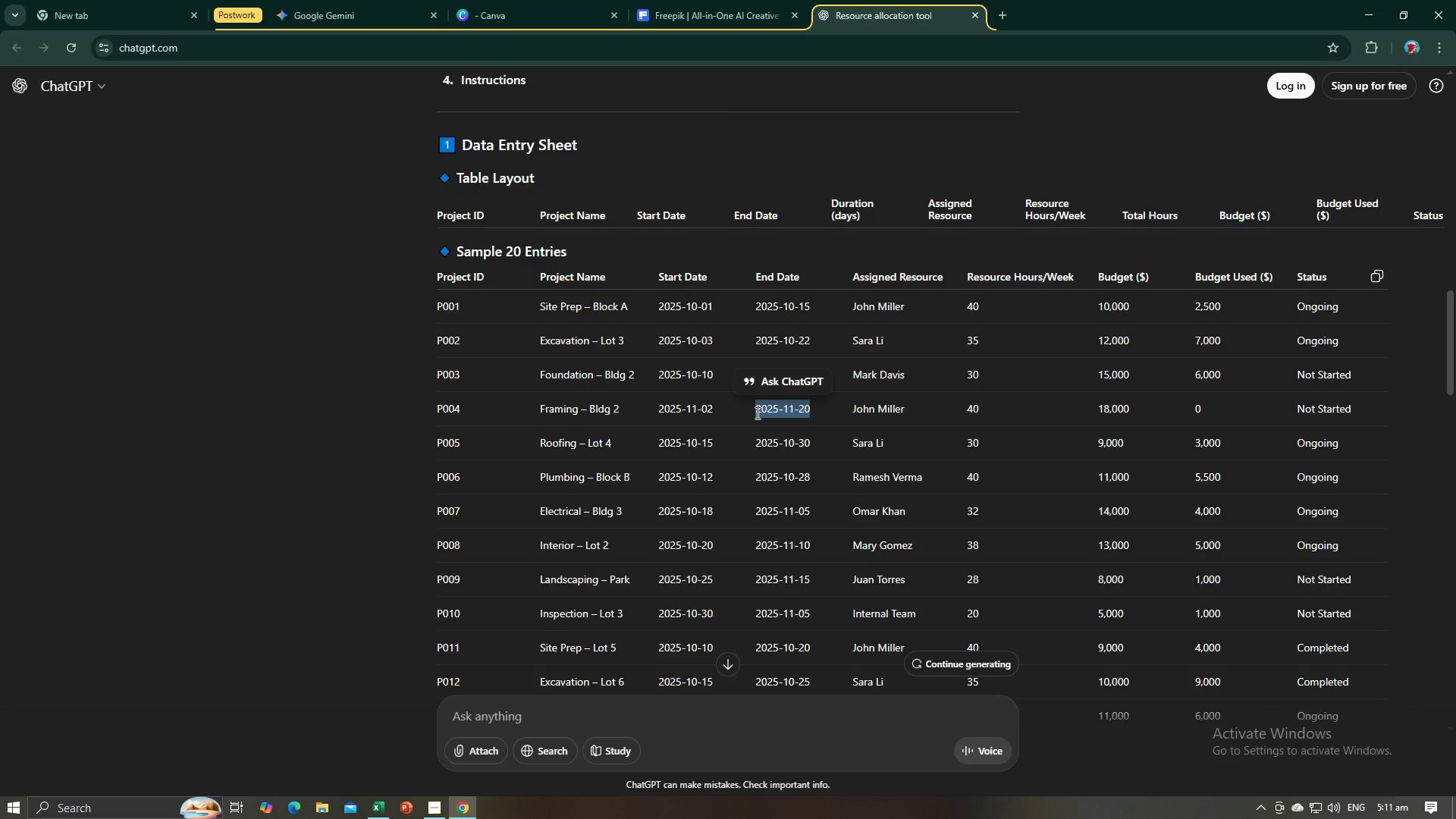 
key(Alt+AltLeft)
 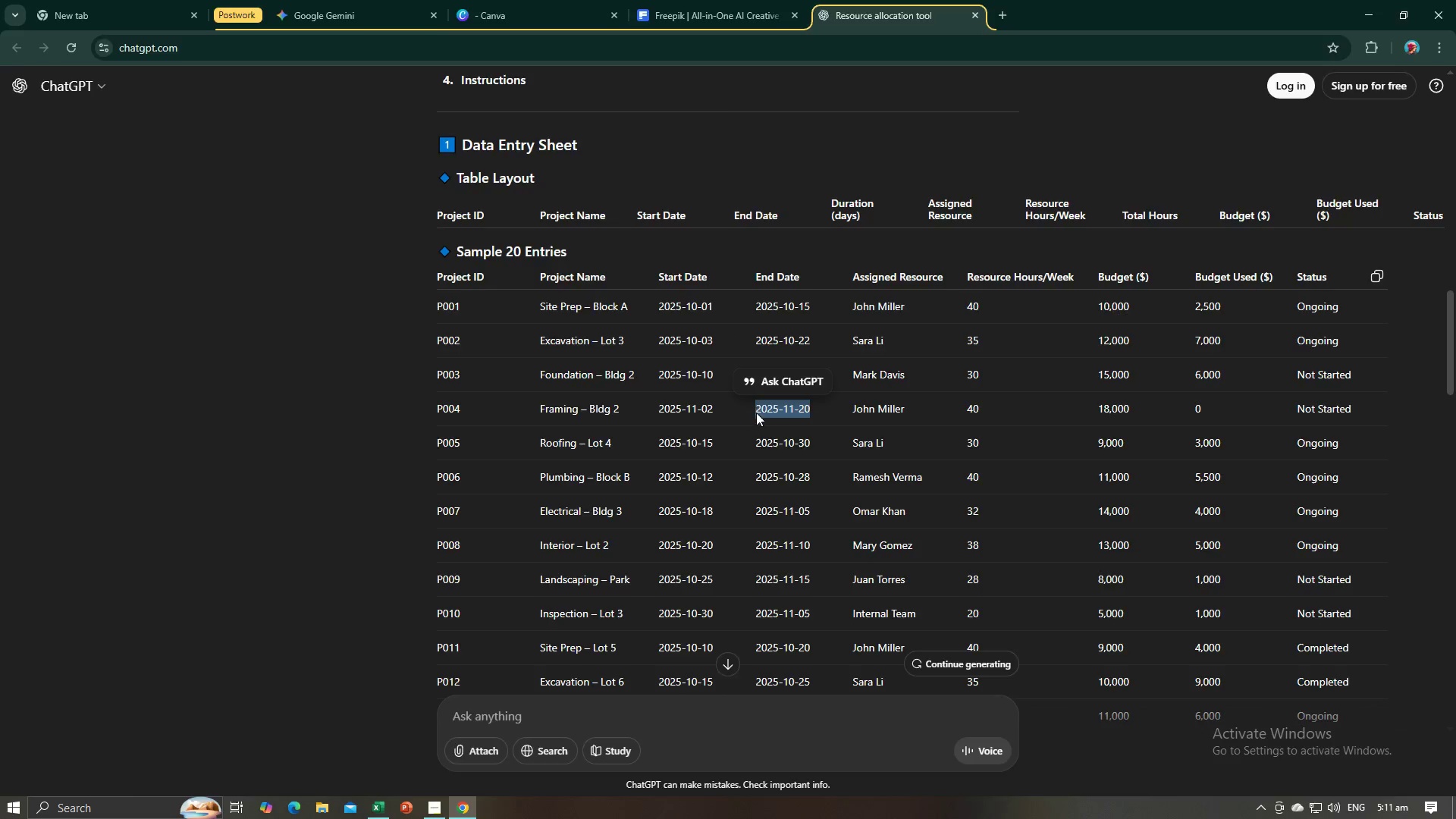 
key(Alt+Tab)
 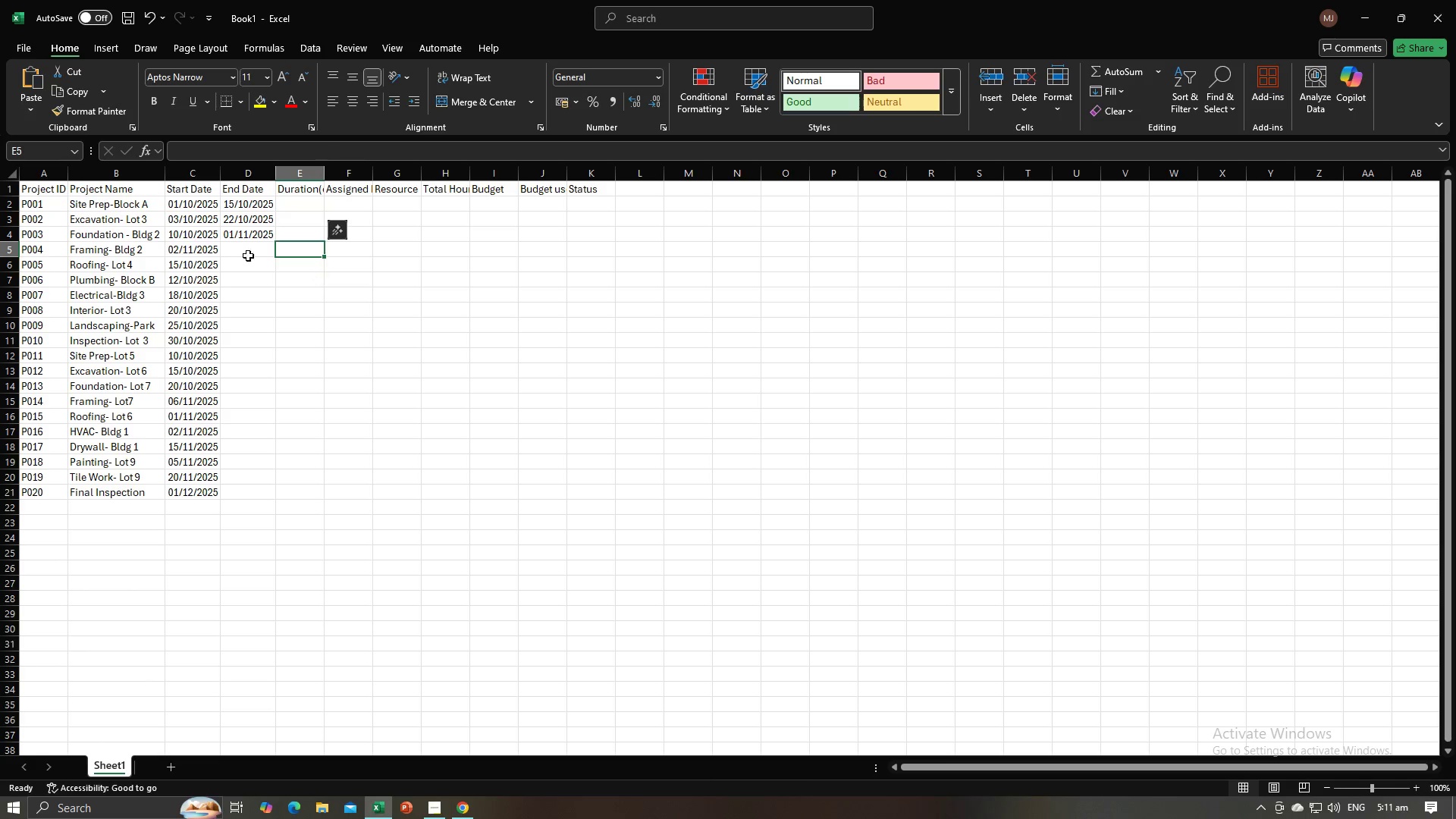 
left_click([234, 253])
 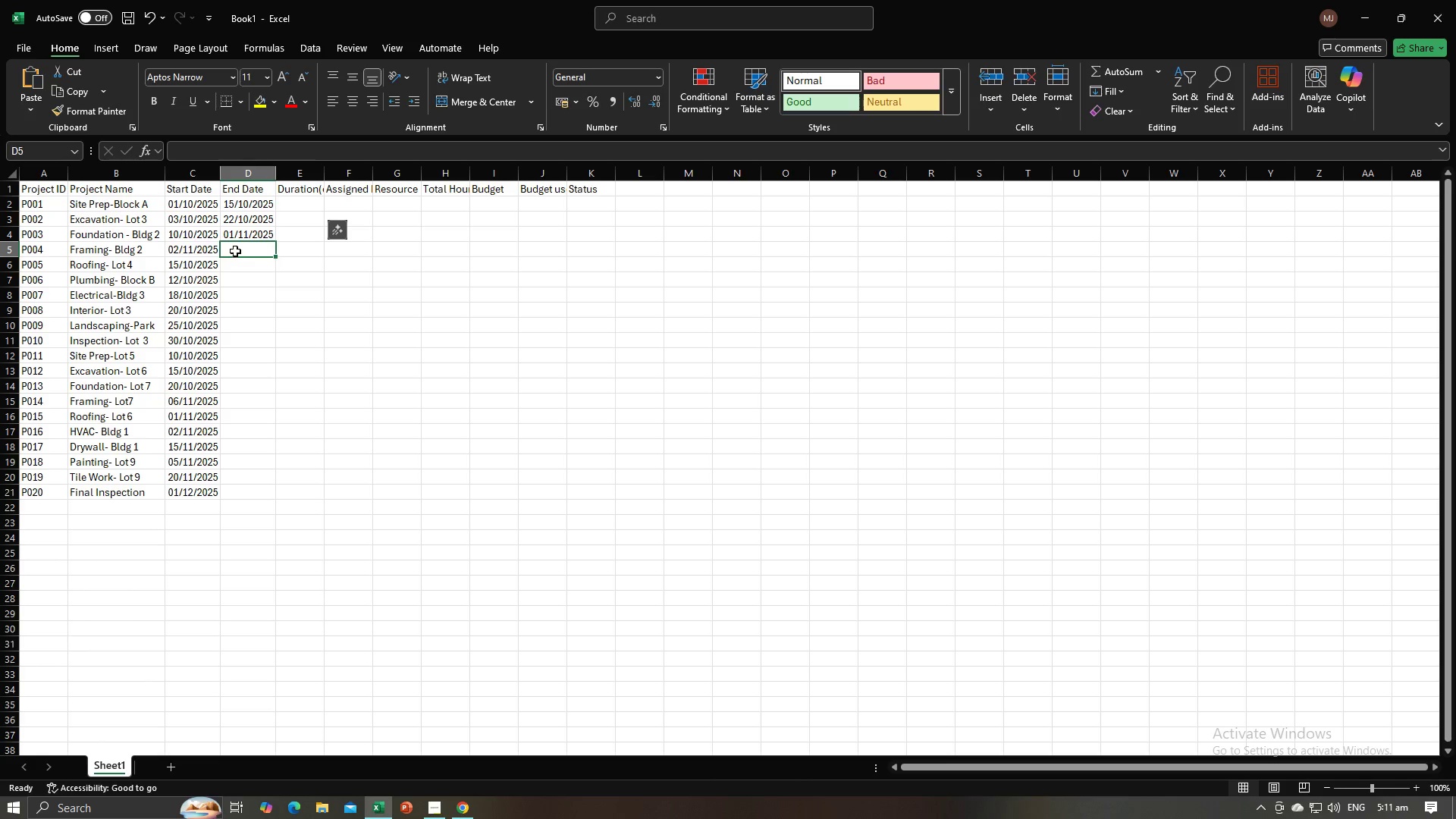 
key(Control+V)
 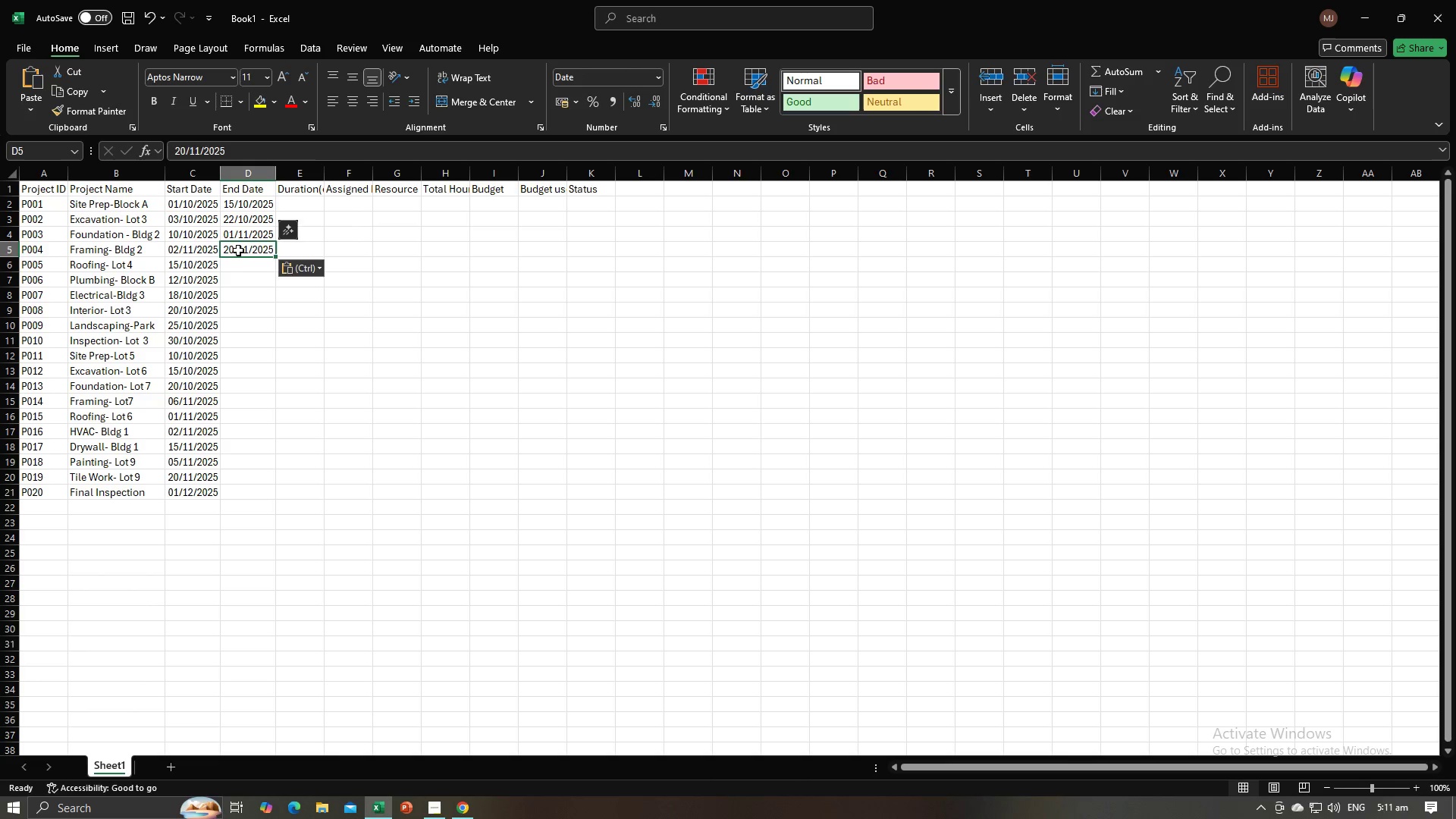 
key(NumpadEnter)
 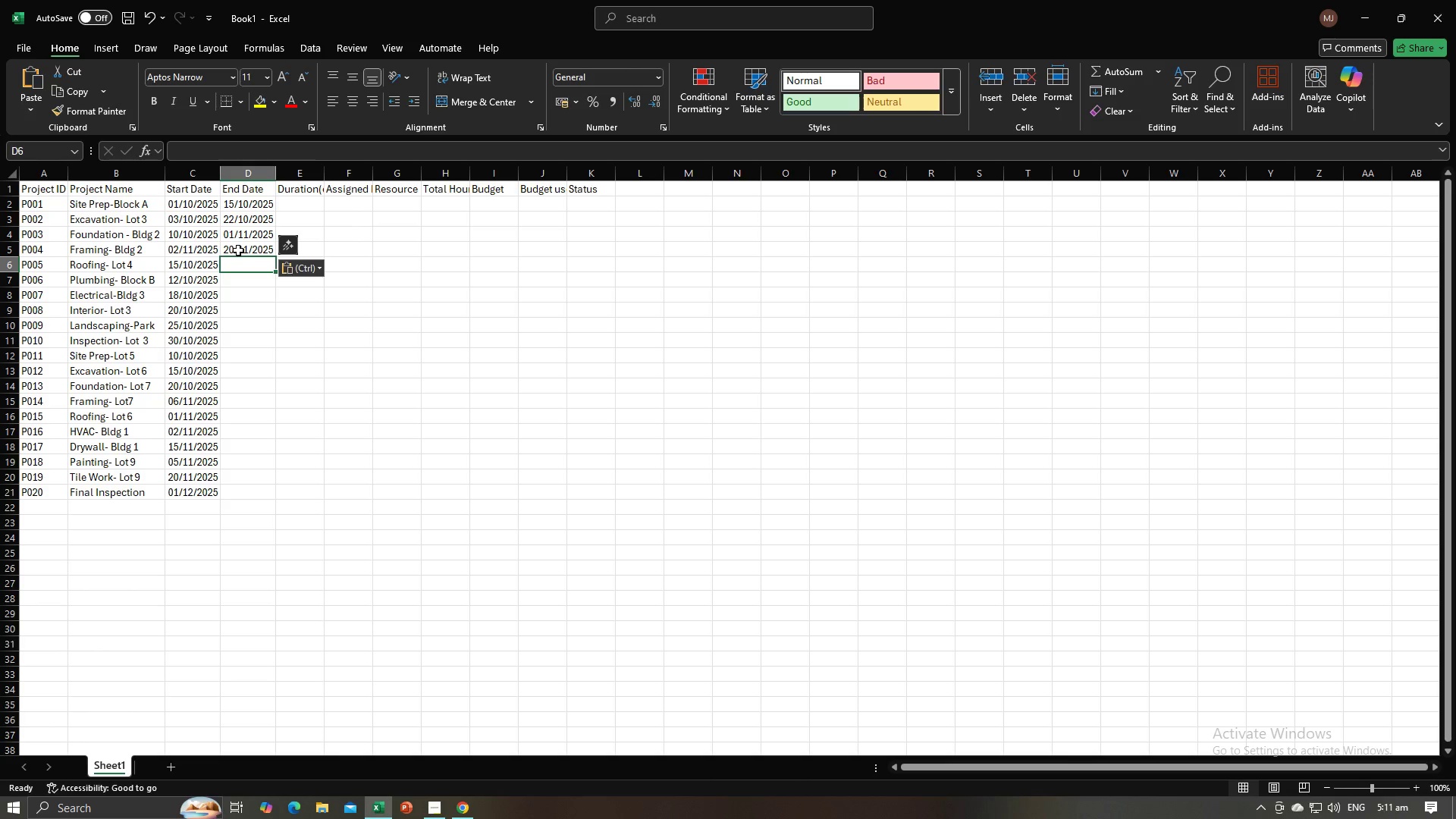 
key(Alt+AltLeft)
 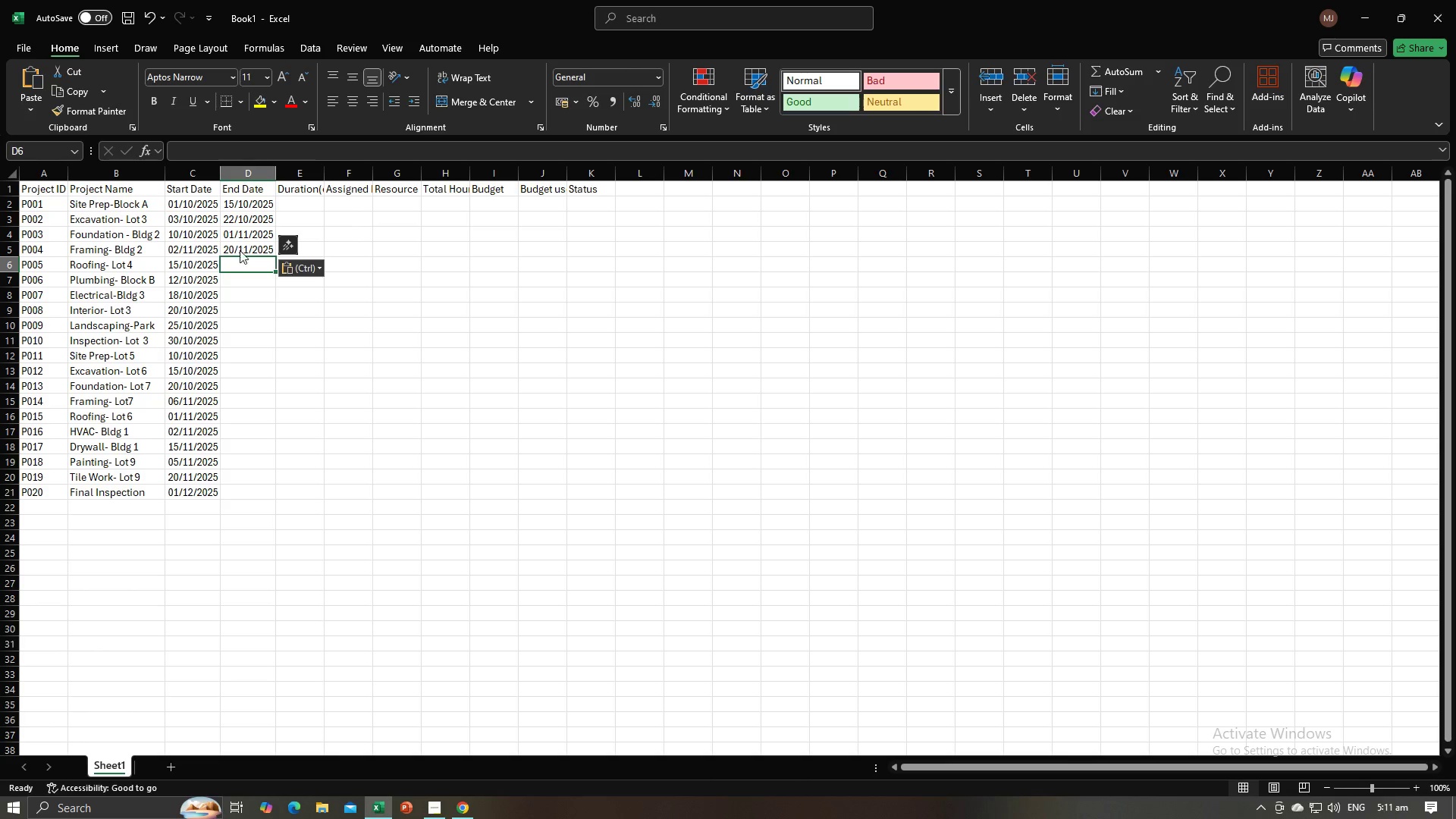 
key(Alt+Tab)
 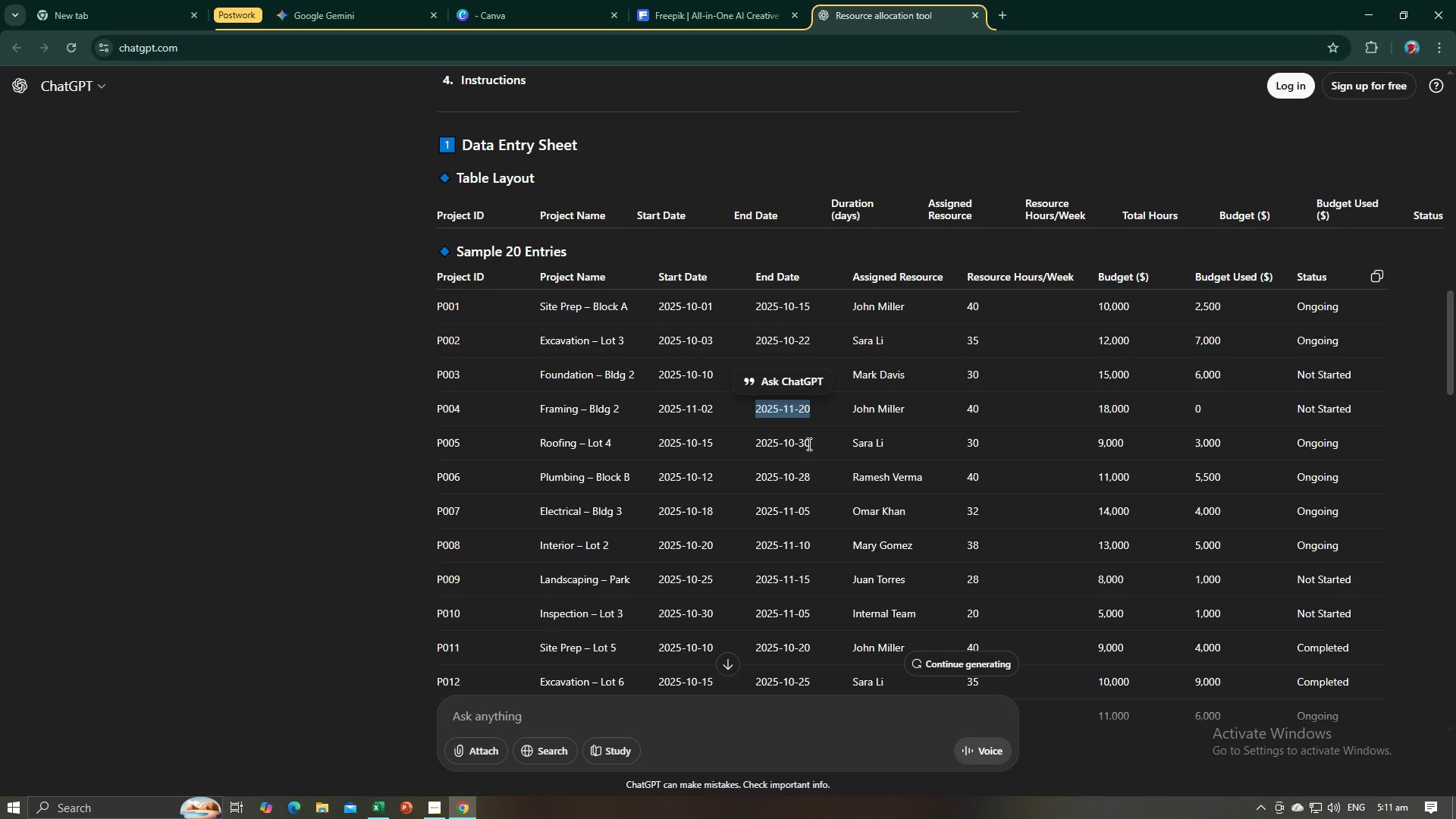 
left_click_drag(start_coordinate=[810, 444], to_coordinate=[748, 444])
 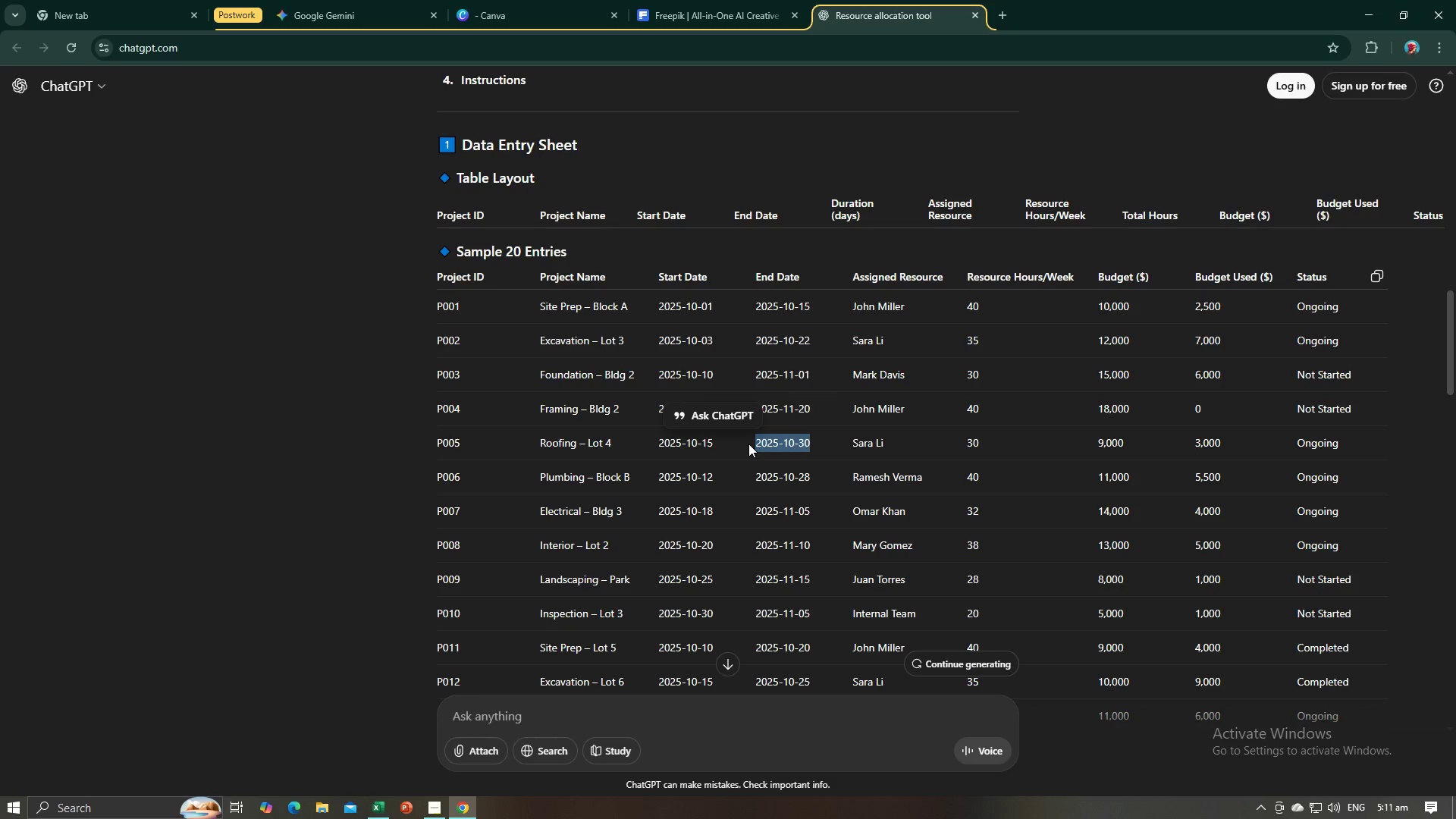 
key(Control+C)
 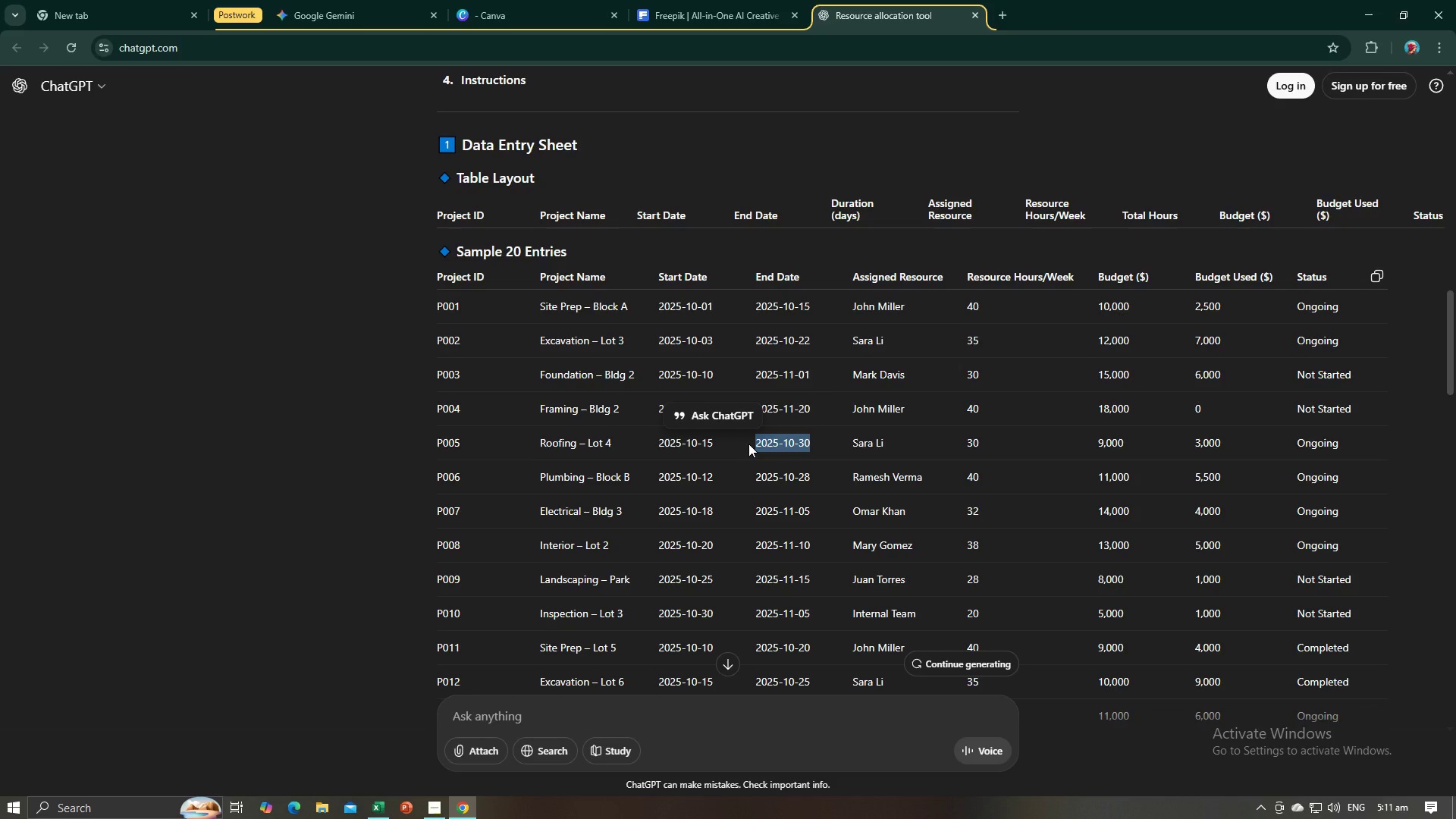 
key(Alt+AltLeft)
 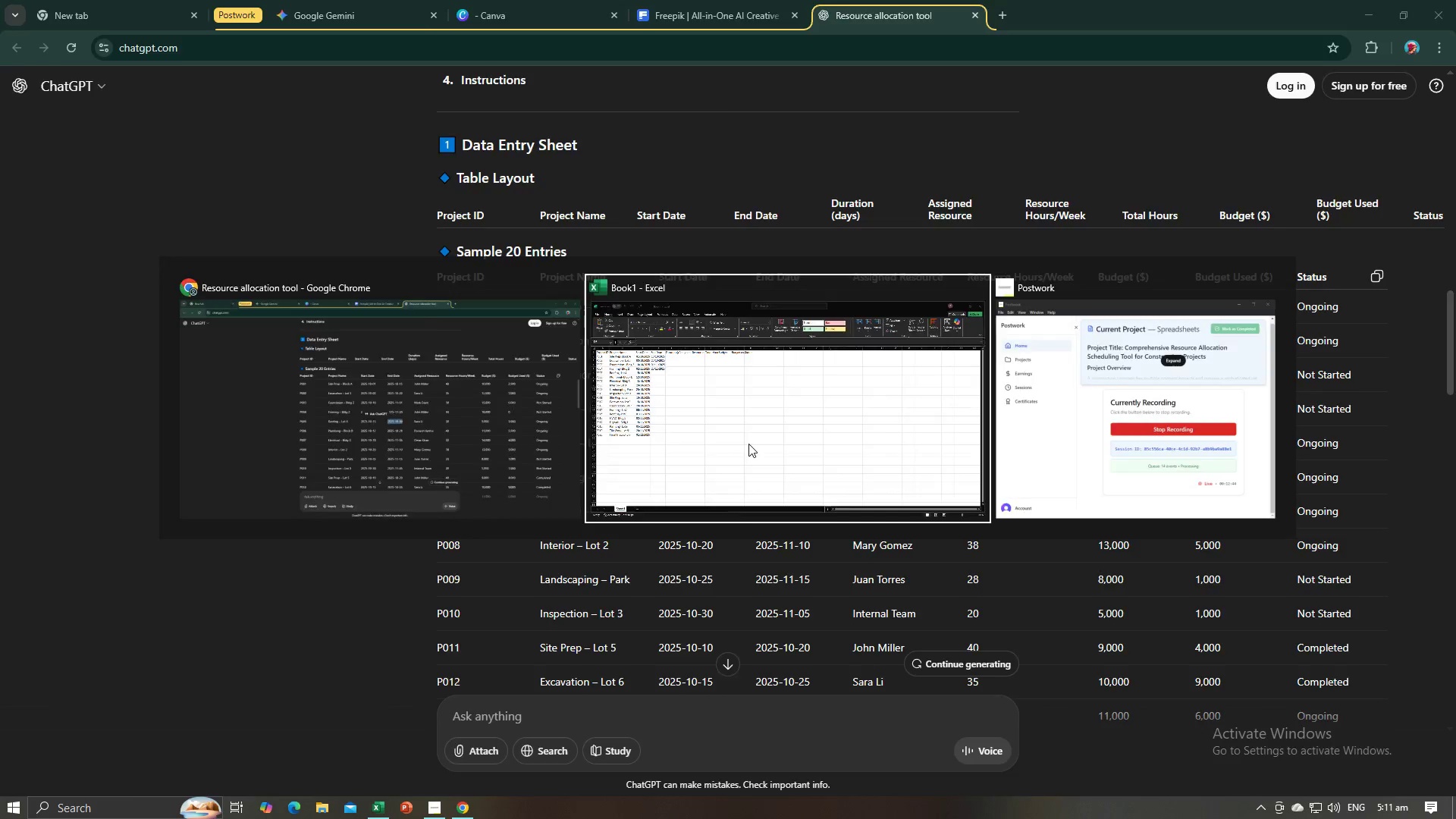 
key(Alt+Tab)
 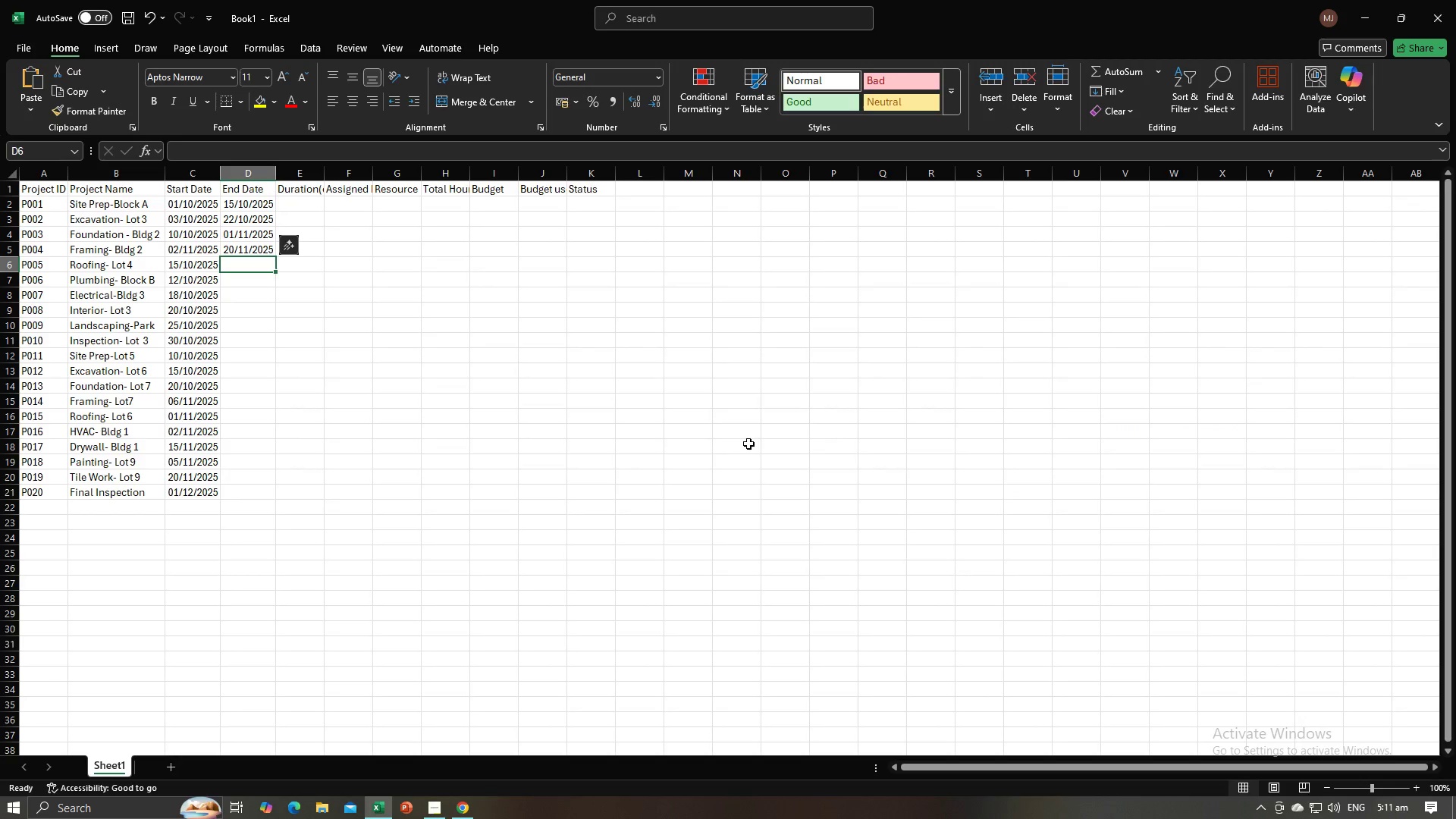 
key(Control+V)
 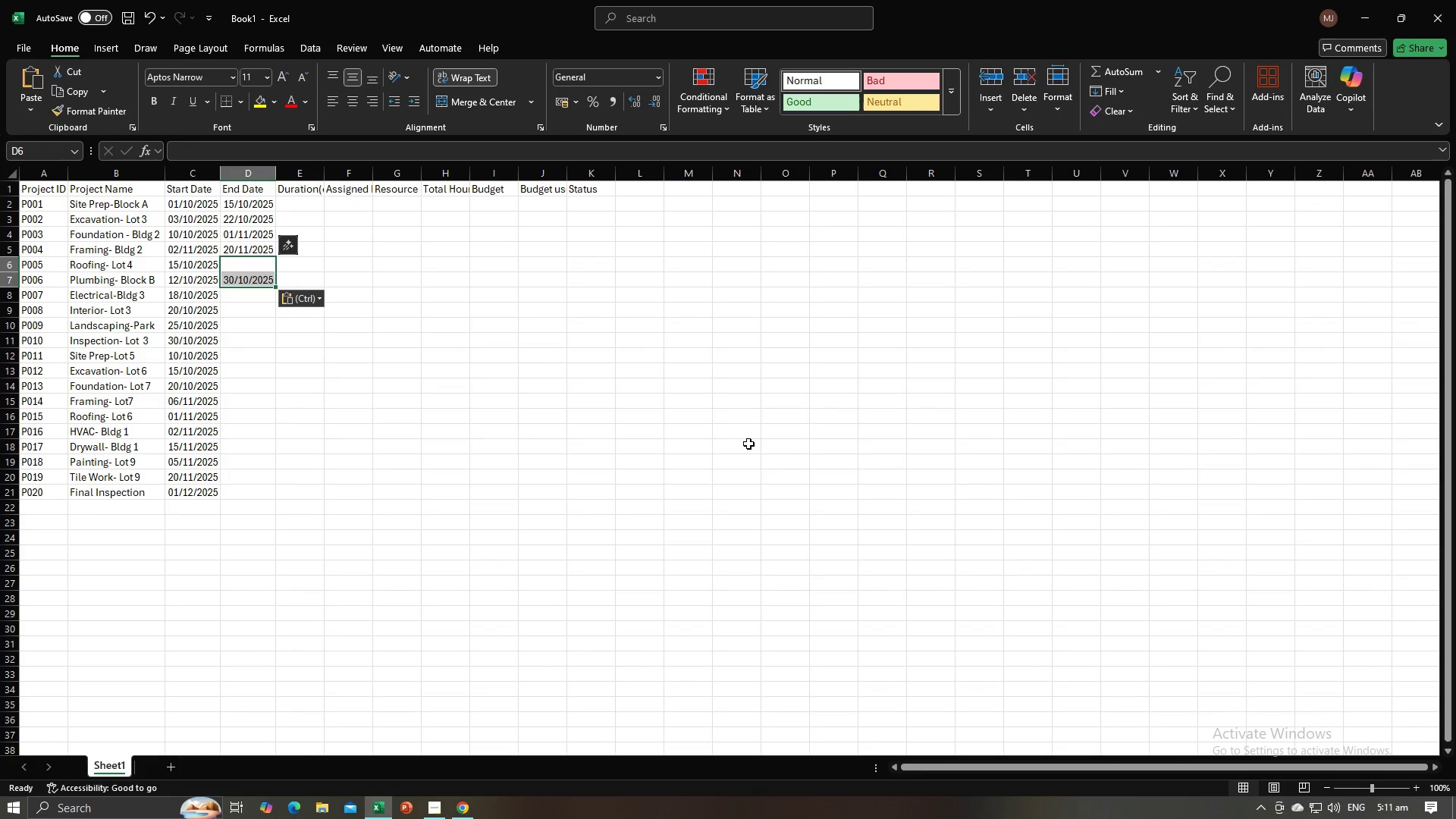 
key(NumpadEnter)
 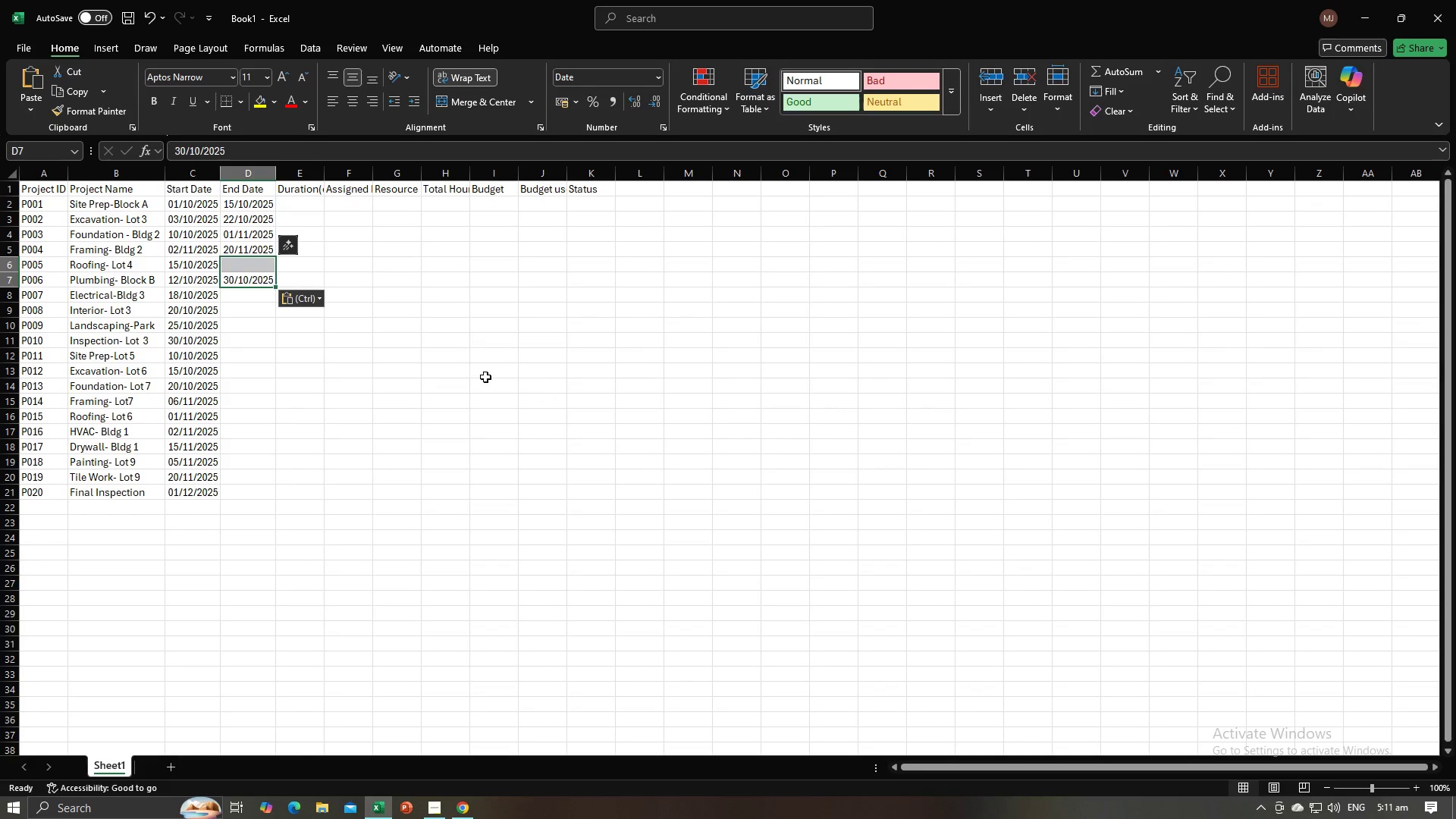 
left_click([485, 377])
 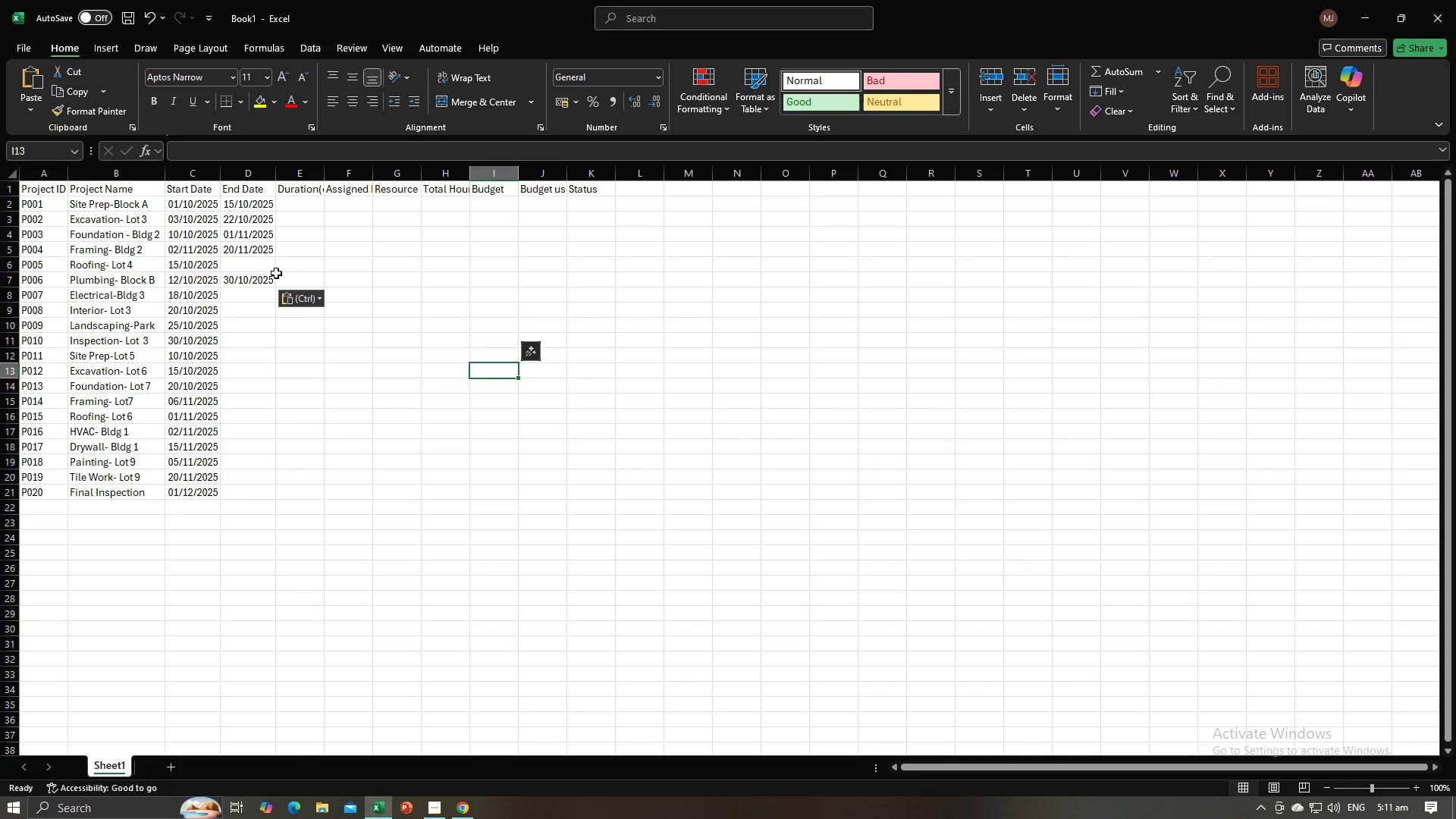 
left_click([265, 267])
 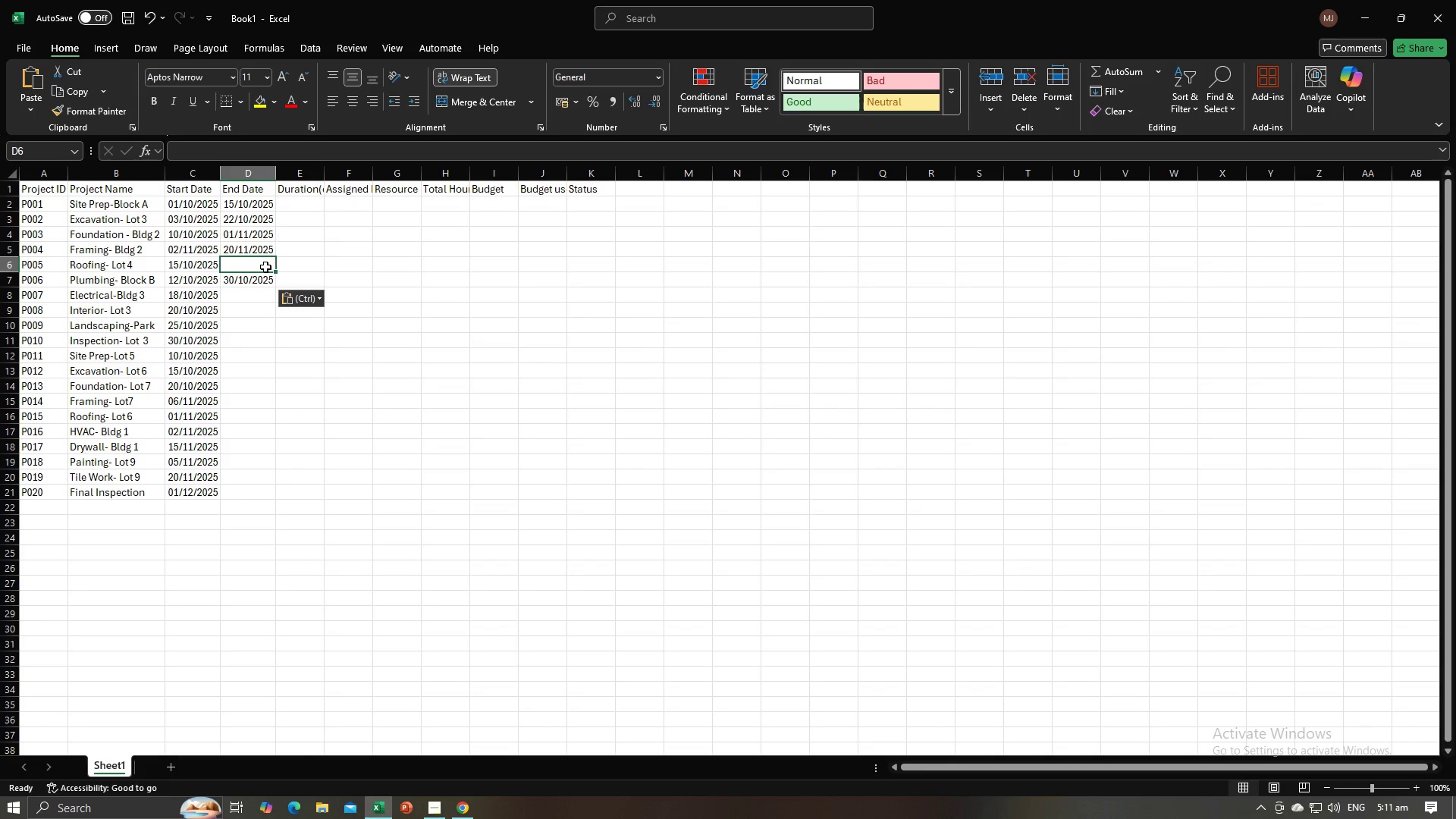 
right_click([265, 267])
 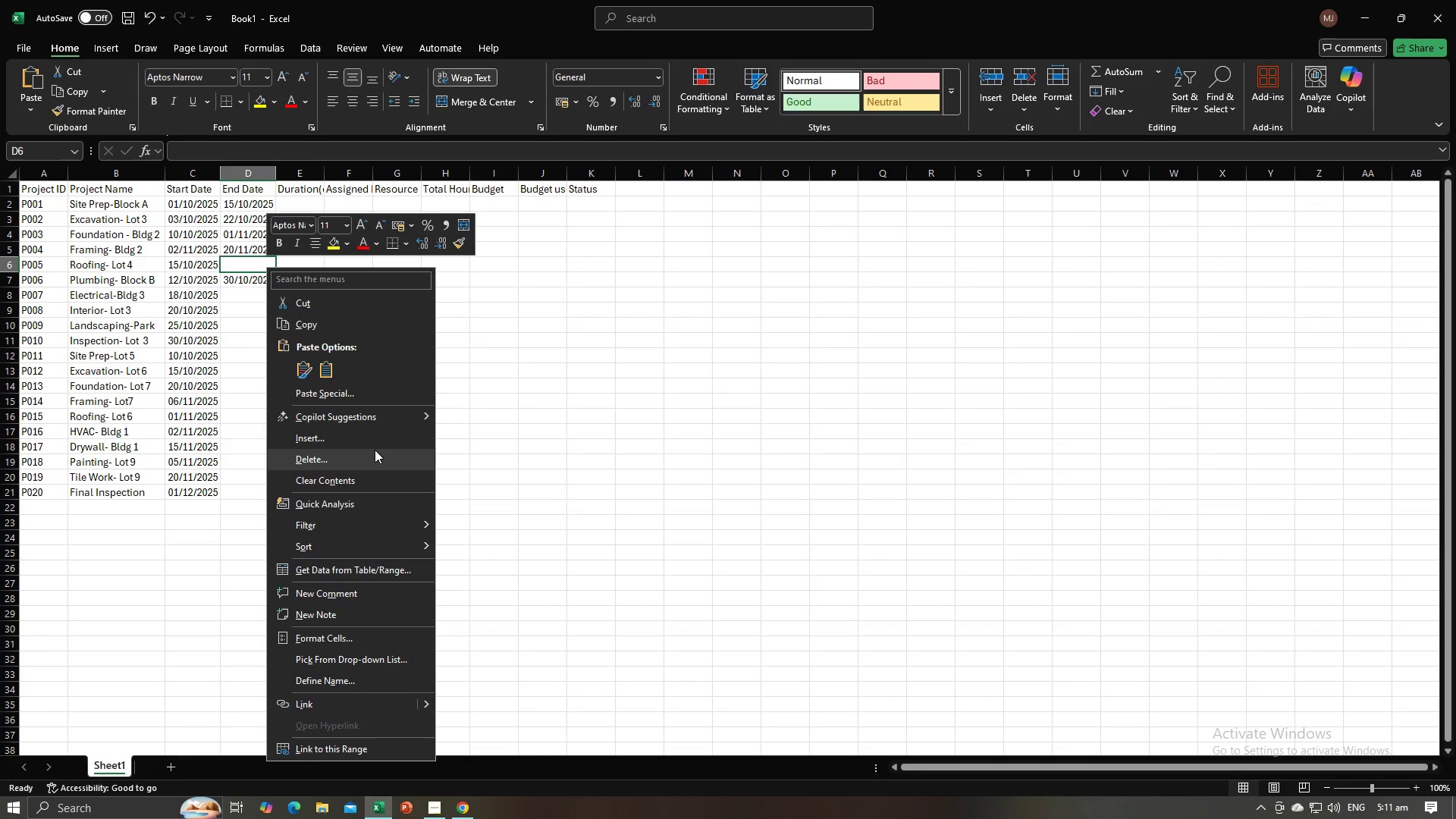 
left_click([375, 455])
 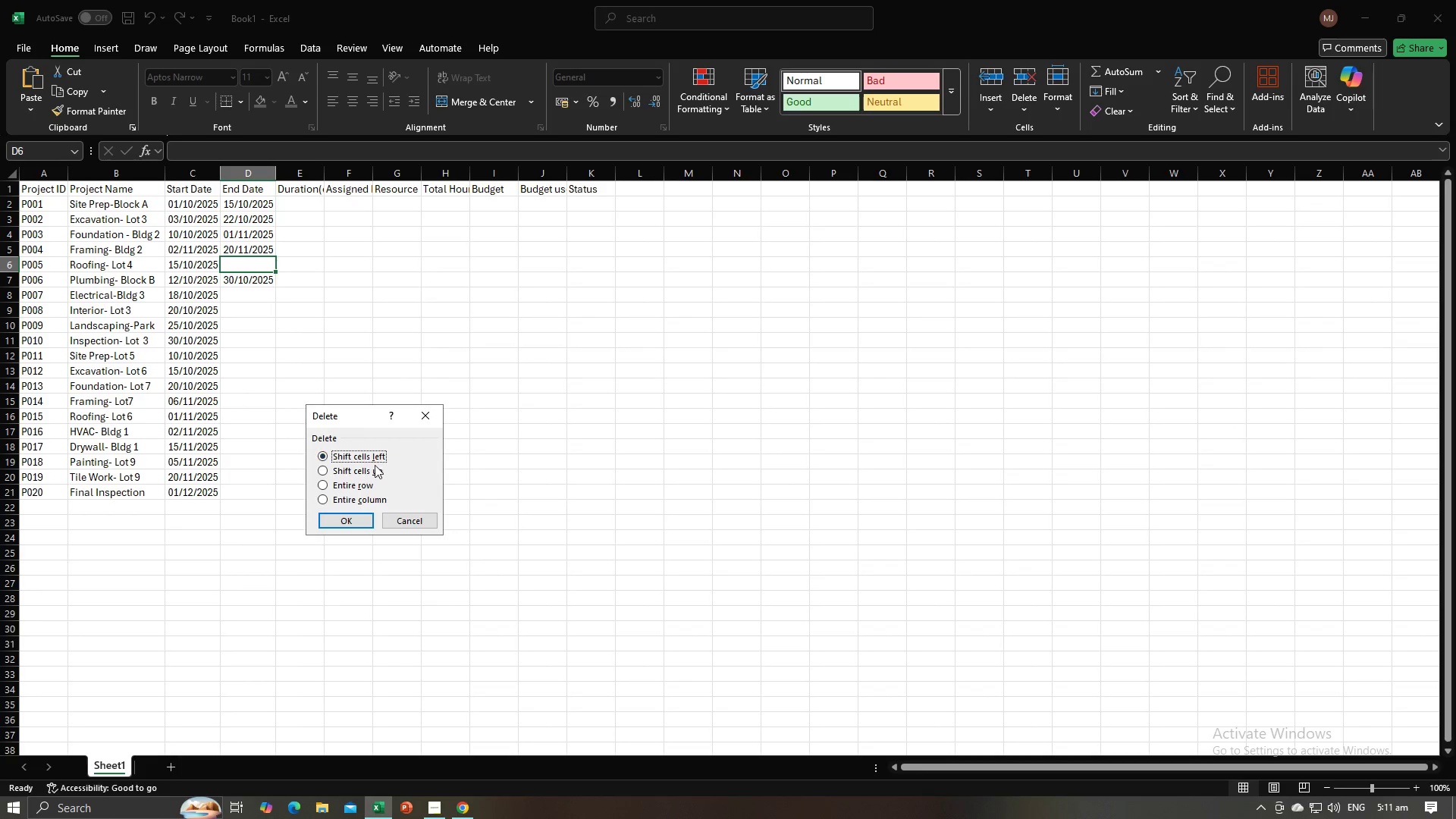 
left_click([366, 469])
 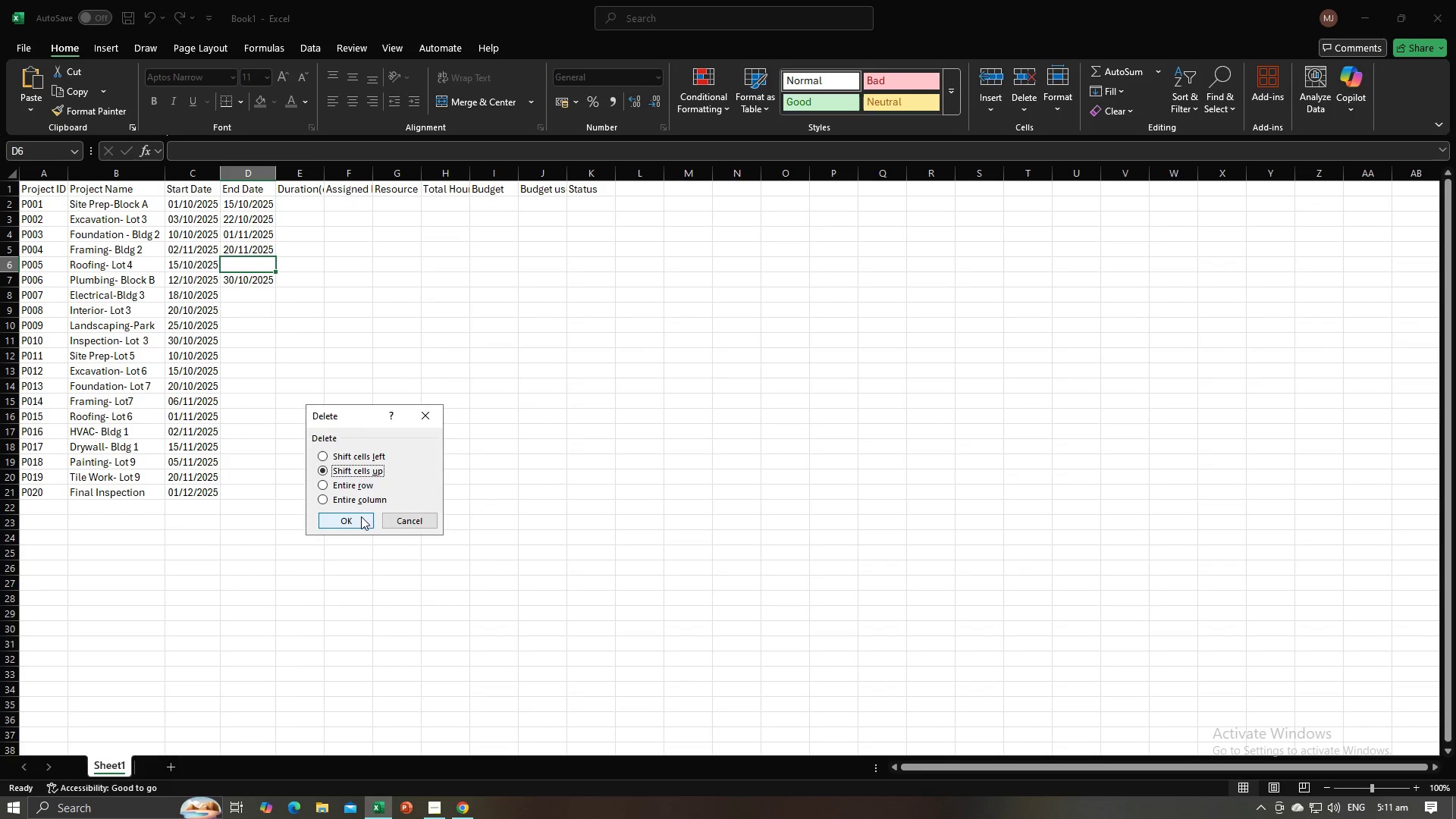 
left_click([361, 516])
 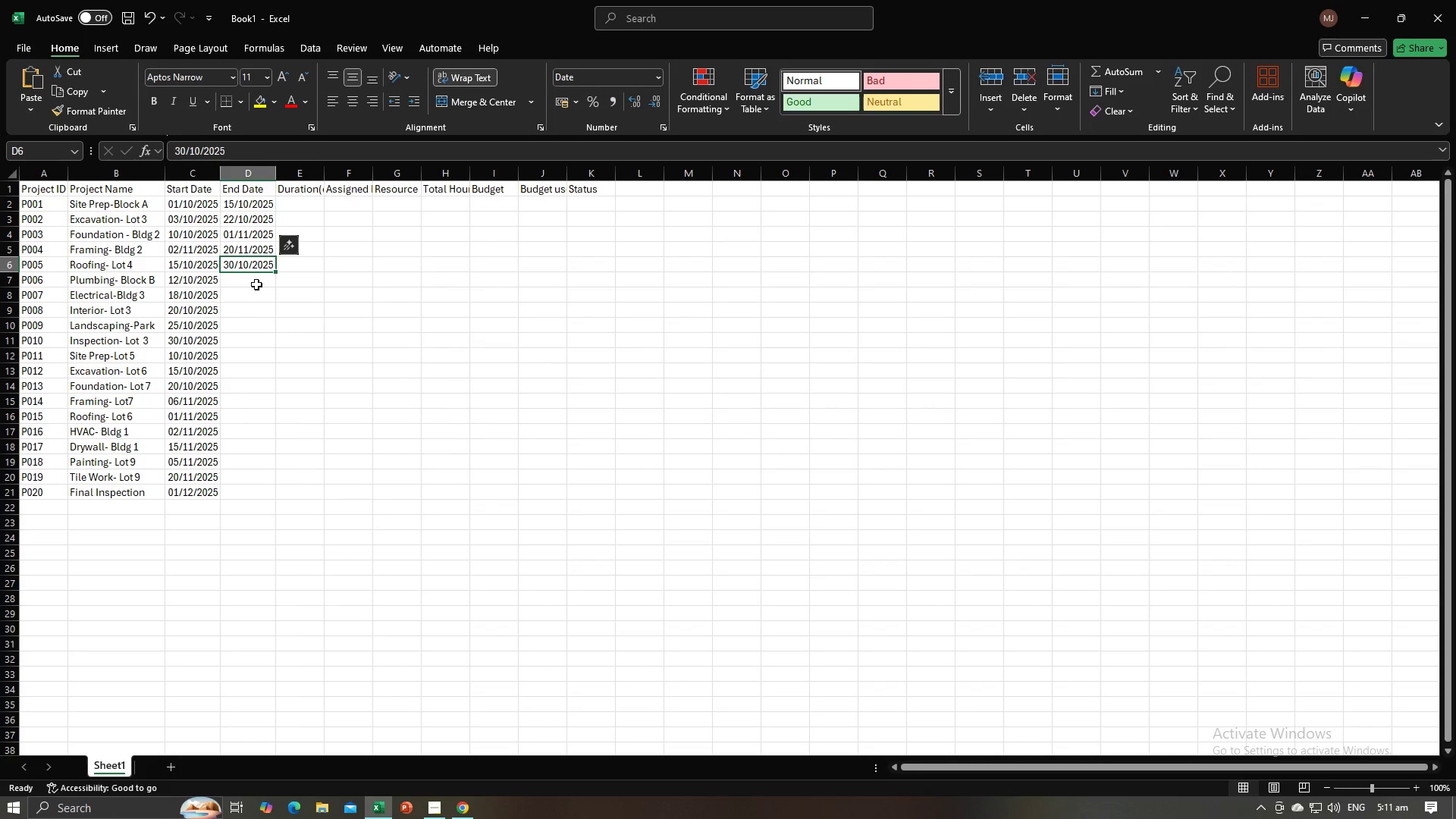 
left_click([255, 283])
 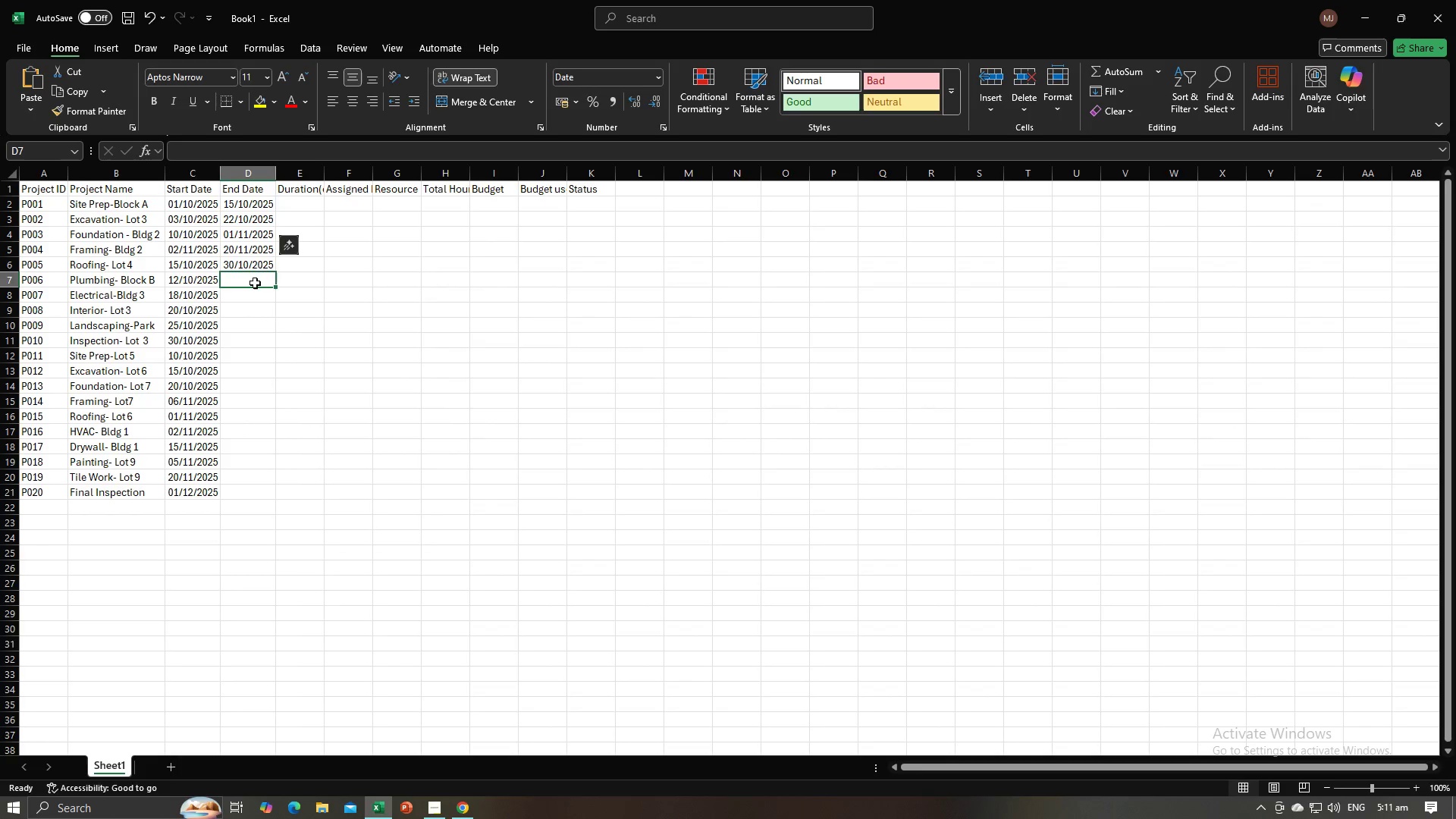 
key(Alt+AltLeft)
 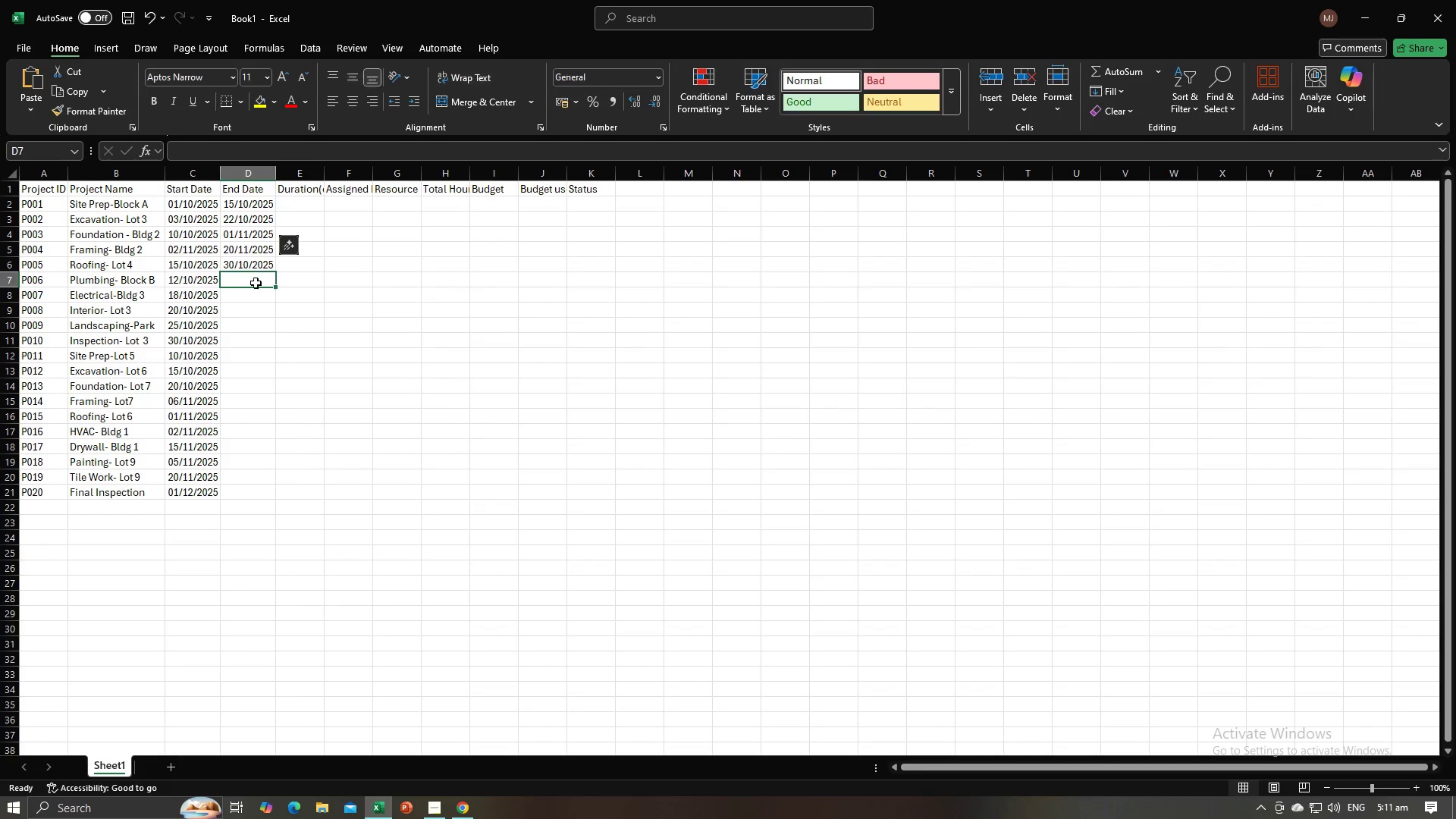 
key(Alt+Tab)
 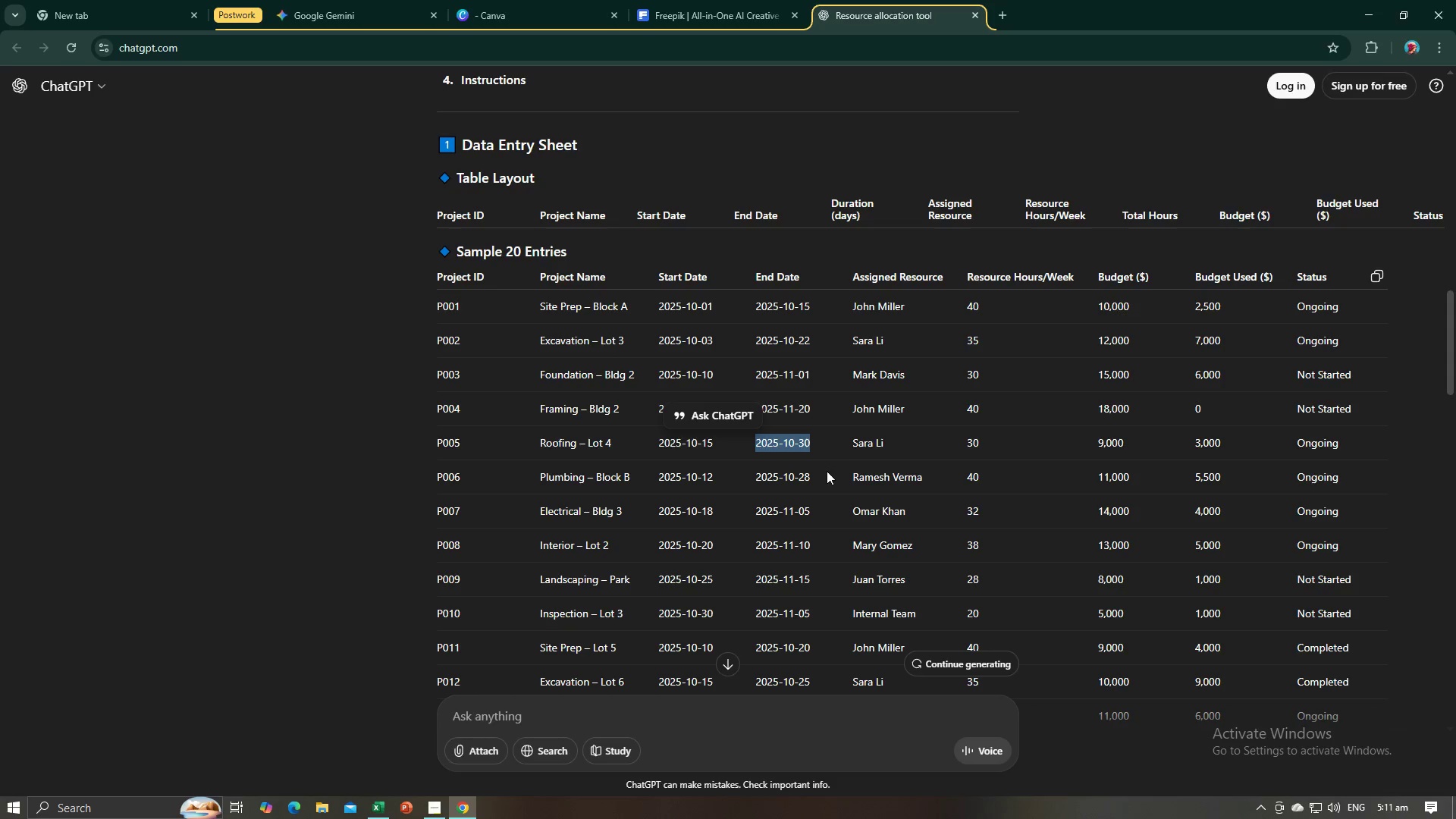 
left_click_drag(start_coordinate=[819, 476], to_coordinate=[757, 478])
 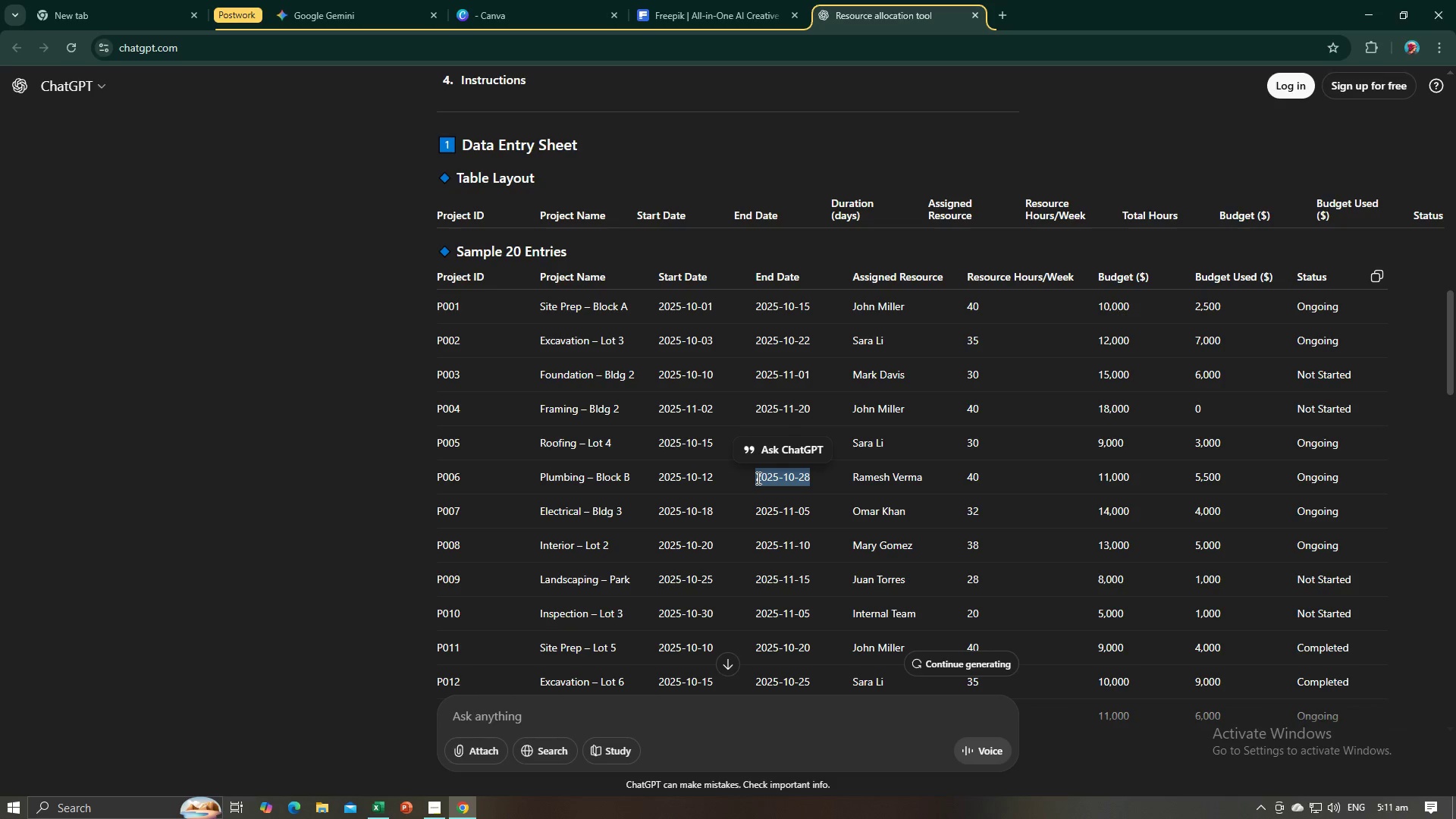 
key(Control+C)
 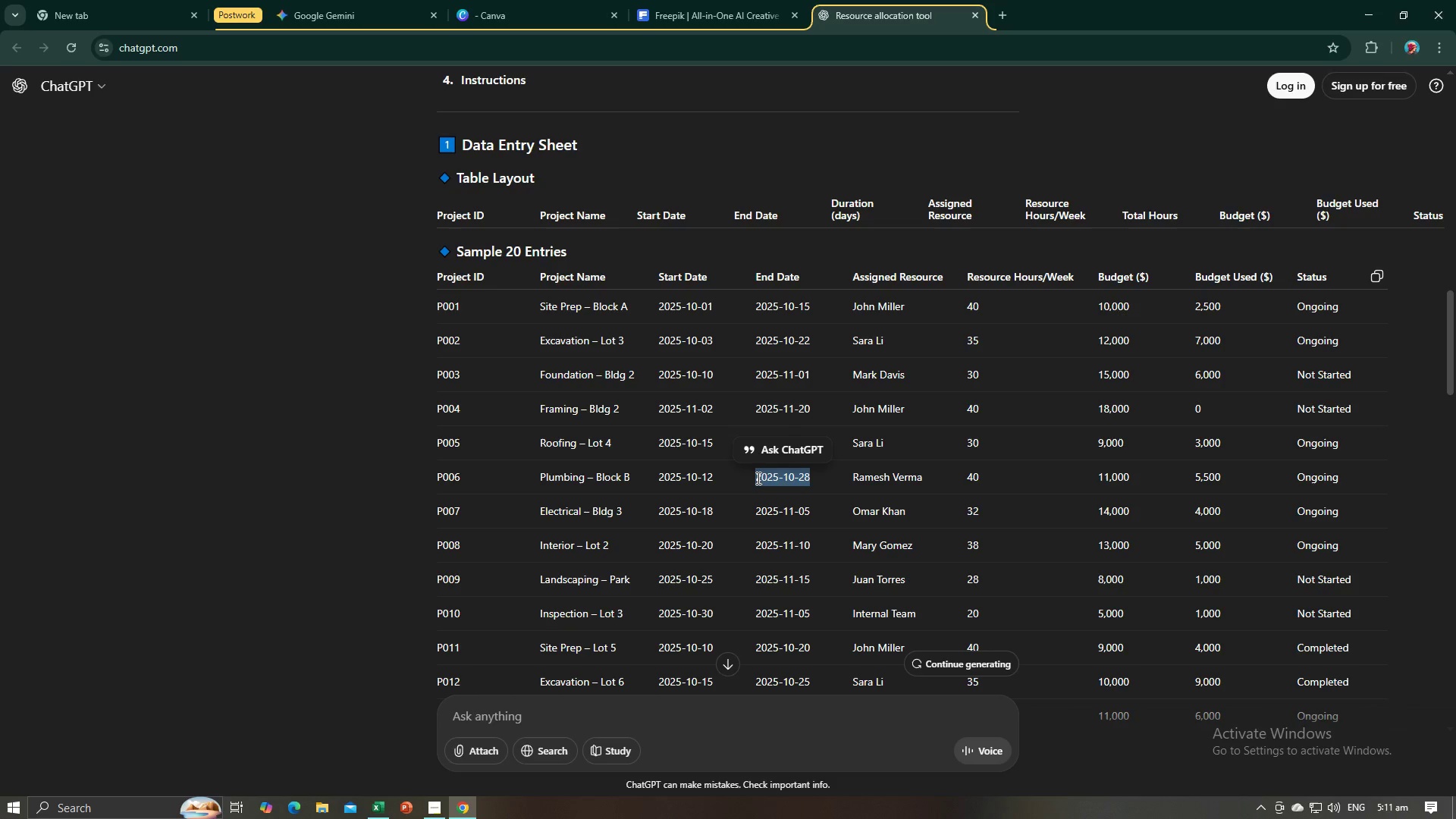 
key(Alt+AltLeft)
 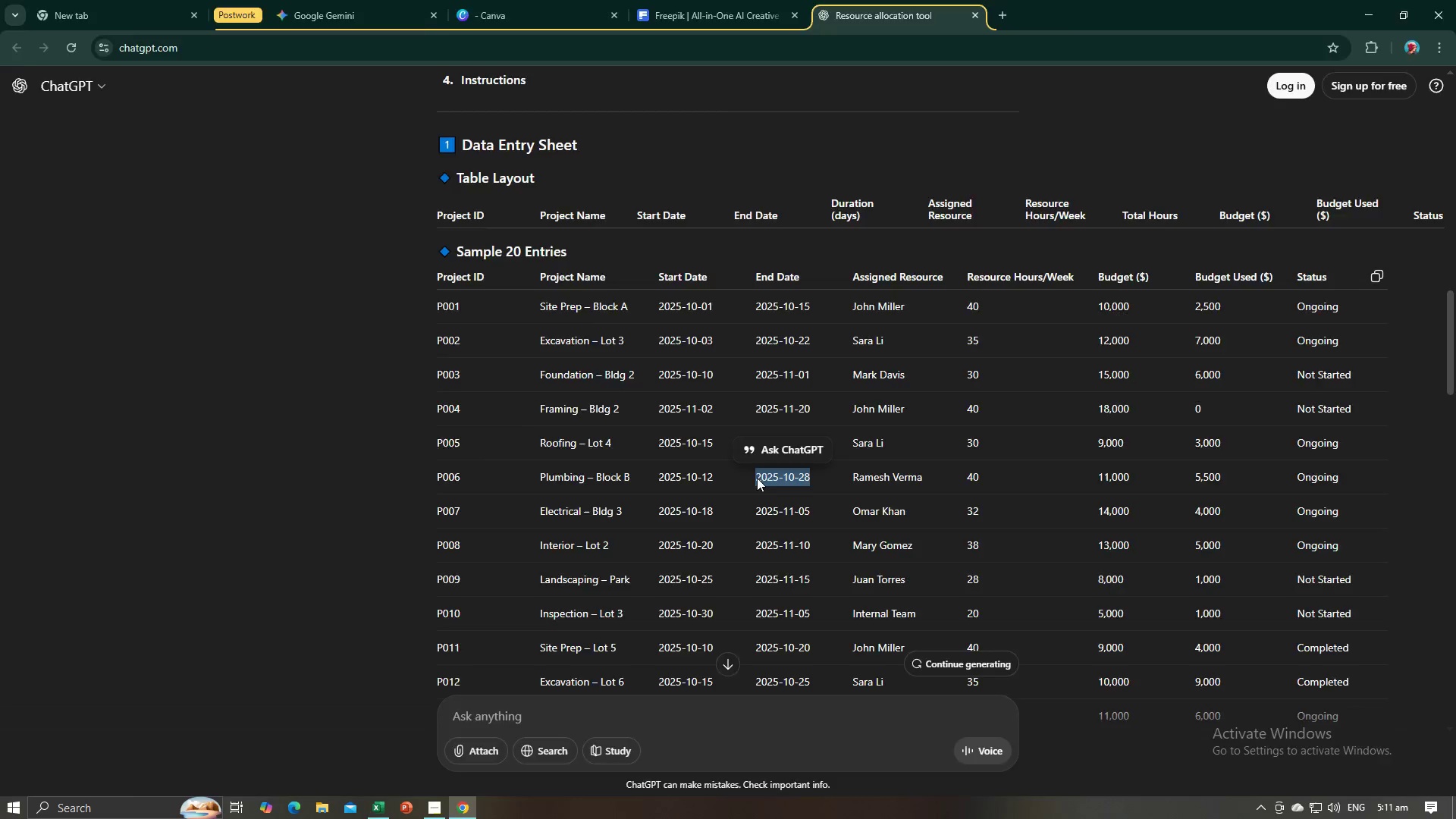 
key(Alt+Tab)
 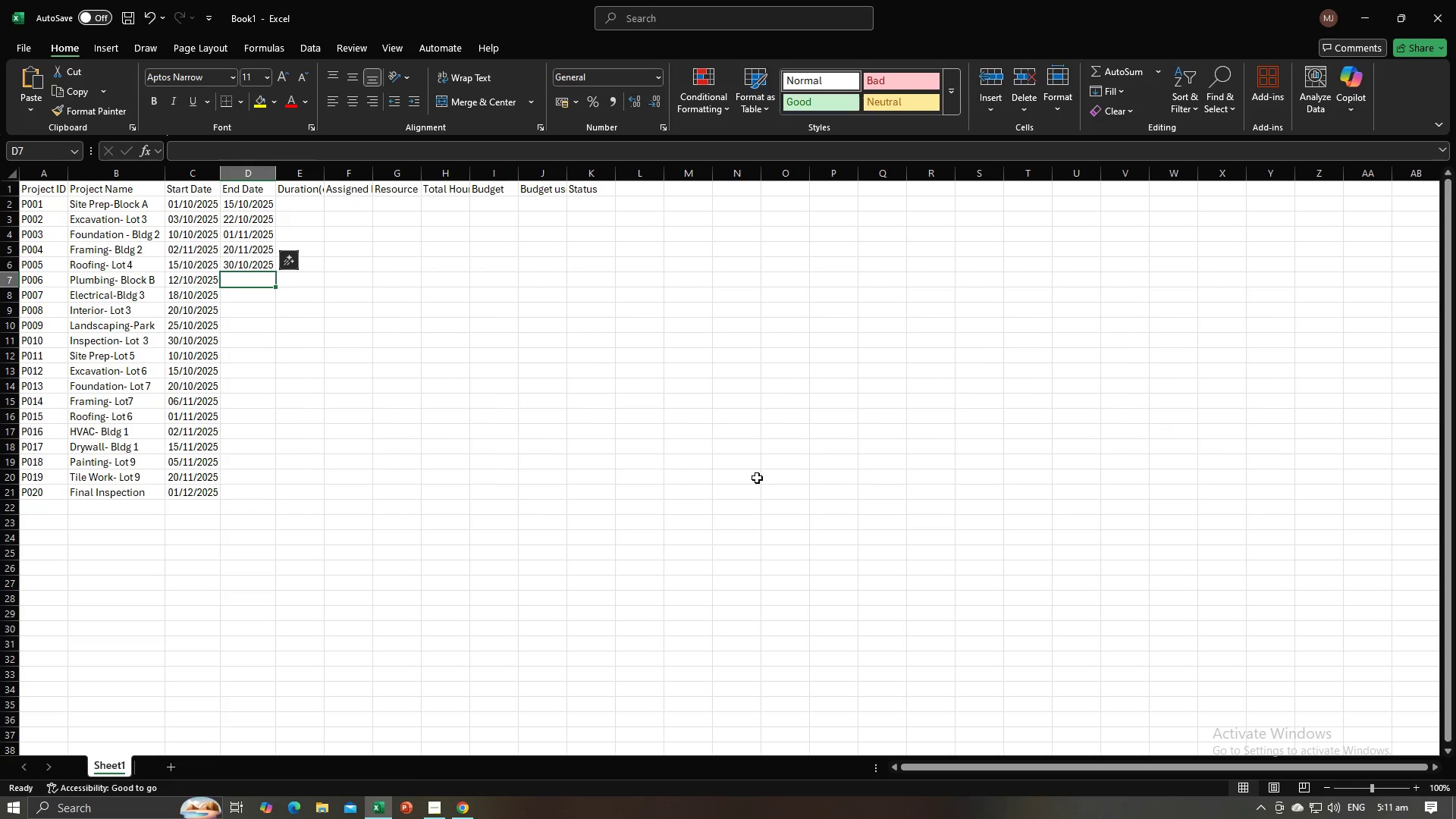 
key(Control+V)
 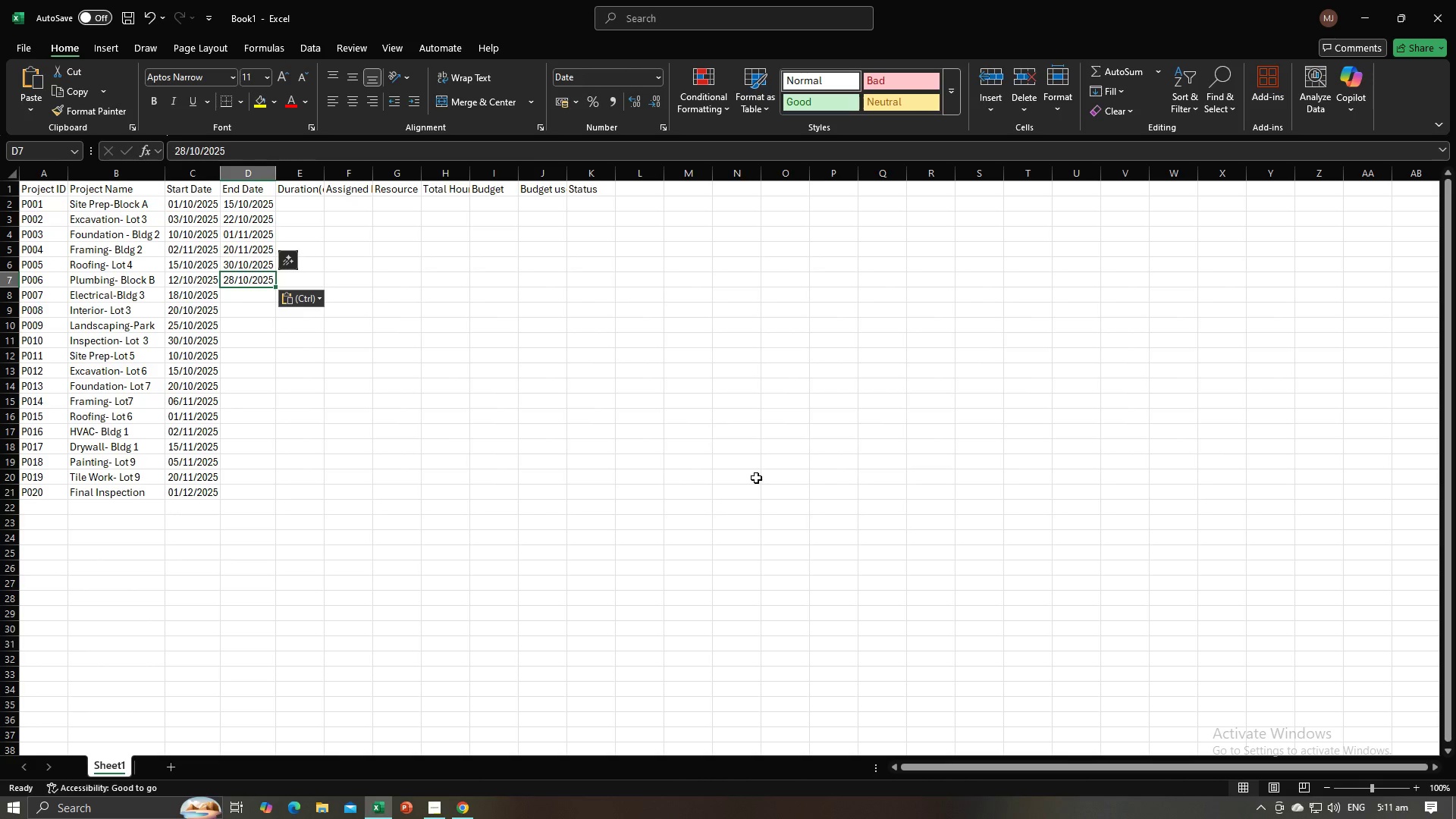 
key(NumpadEnter)
 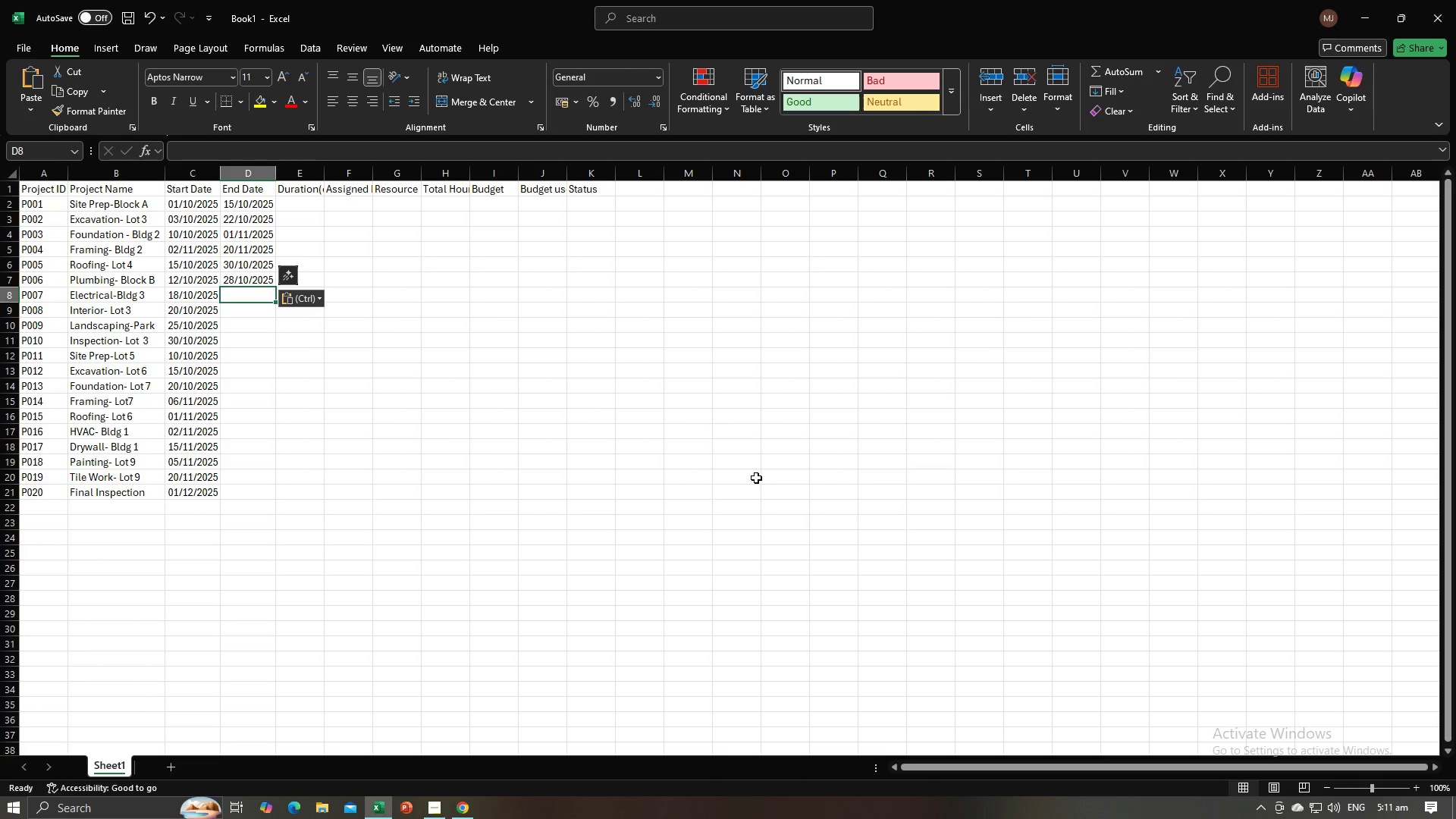 
key(Alt+AltLeft)
 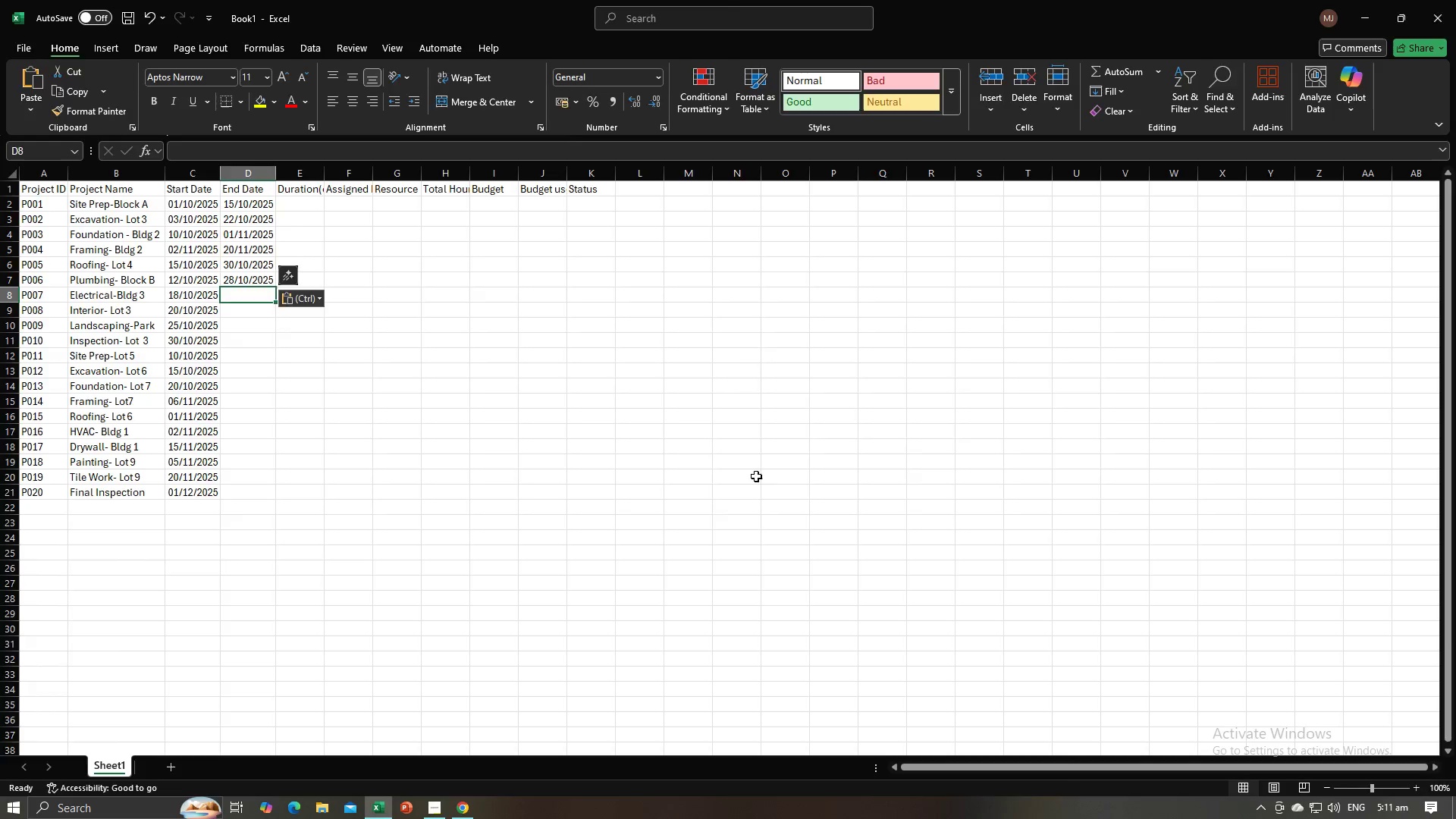 
key(Alt+Tab)
 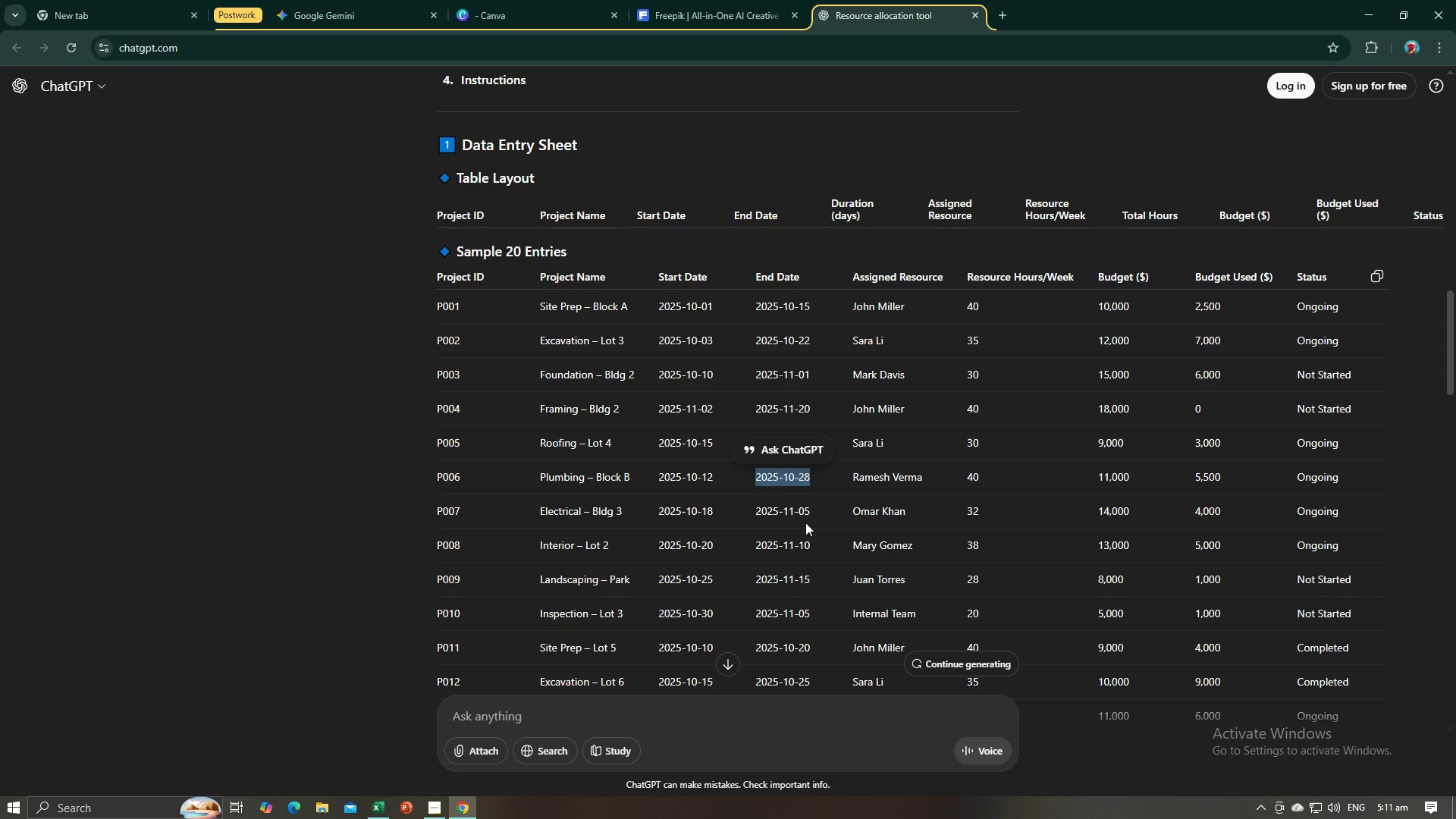 
left_click_drag(start_coordinate=[811, 514], to_coordinate=[757, 514])
 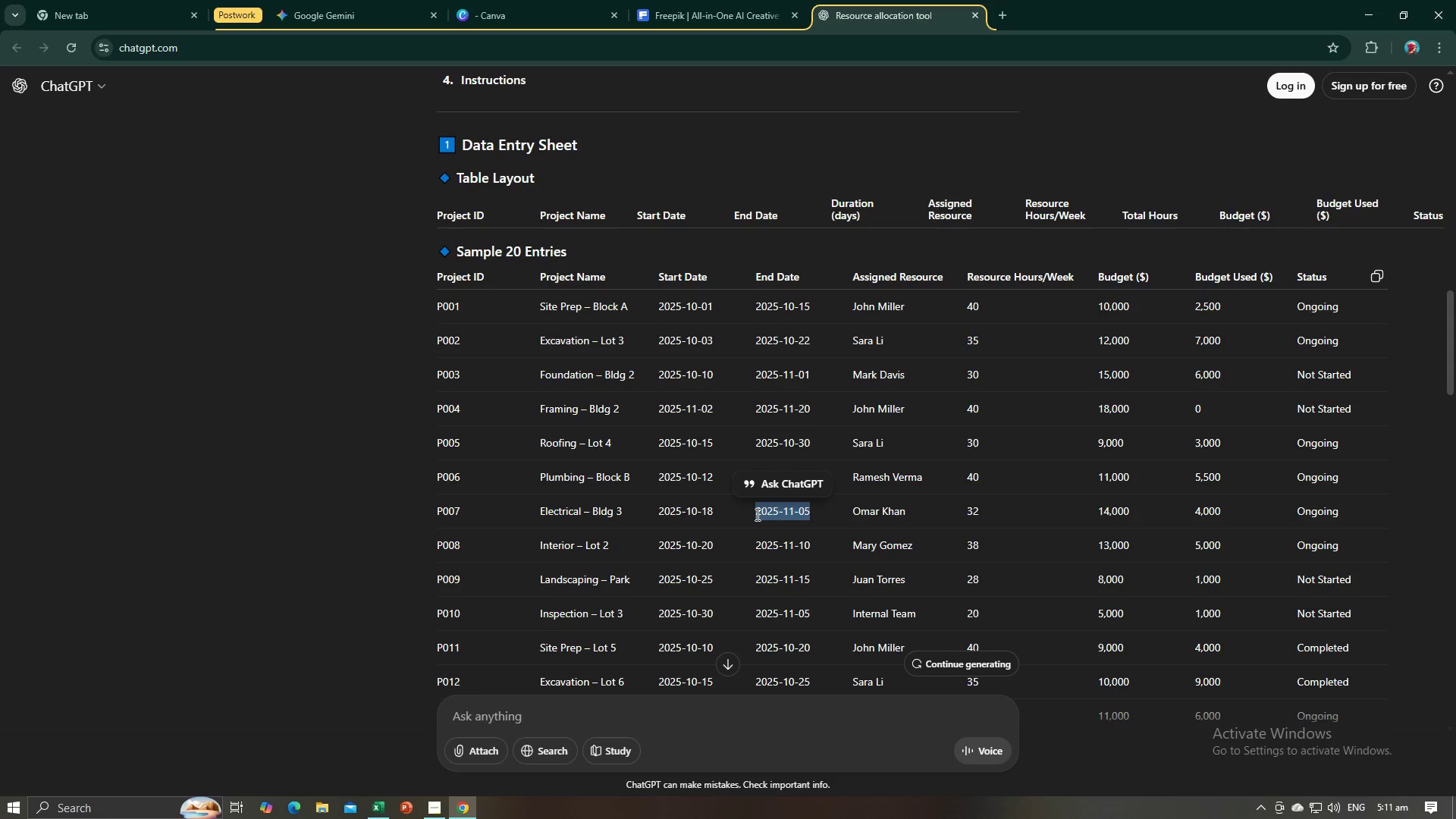 
key(Control+C)
 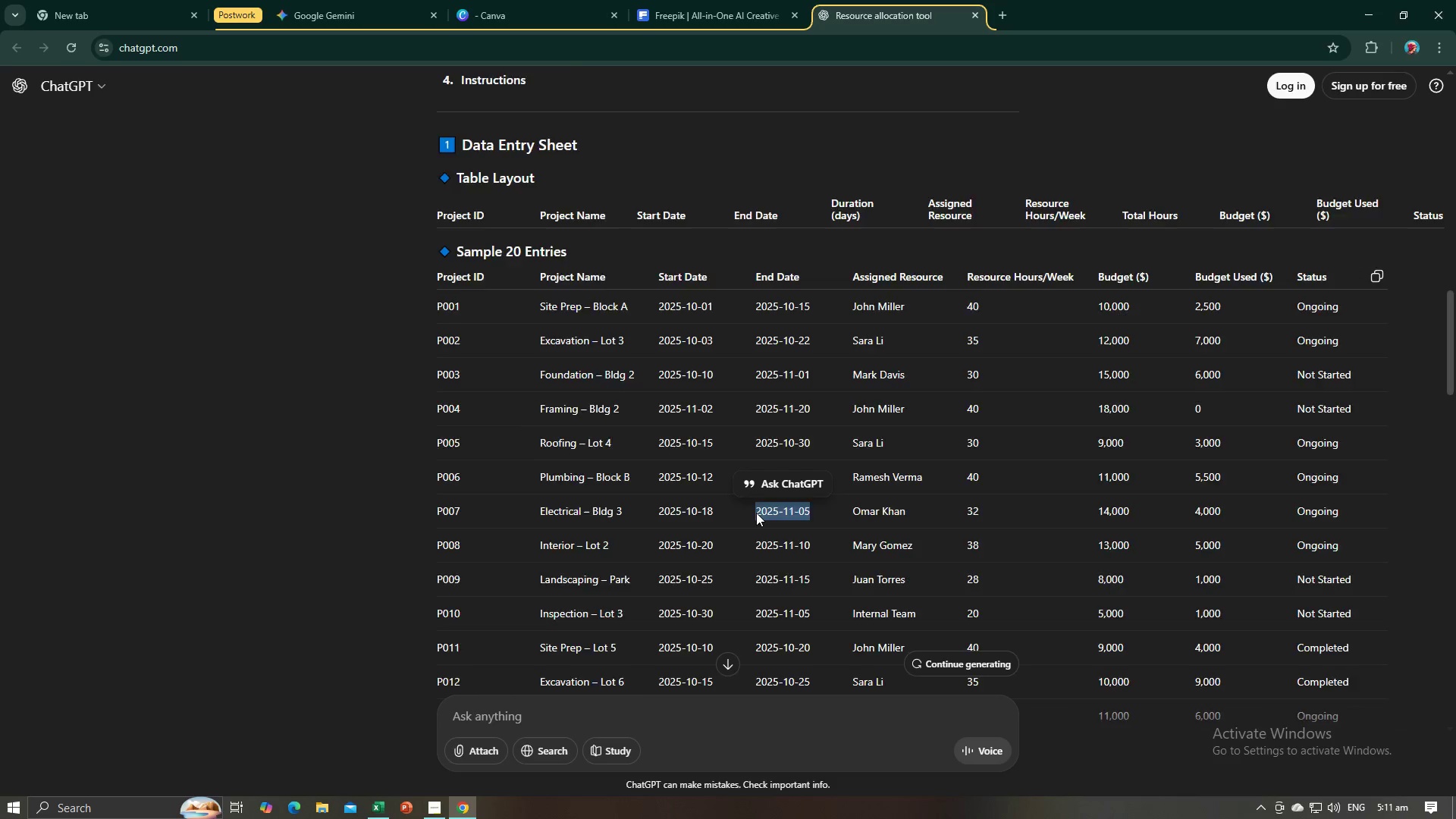 
key(Space)
 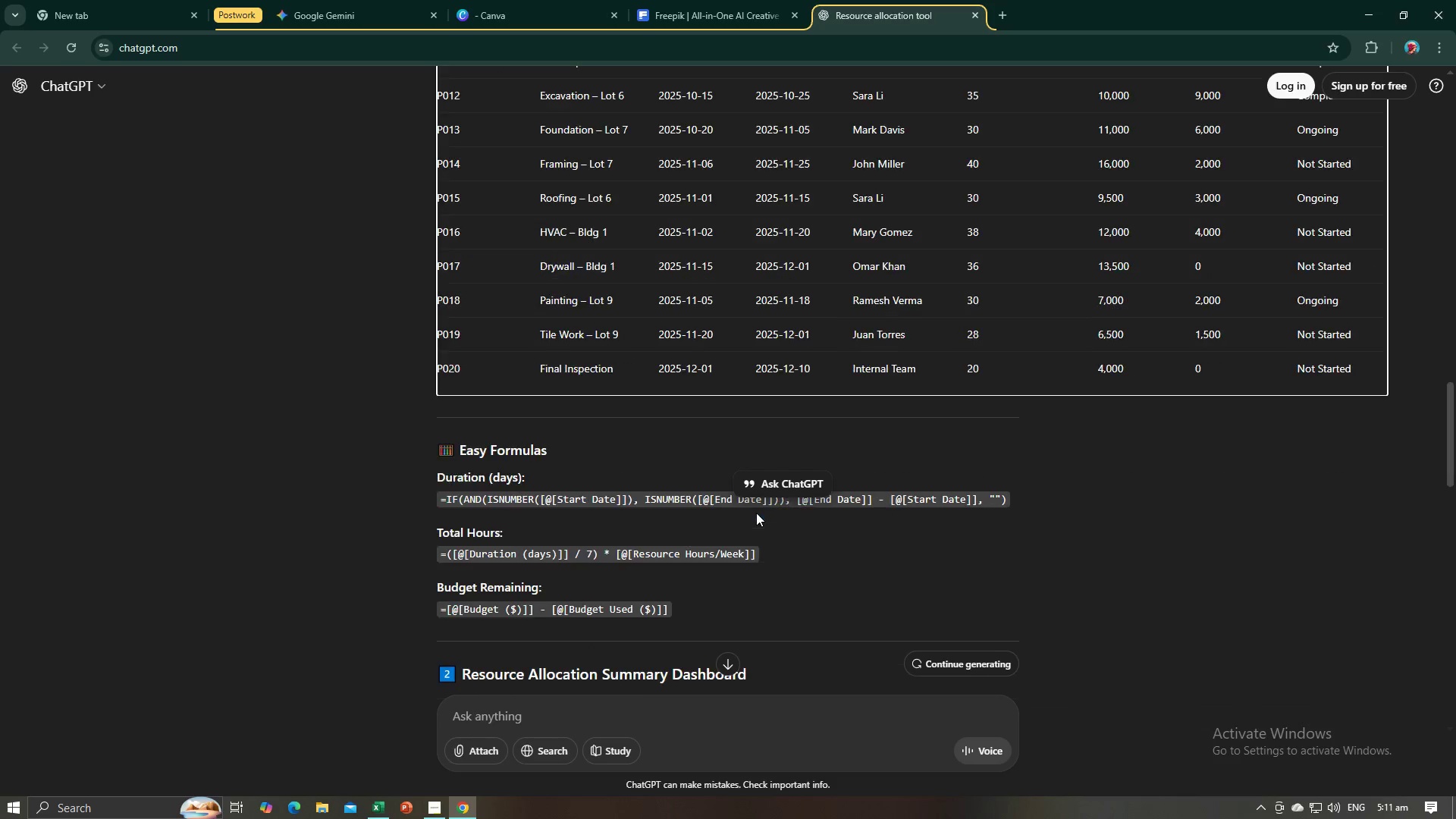 
key(Q)
 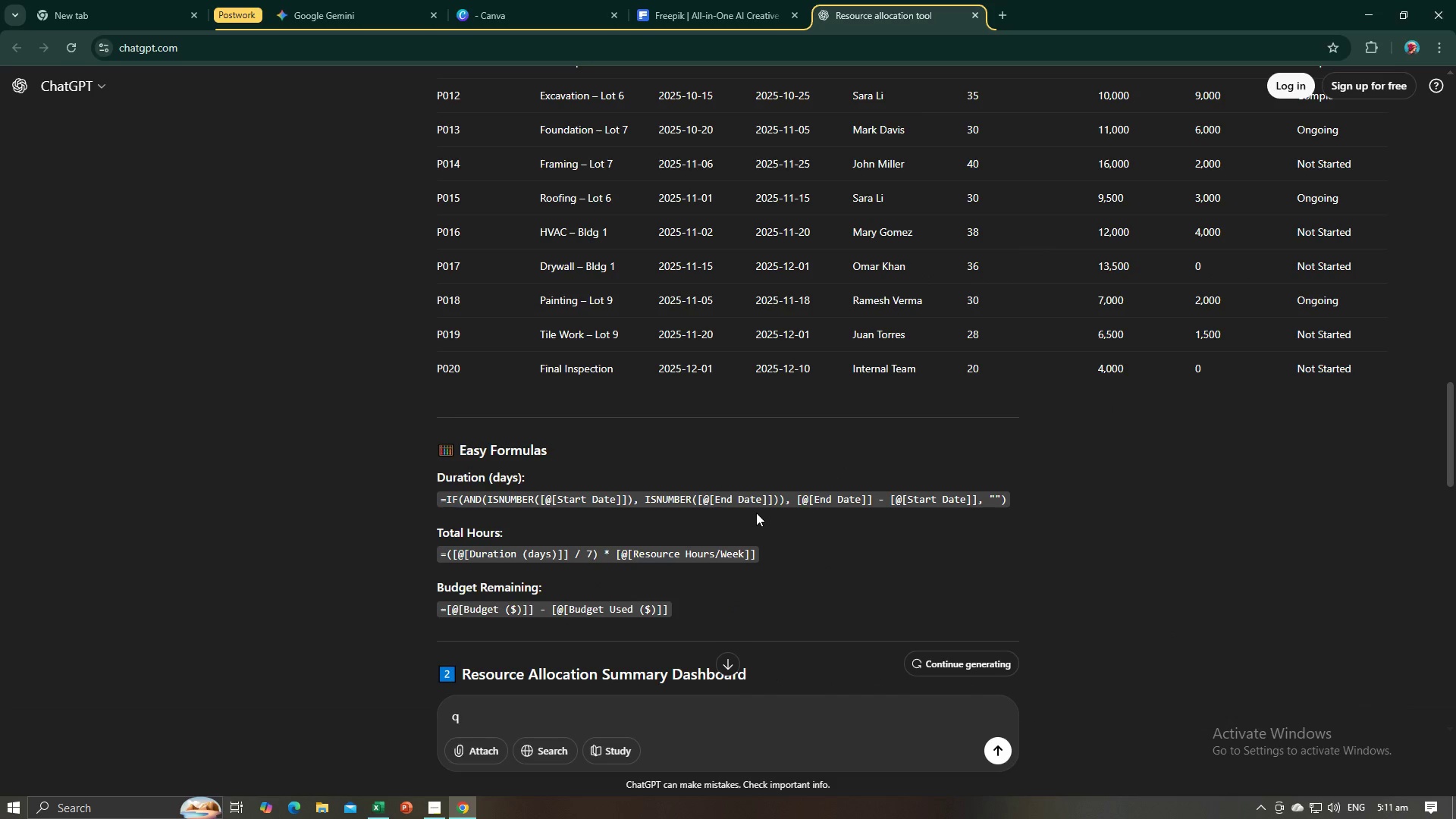 
key(Alt+AltLeft)
 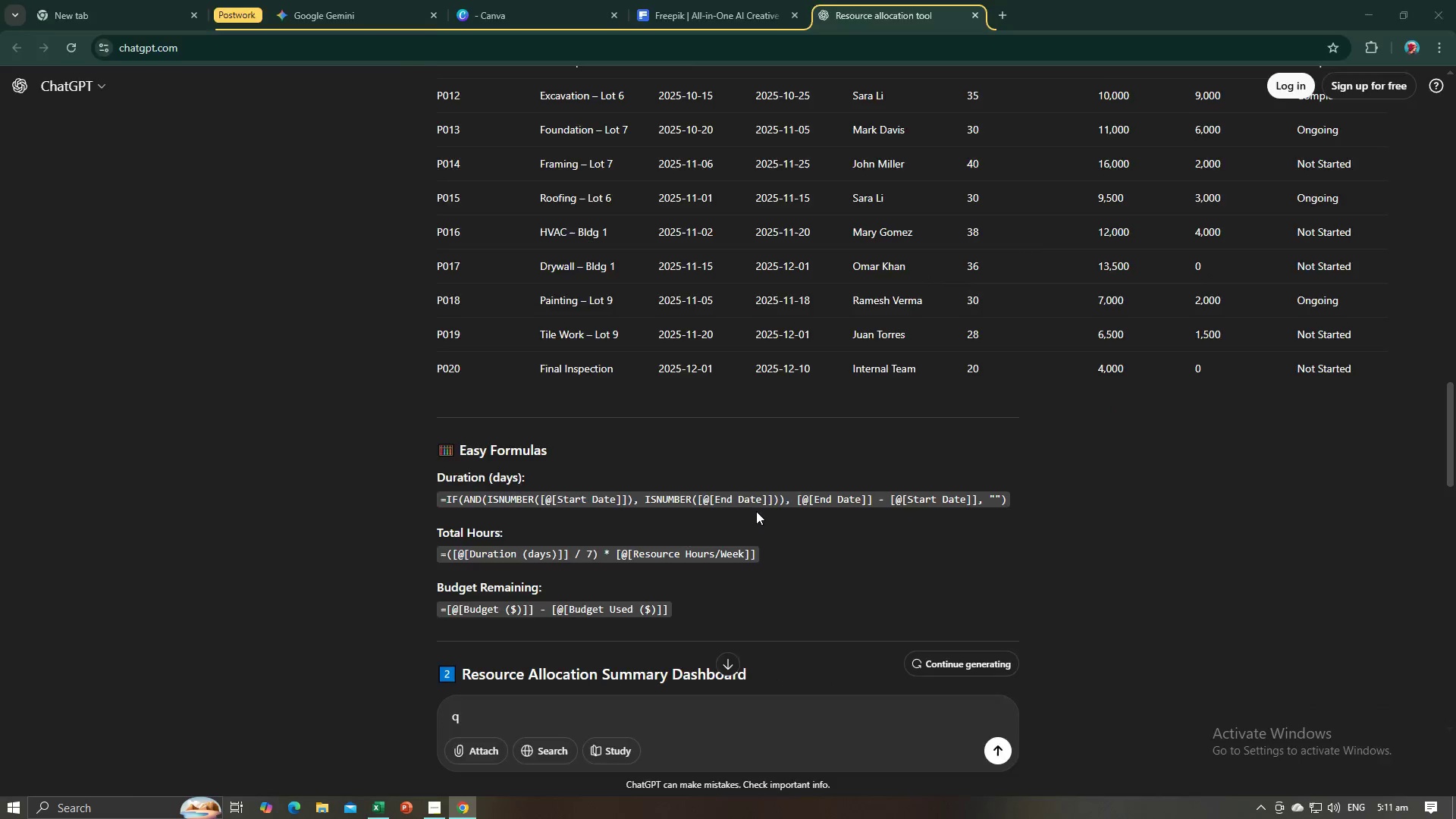 
key(Alt+Tab)
 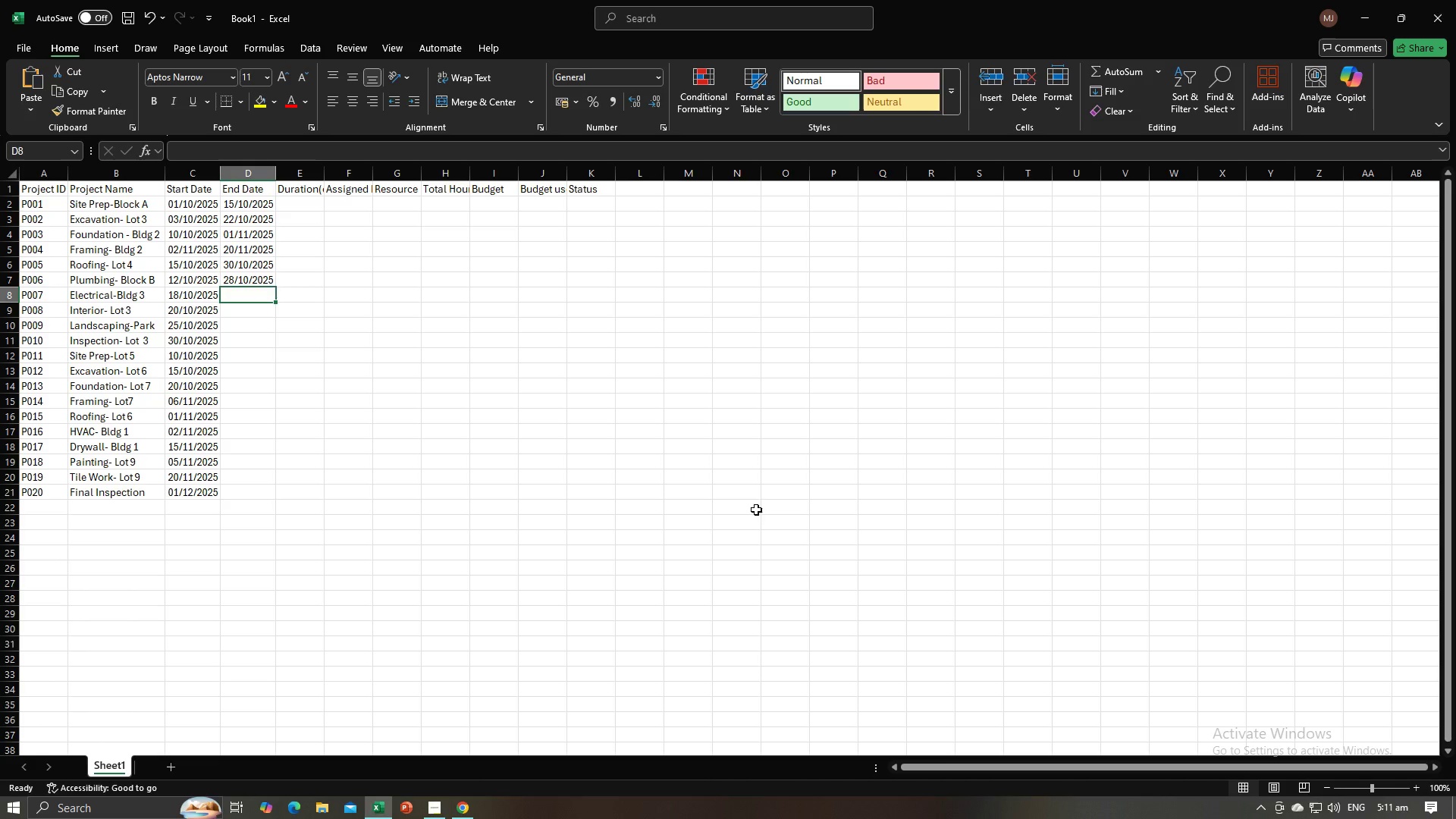 
key(Control+V)
 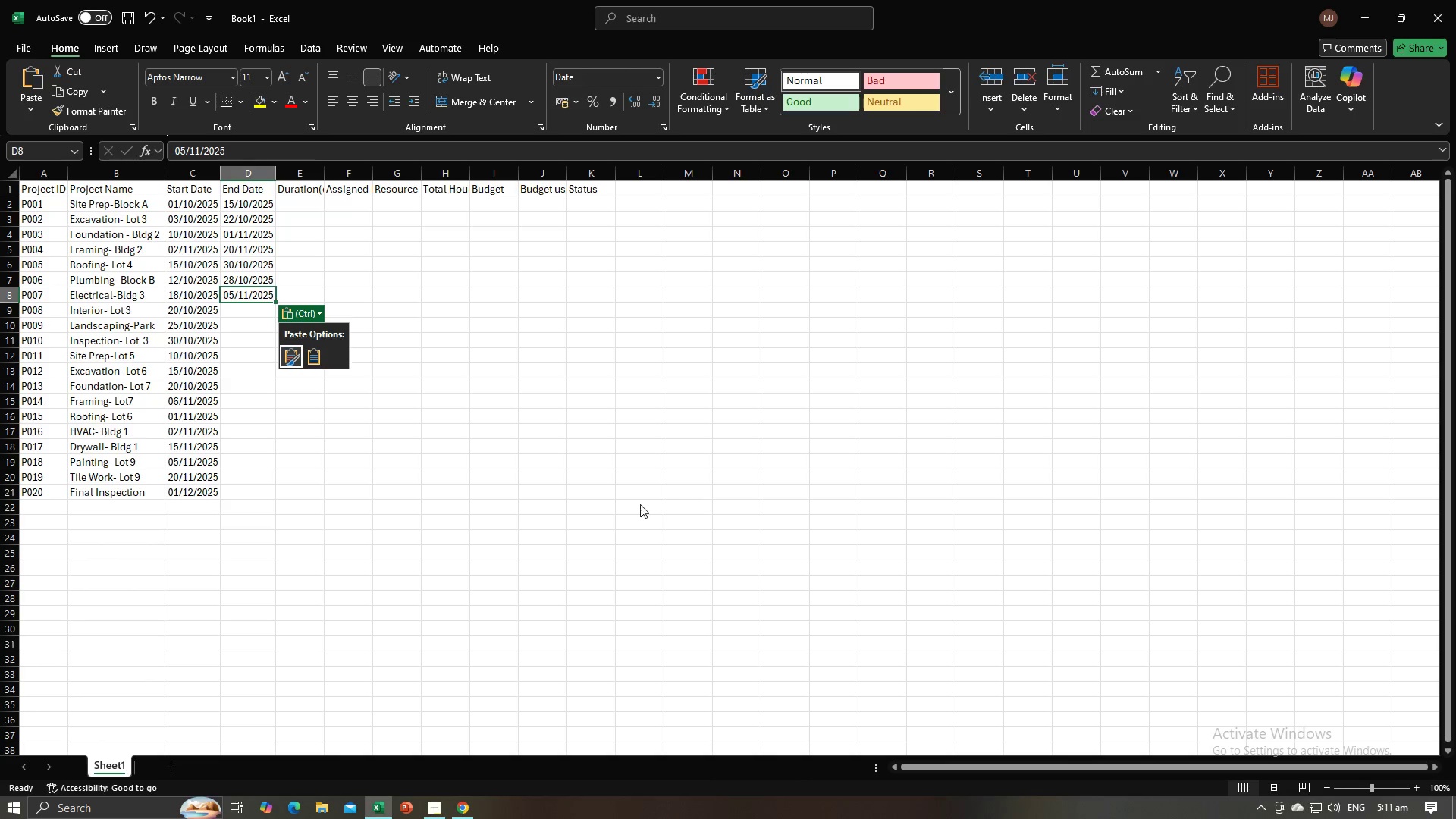 
left_click([611, 500])
 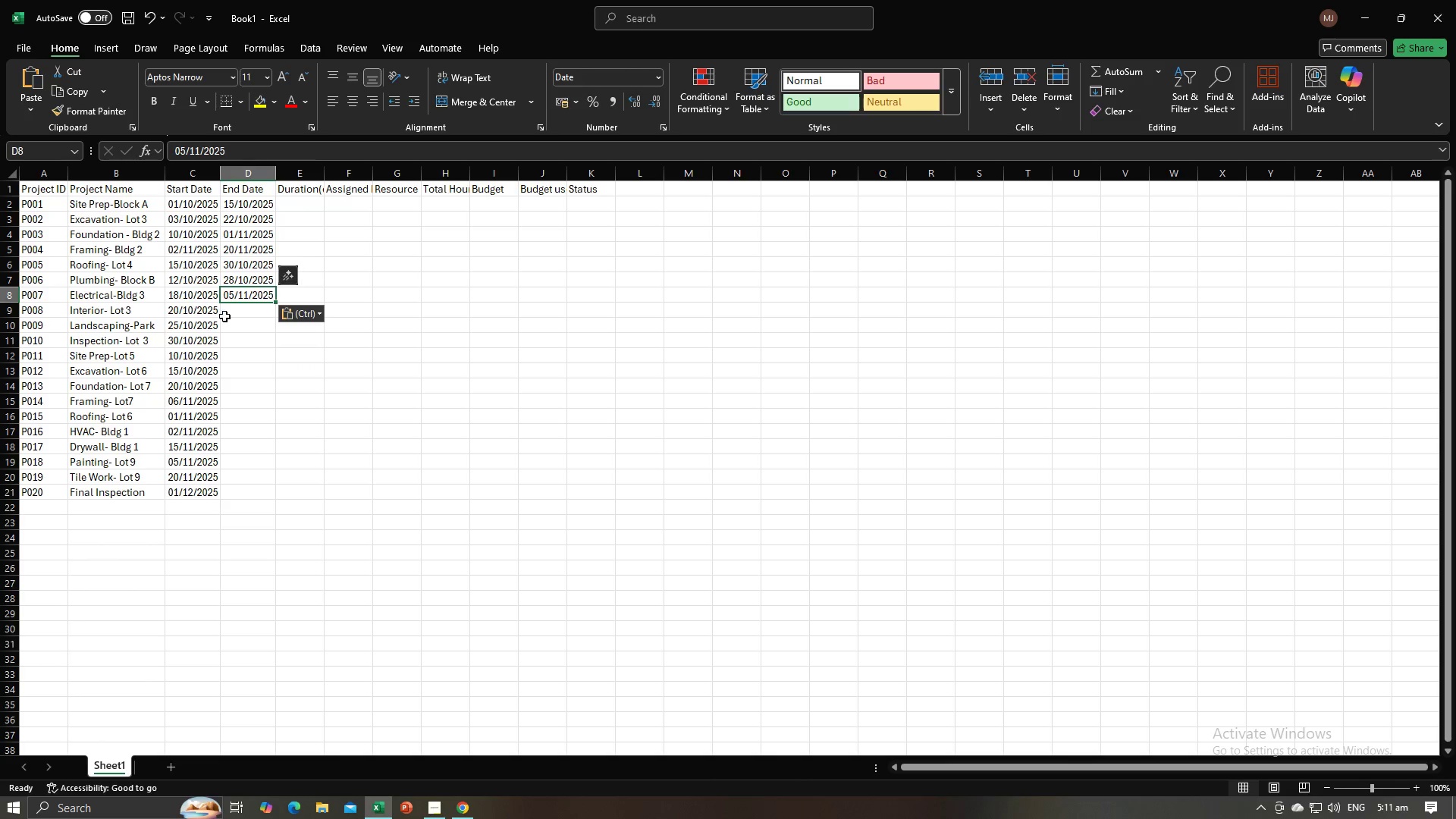 
left_click([228, 316])
 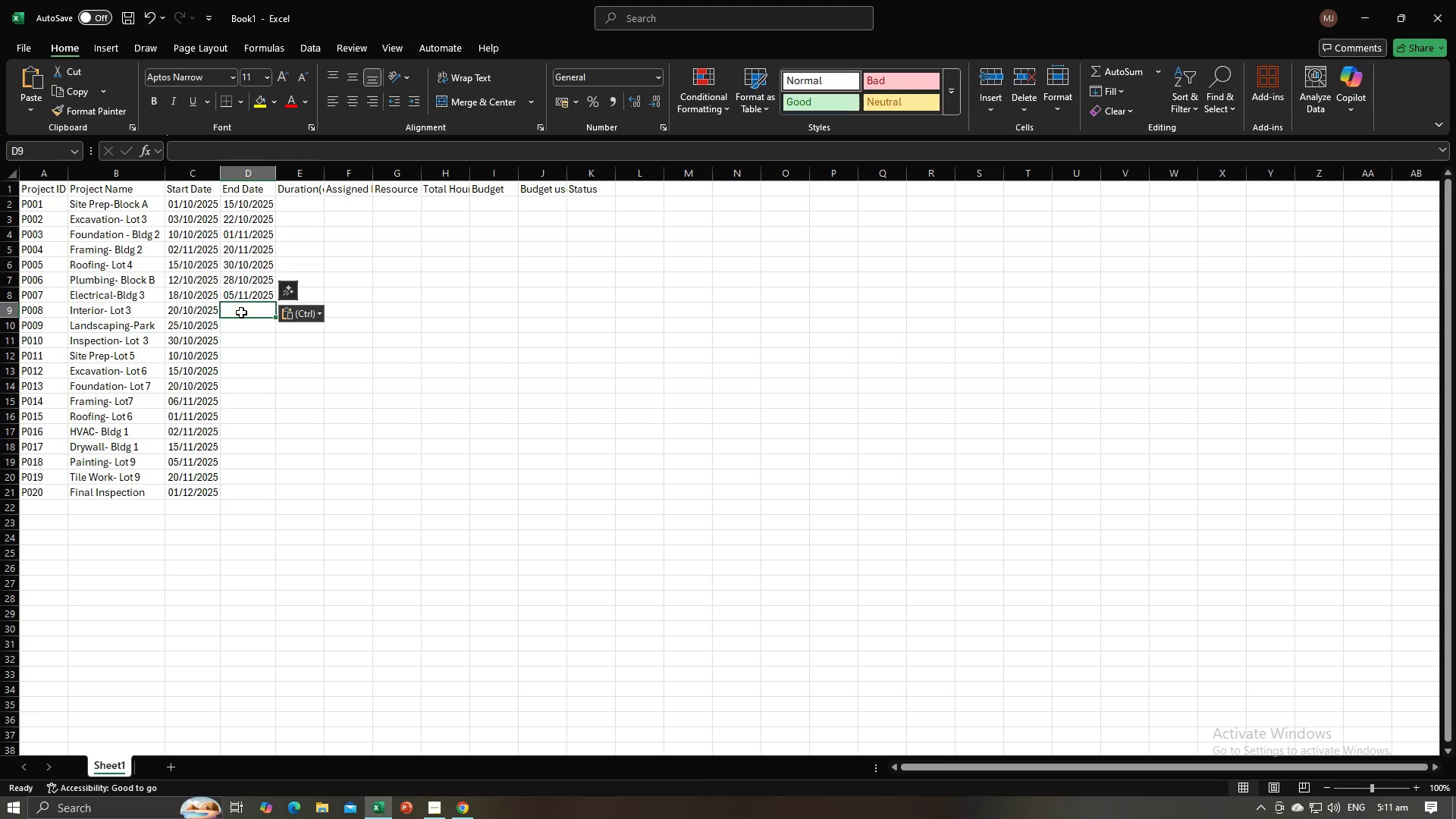 
key(Alt+AltLeft)
 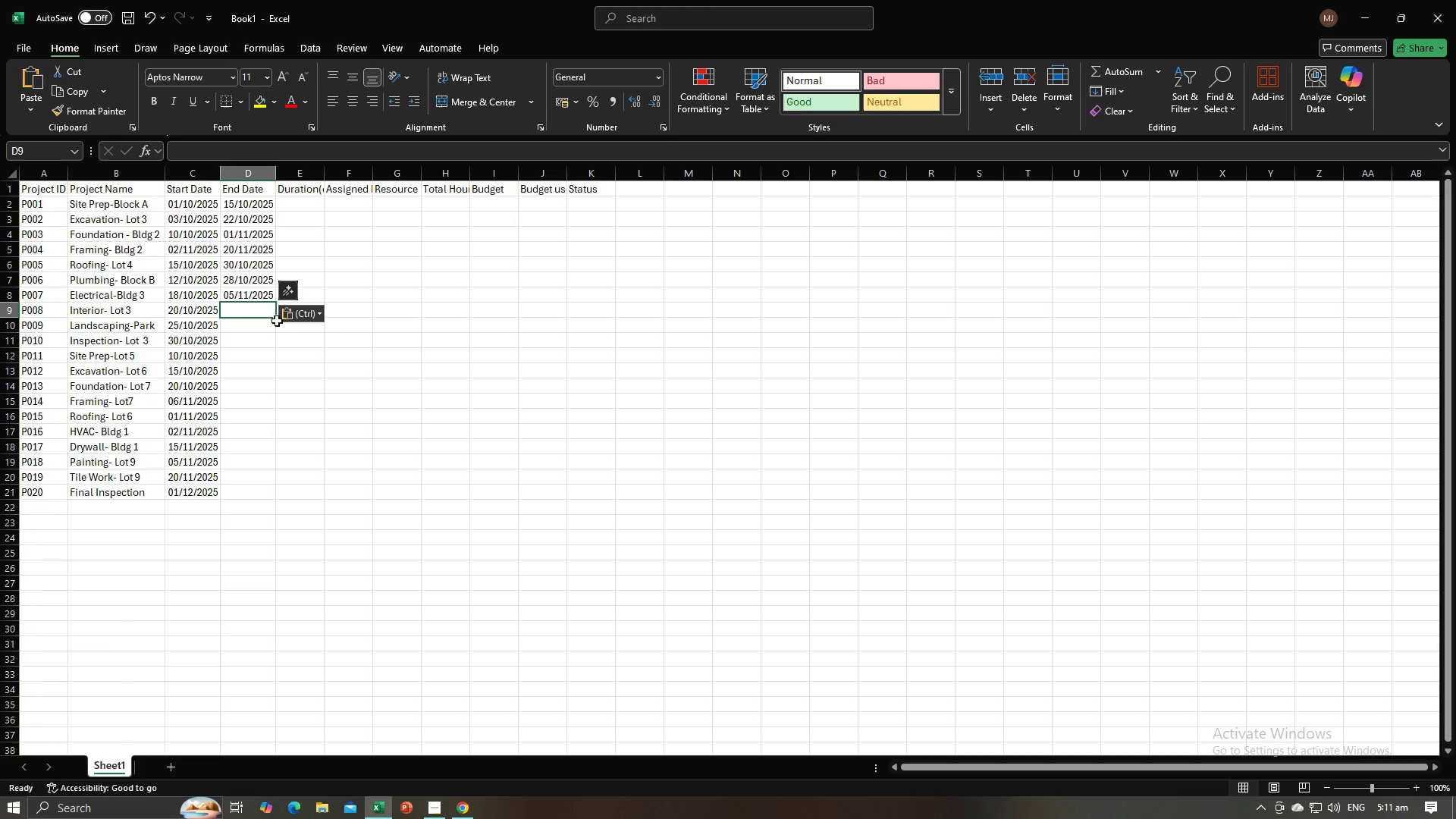 
key(Alt+Tab)
 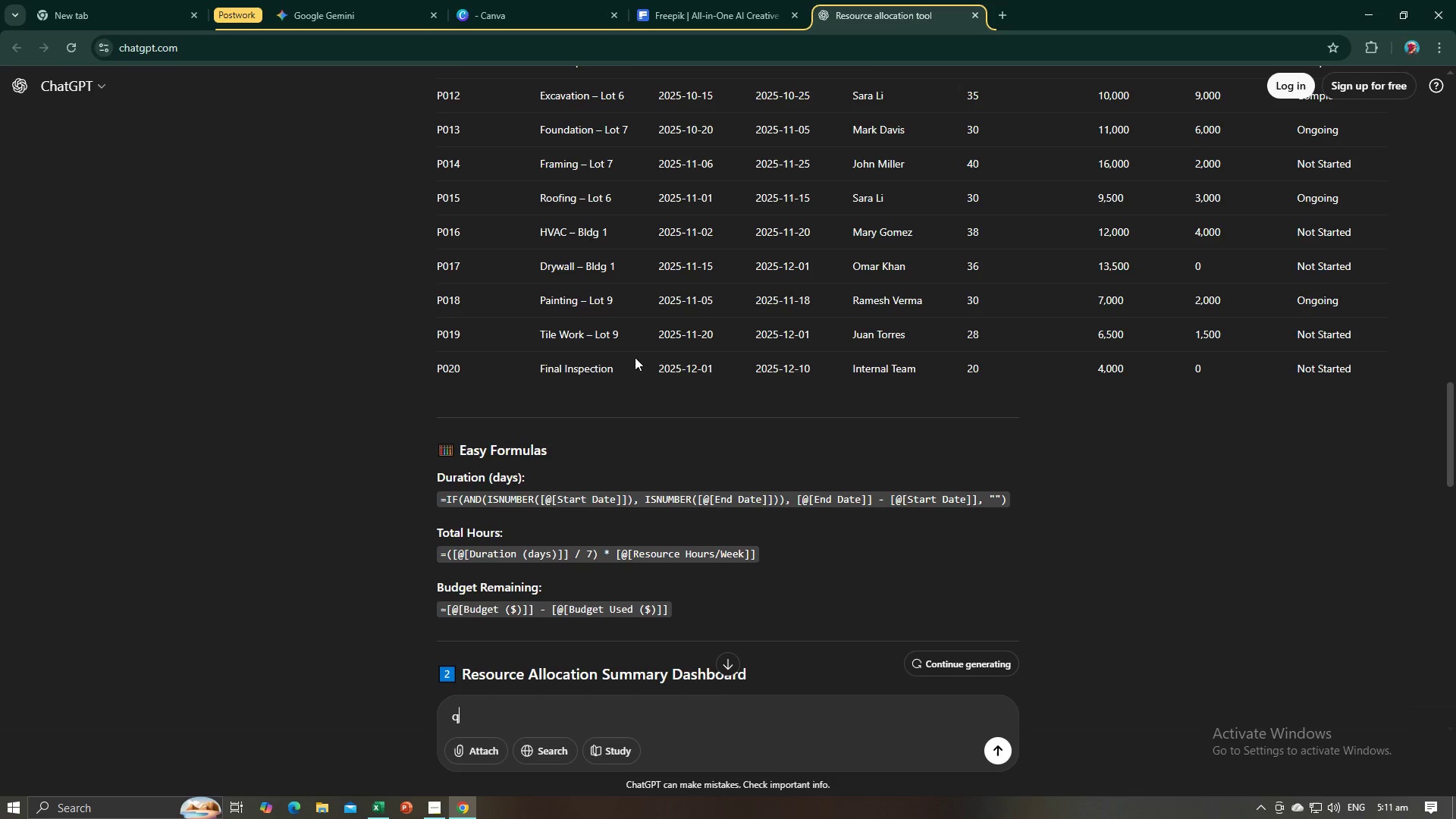 
scroll: coordinate [733, 381], scroll_direction: up, amount: 6.0
 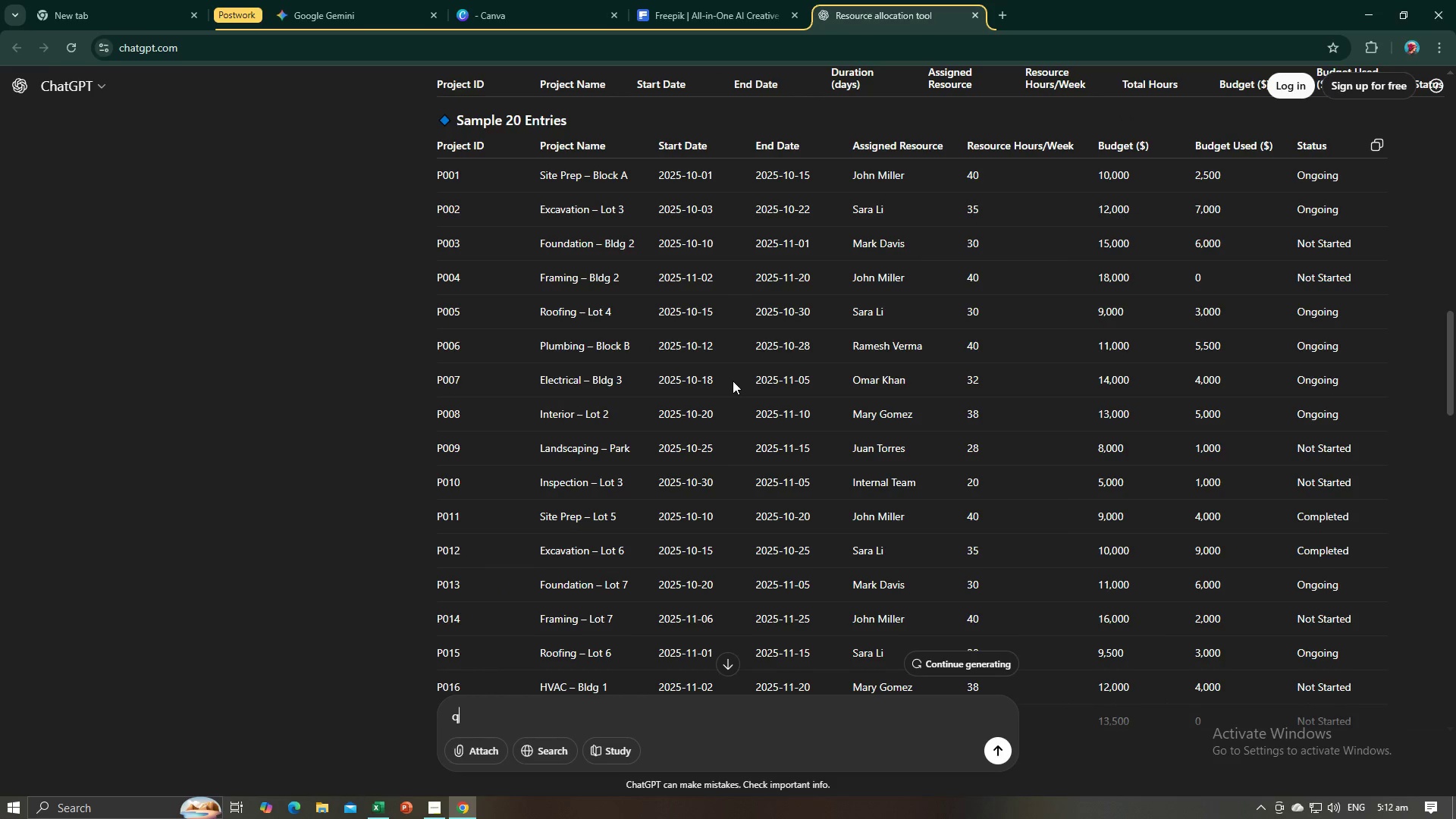 
key(Alt+AltLeft)
 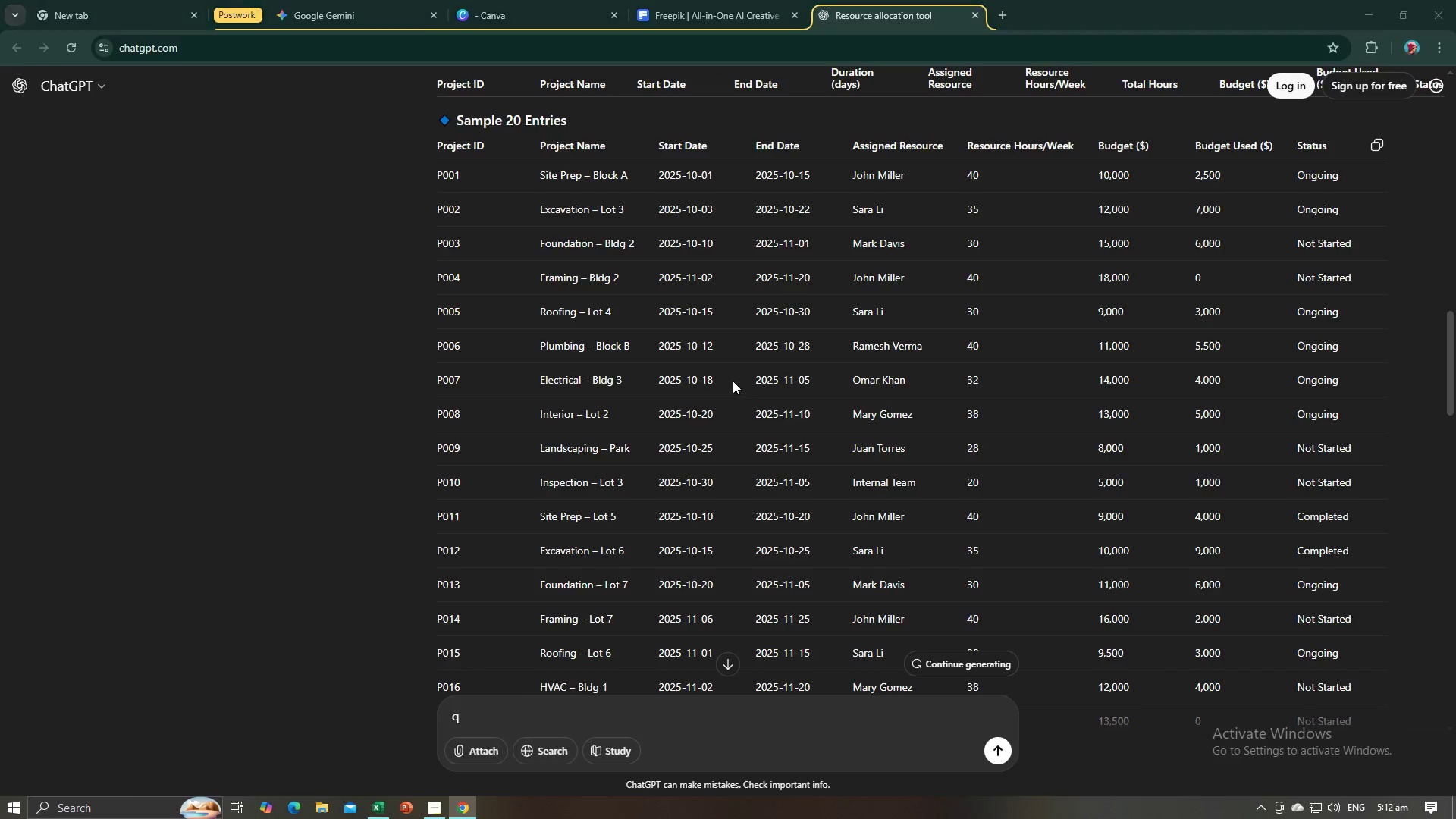 
key(Alt+Tab)
 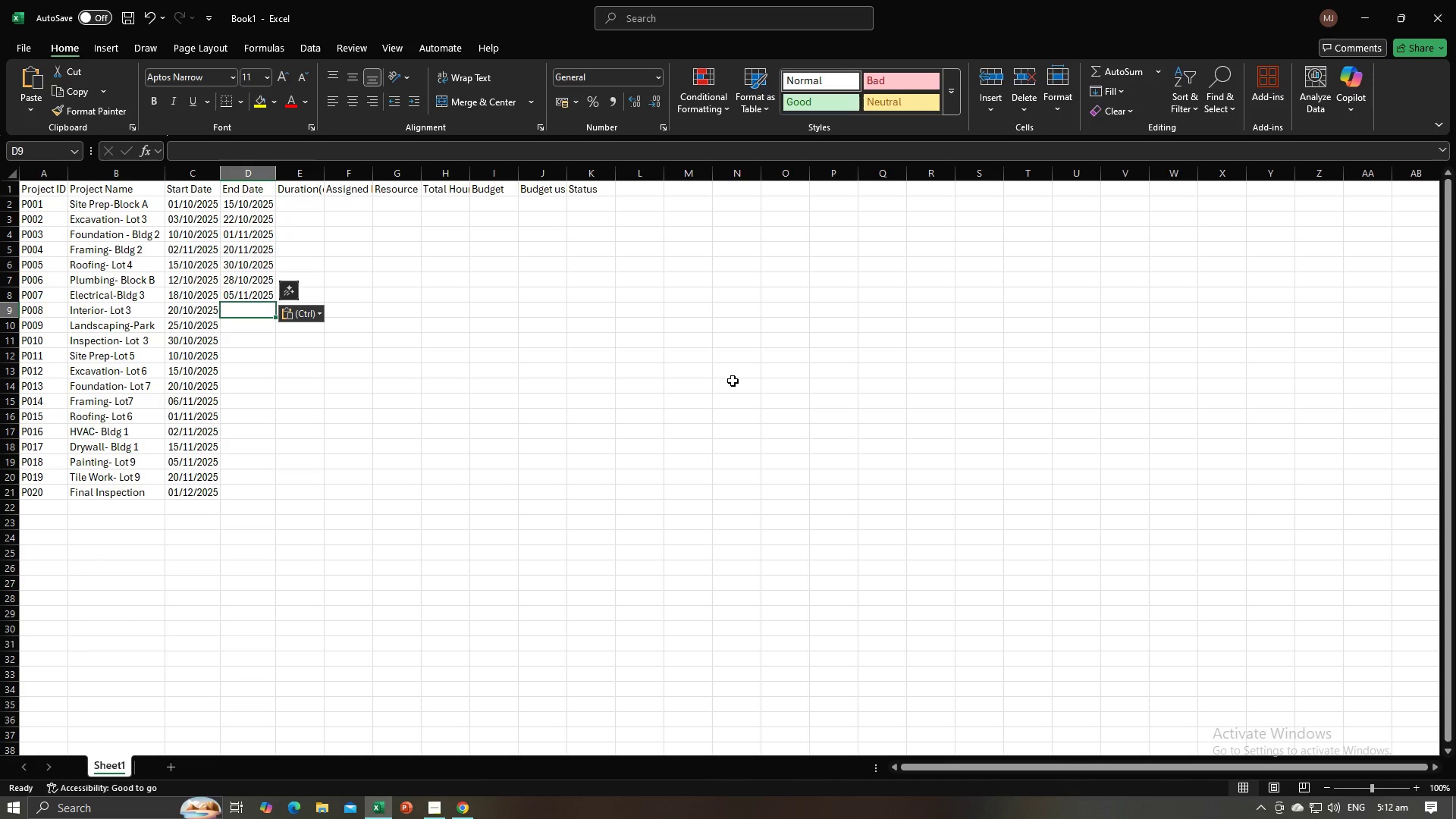 
key(Alt+AltLeft)
 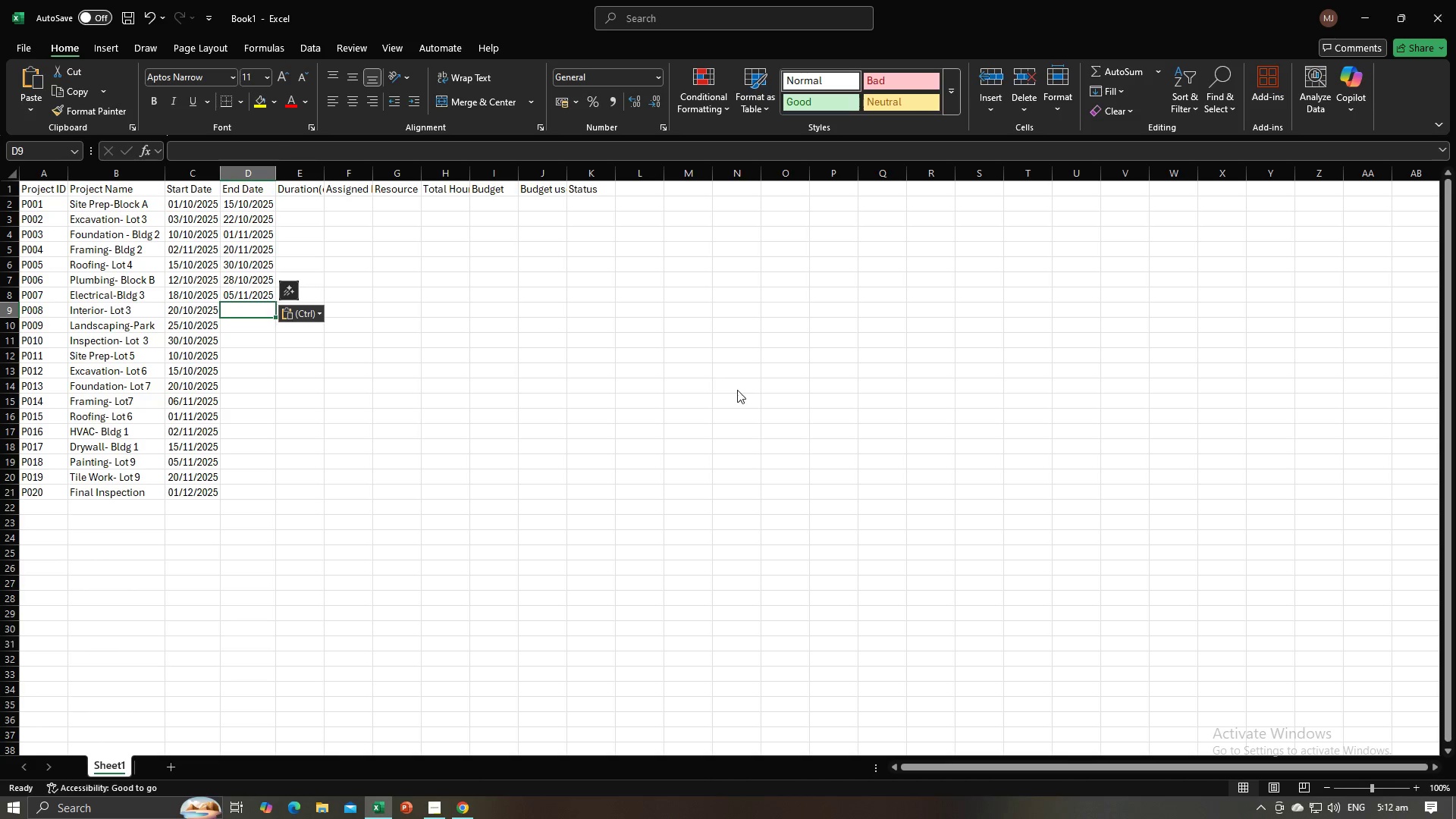 
key(Alt+Tab)
 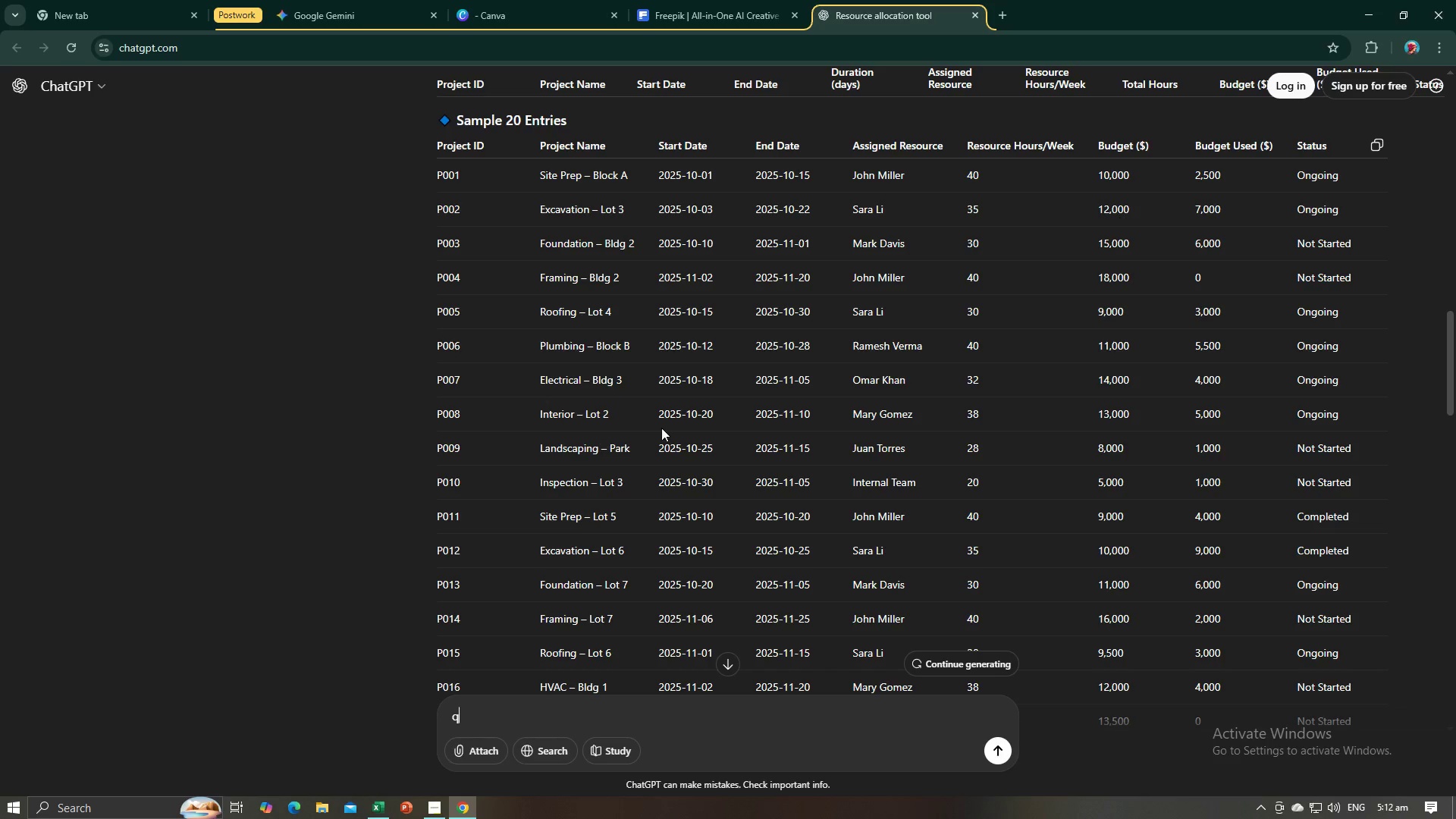 
key(Alt+AltLeft)
 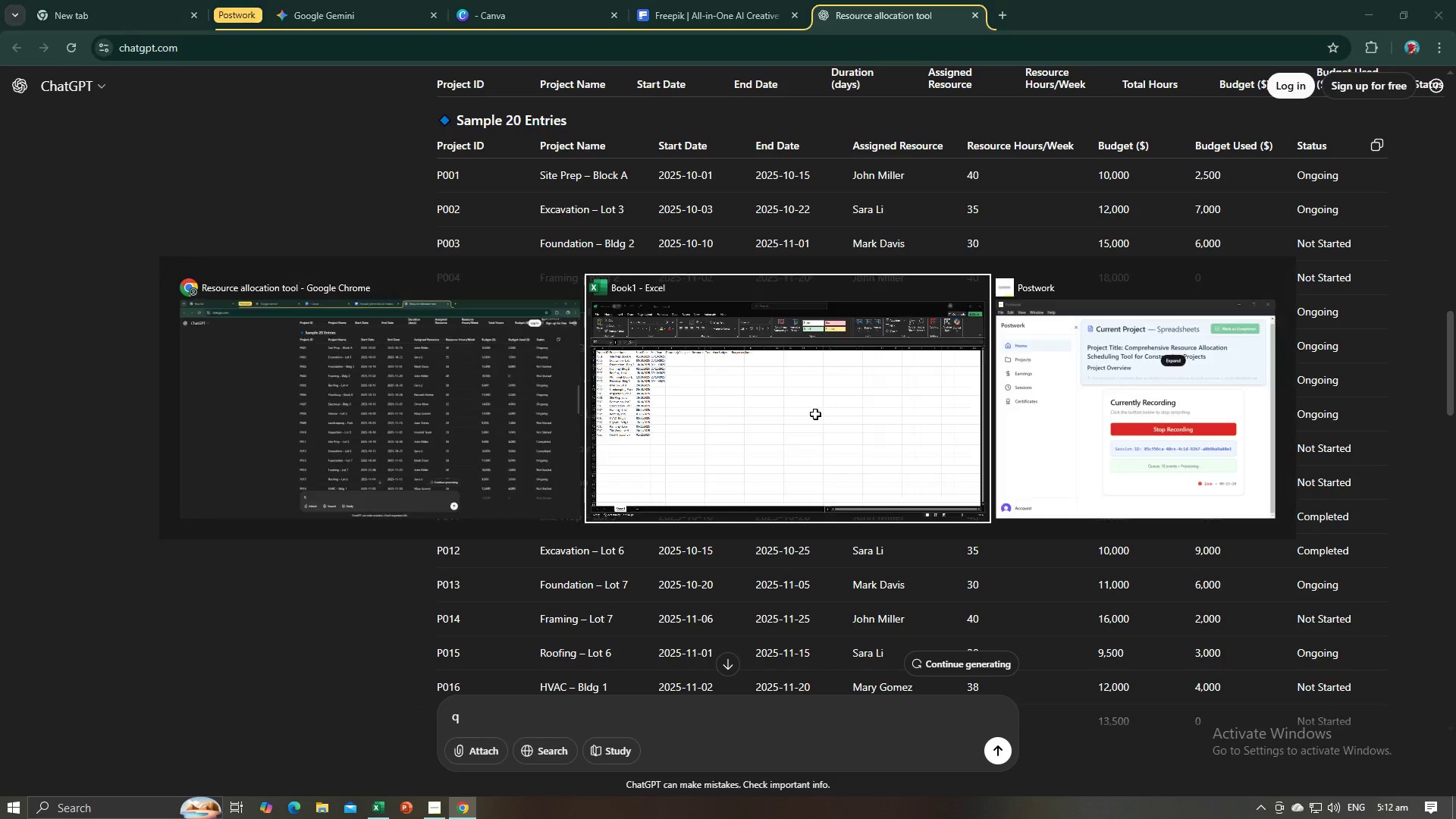 
key(Alt+Tab)
 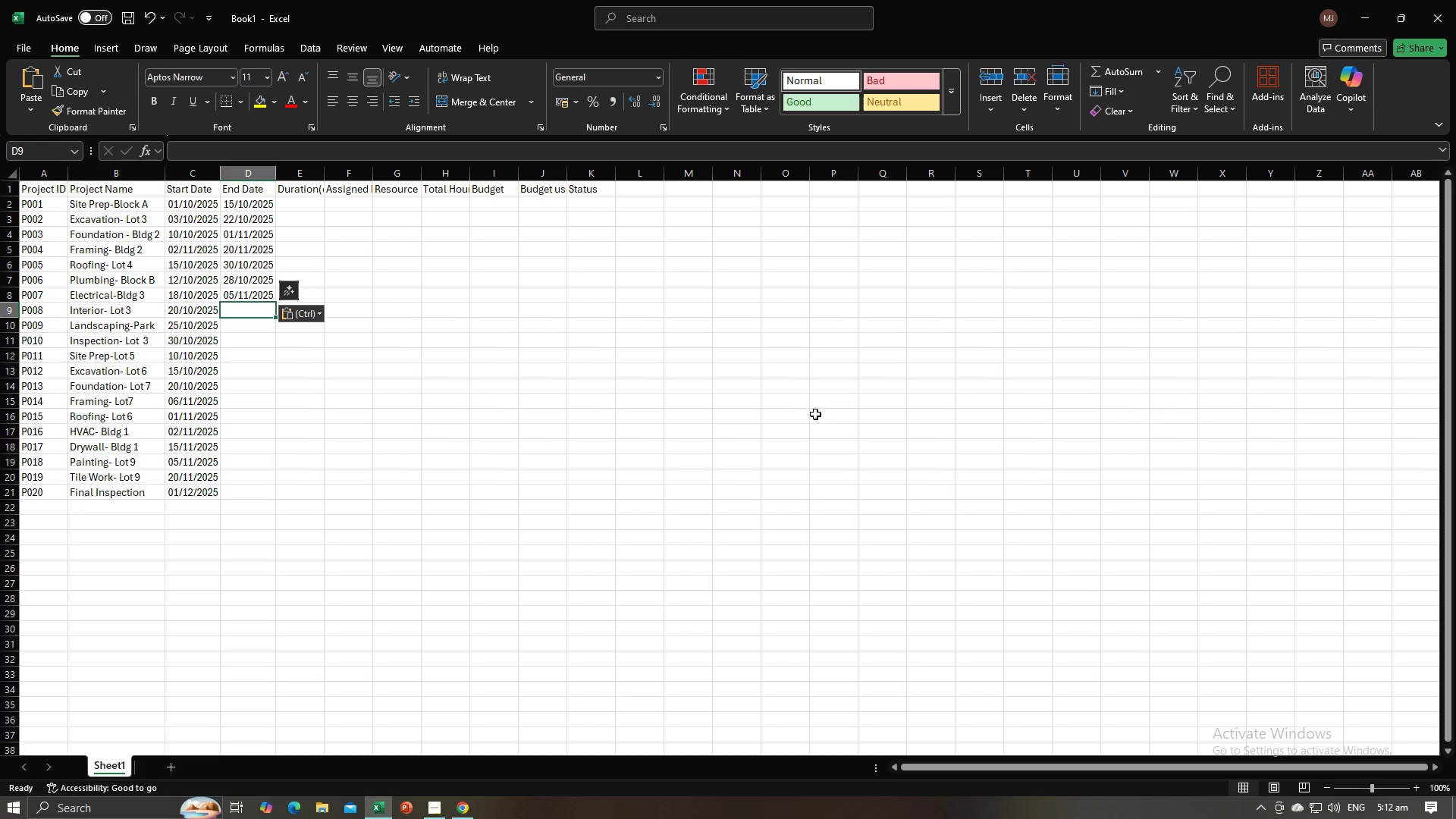 
key(Alt+AltLeft)
 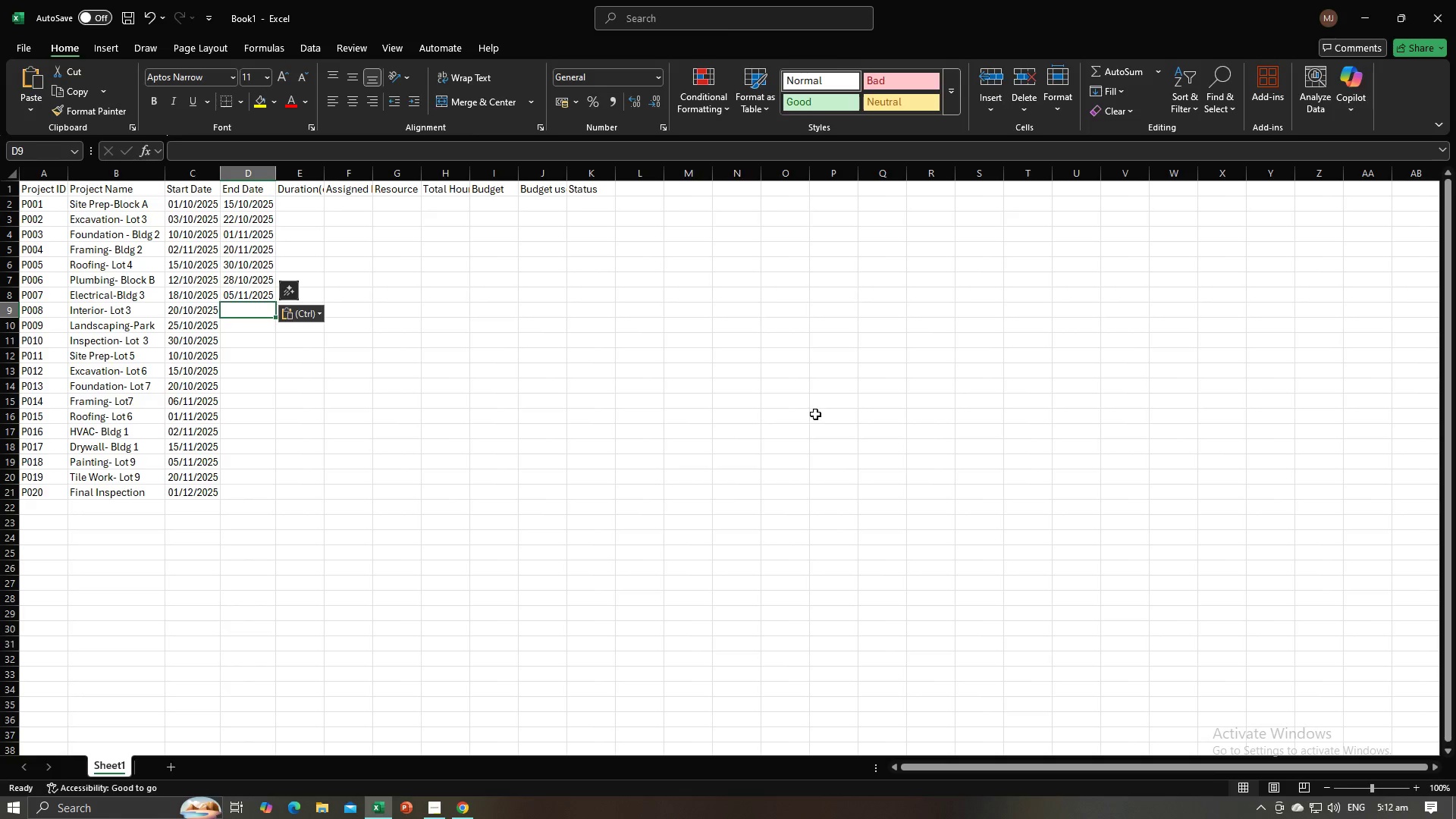 
key(Alt+Tab)
 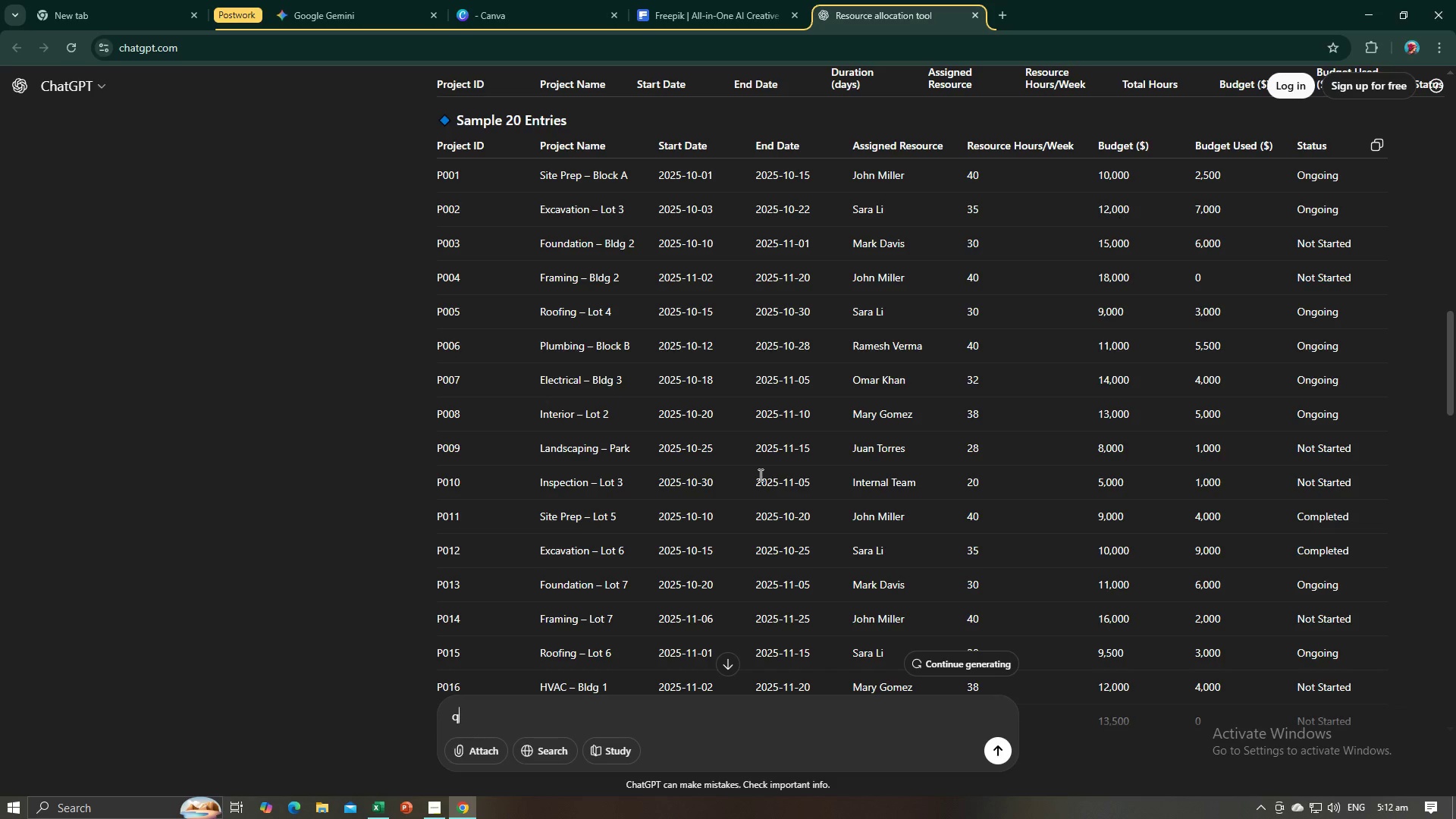 
scroll: coordinate [613, 367], scroll_direction: down, amount: 1.0
 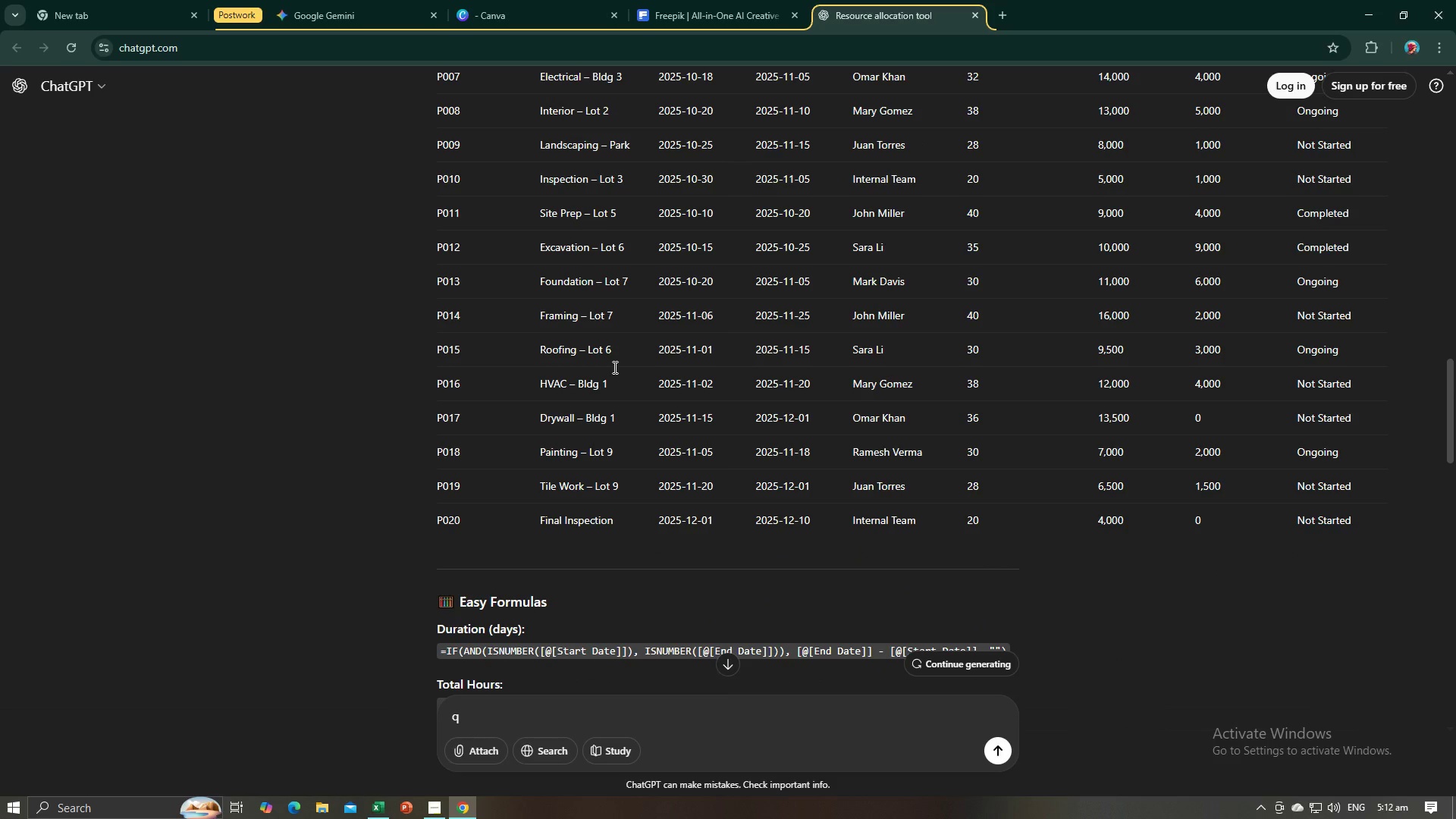 
scroll: coordinate [614, 368], scroll_direction: up, amount: 4.0
 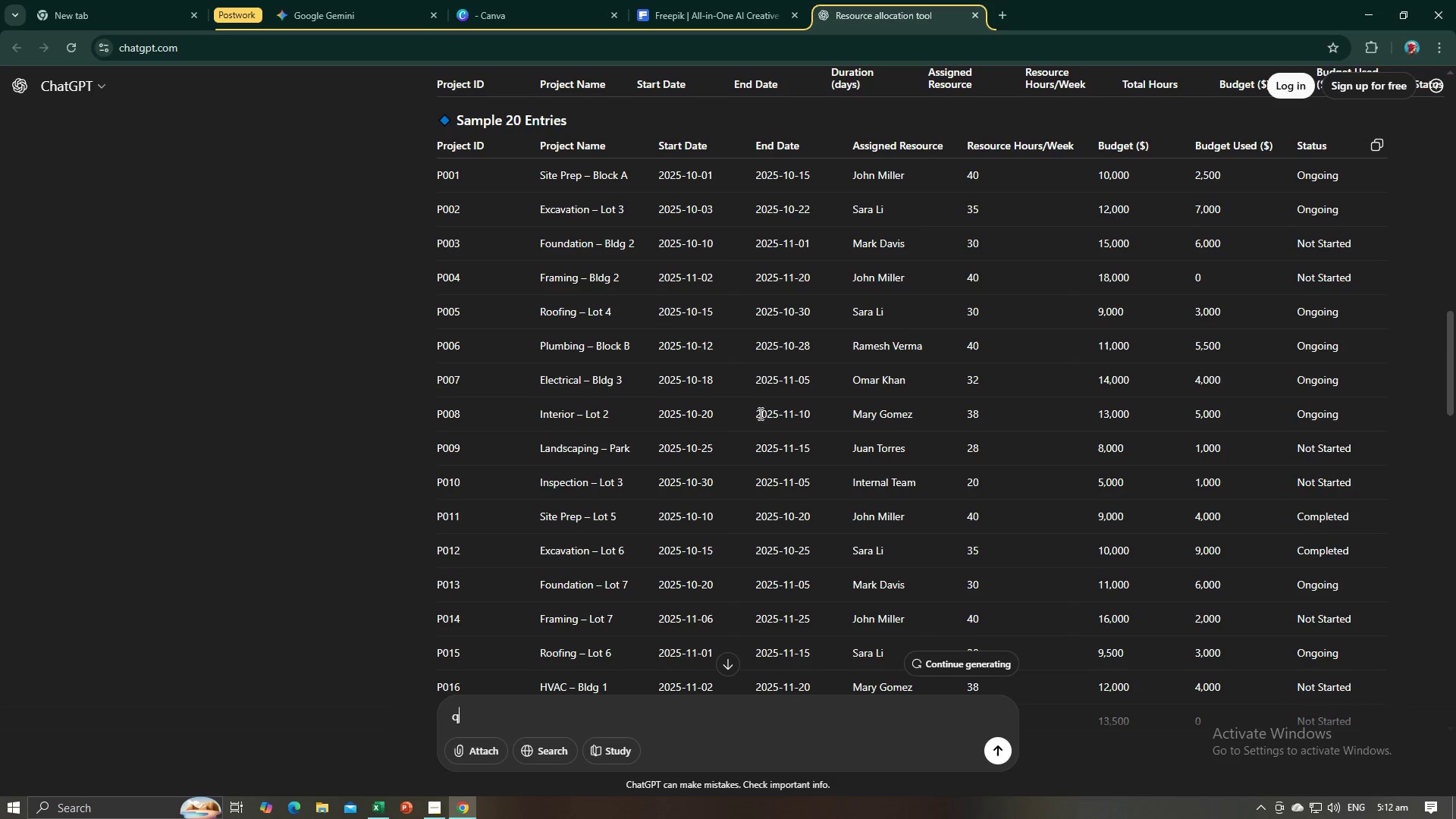 
key(Alt+AltLeft)
 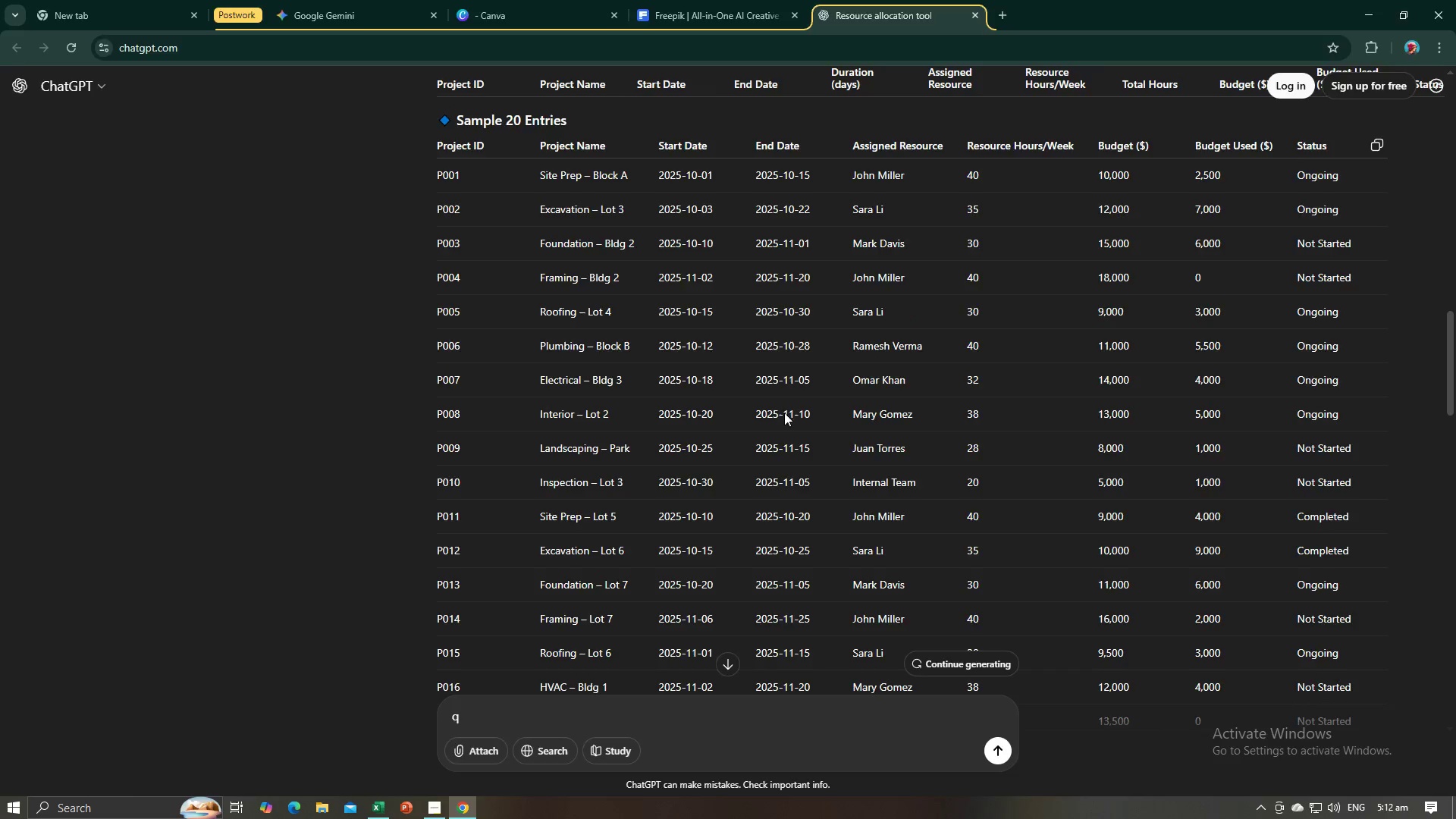 
key(Alt+Tab)
 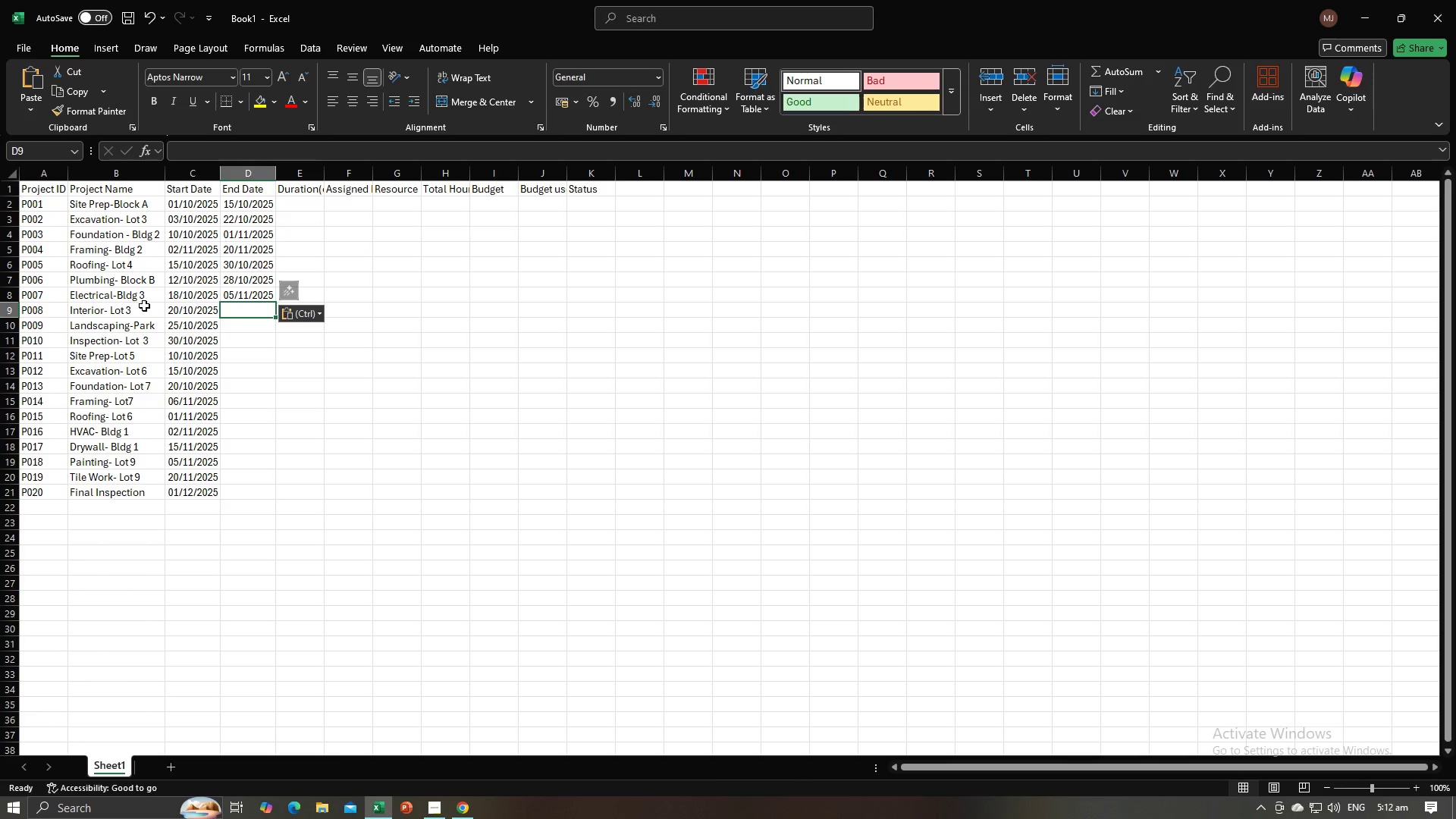 
double_click([143, 309])
 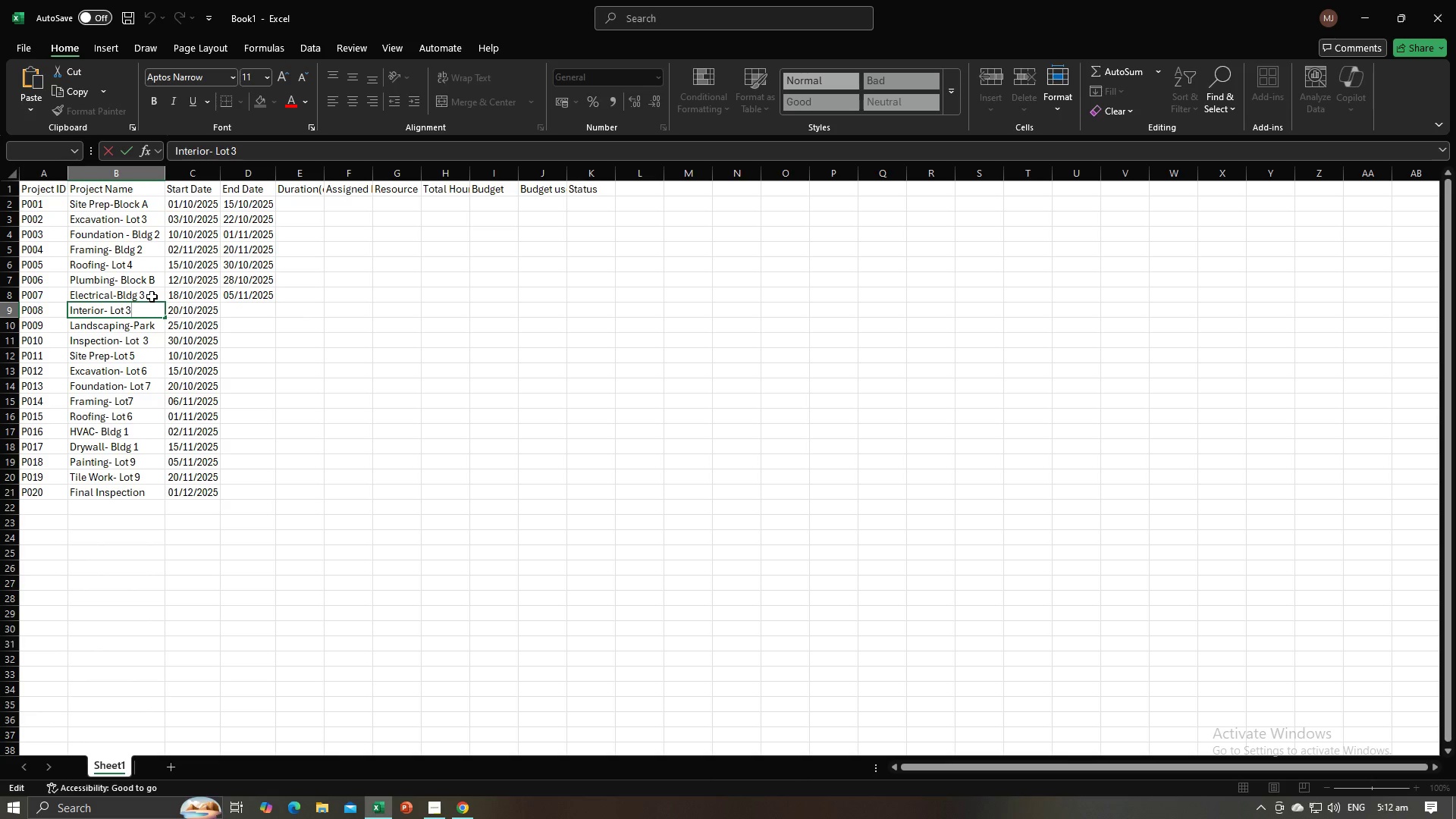 
key(Backspace)
 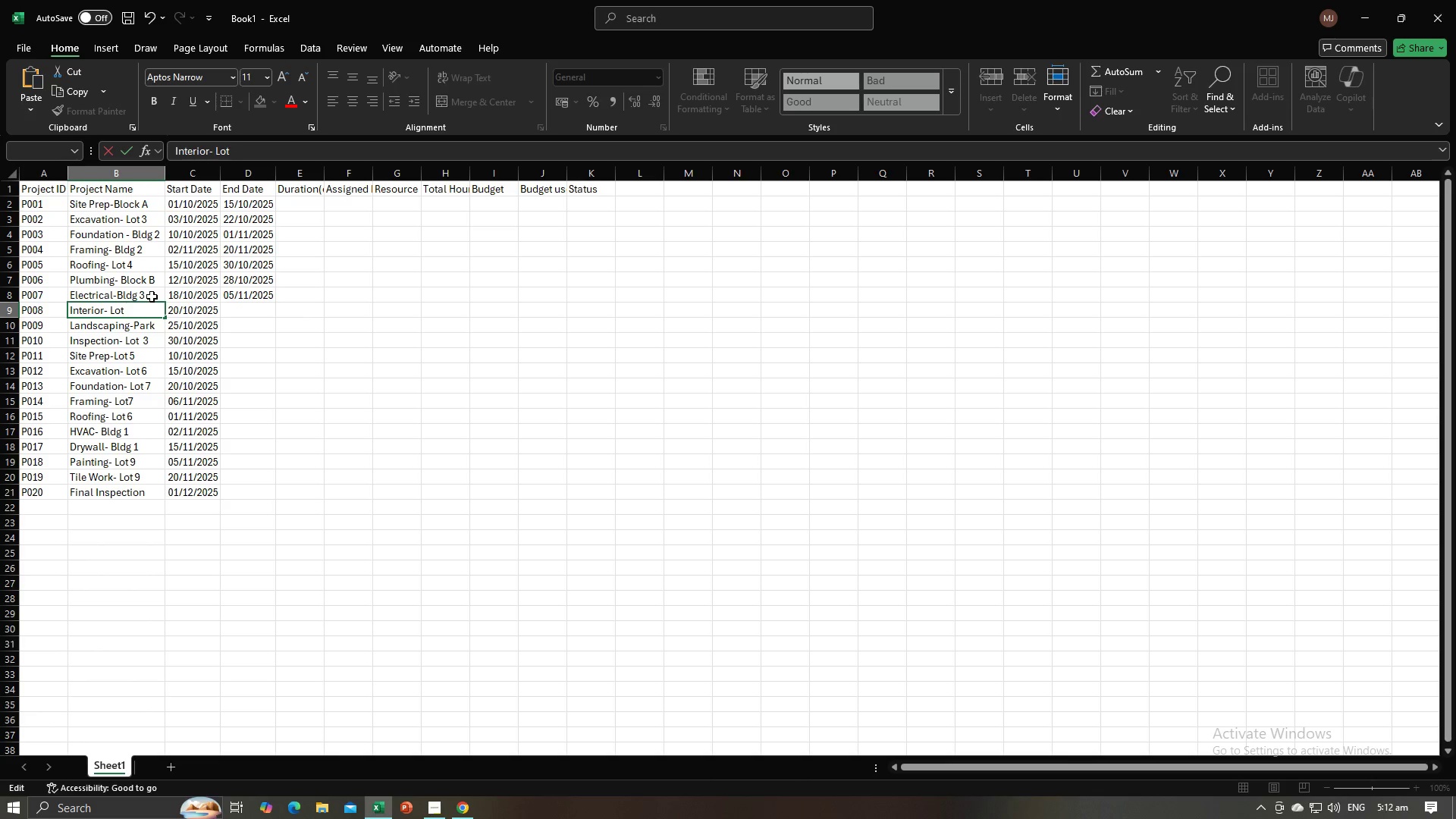 
key(2)
 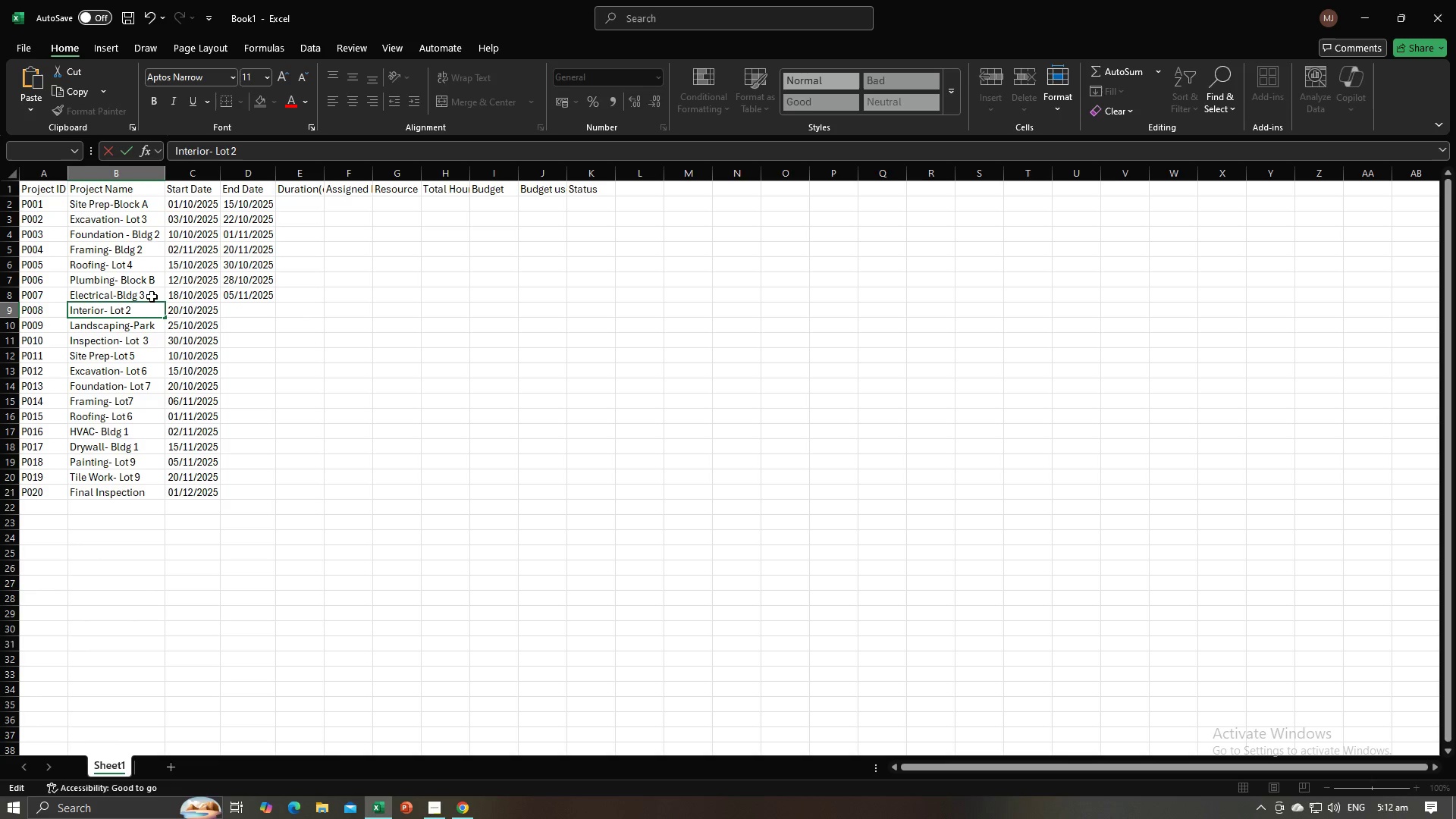 
key(Enter)
 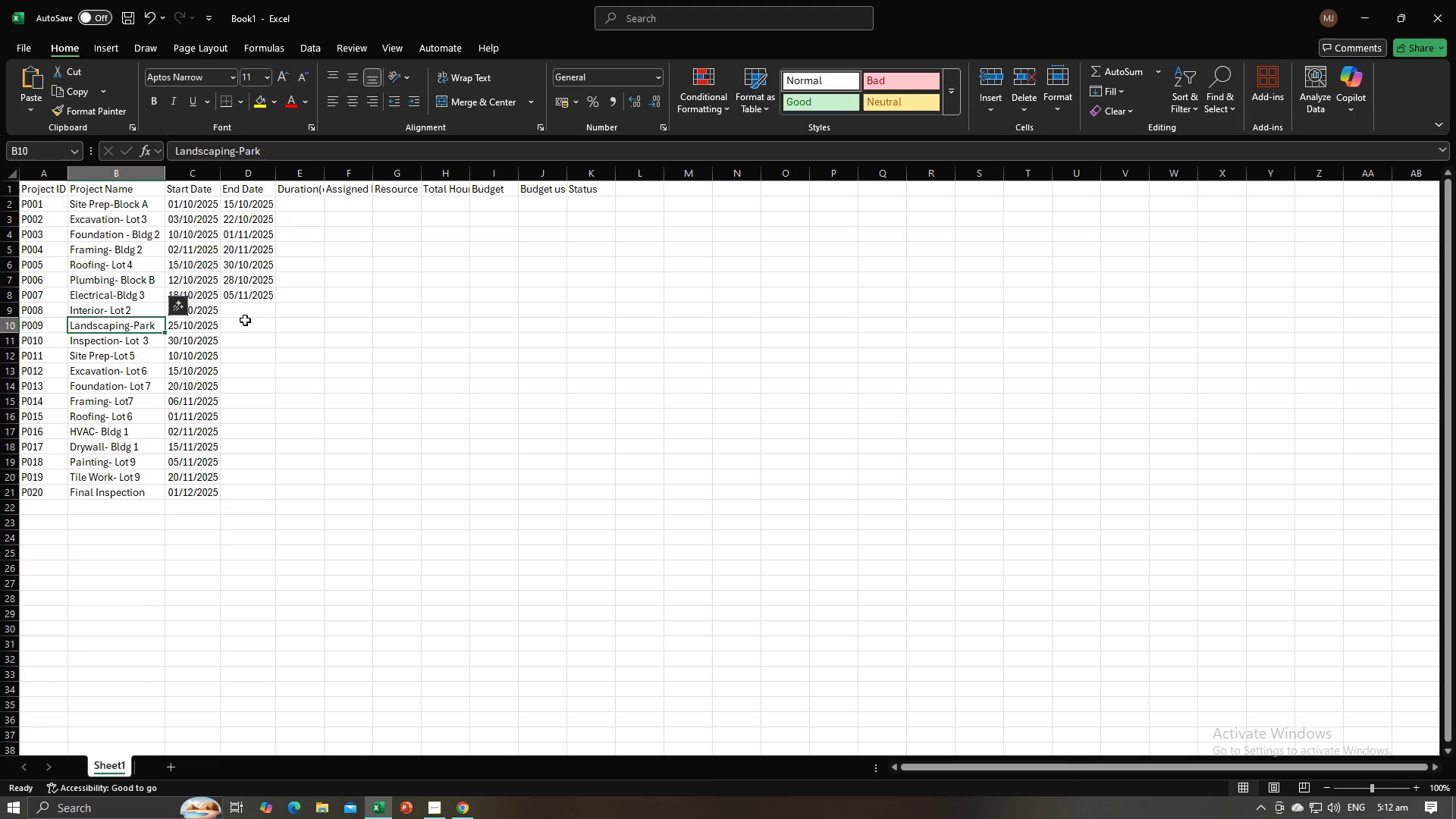 
left_click([248, 315])
 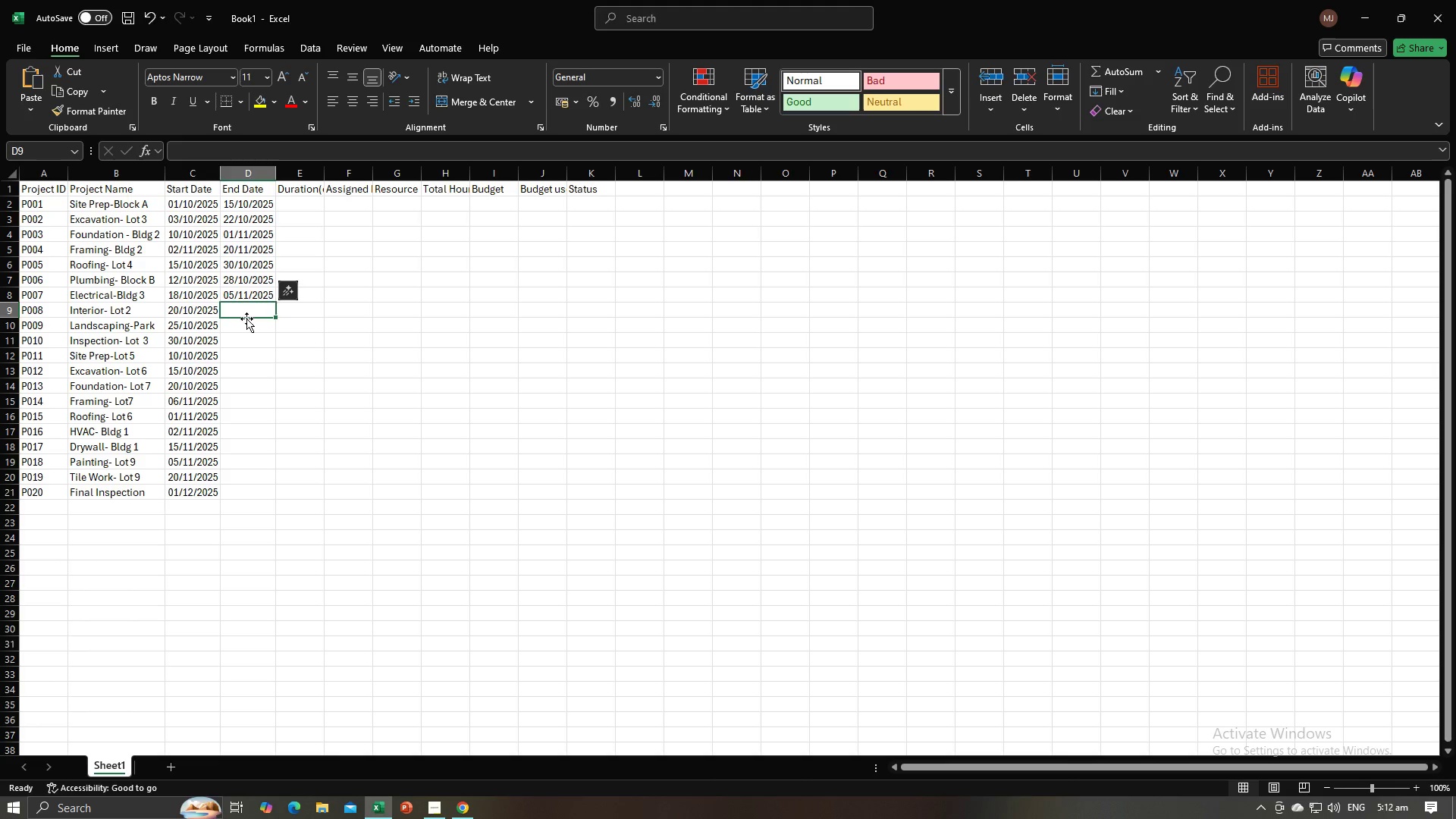 
key(Alt+AltLeft)
 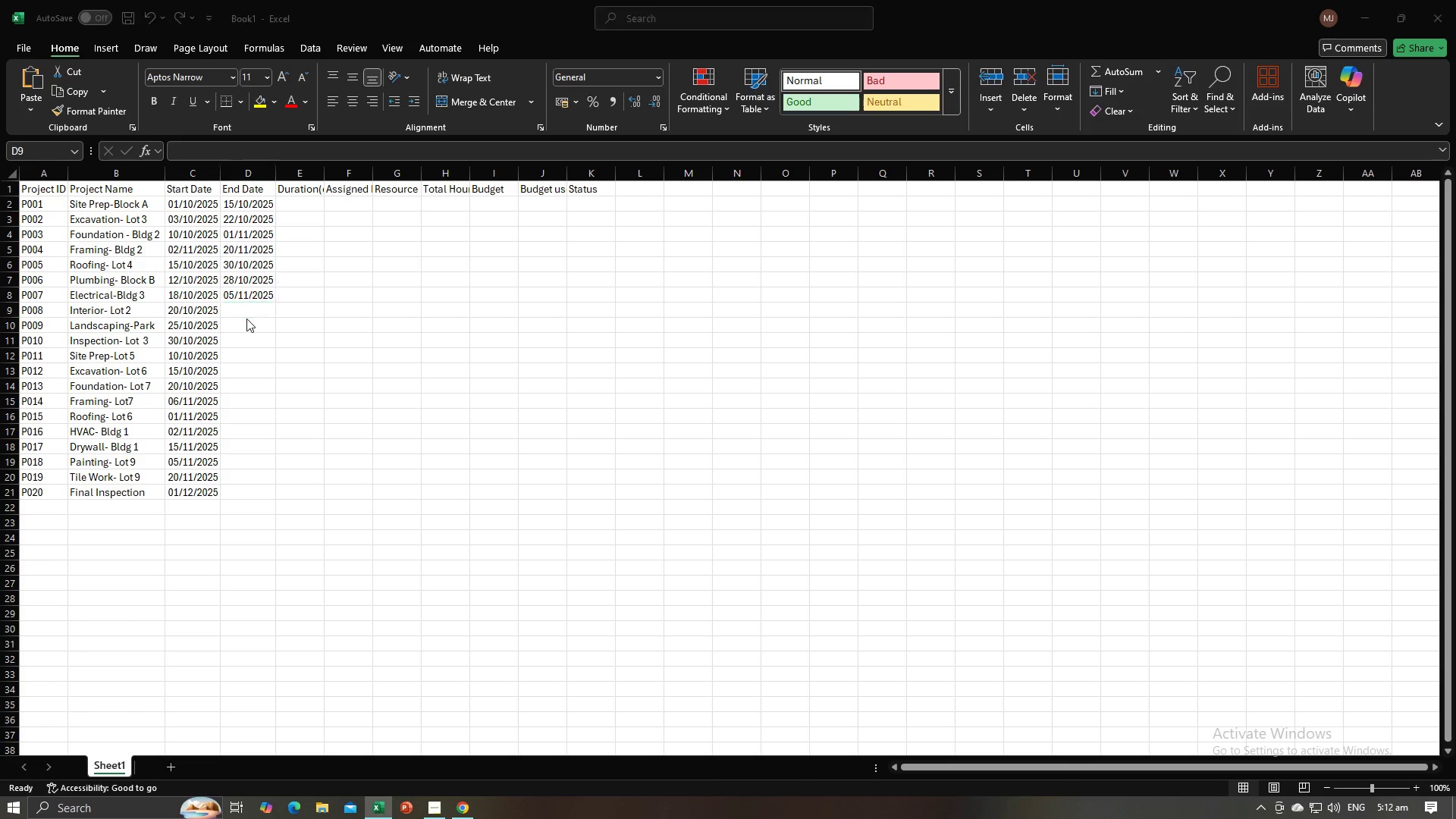 
key(Alt+Tab)
 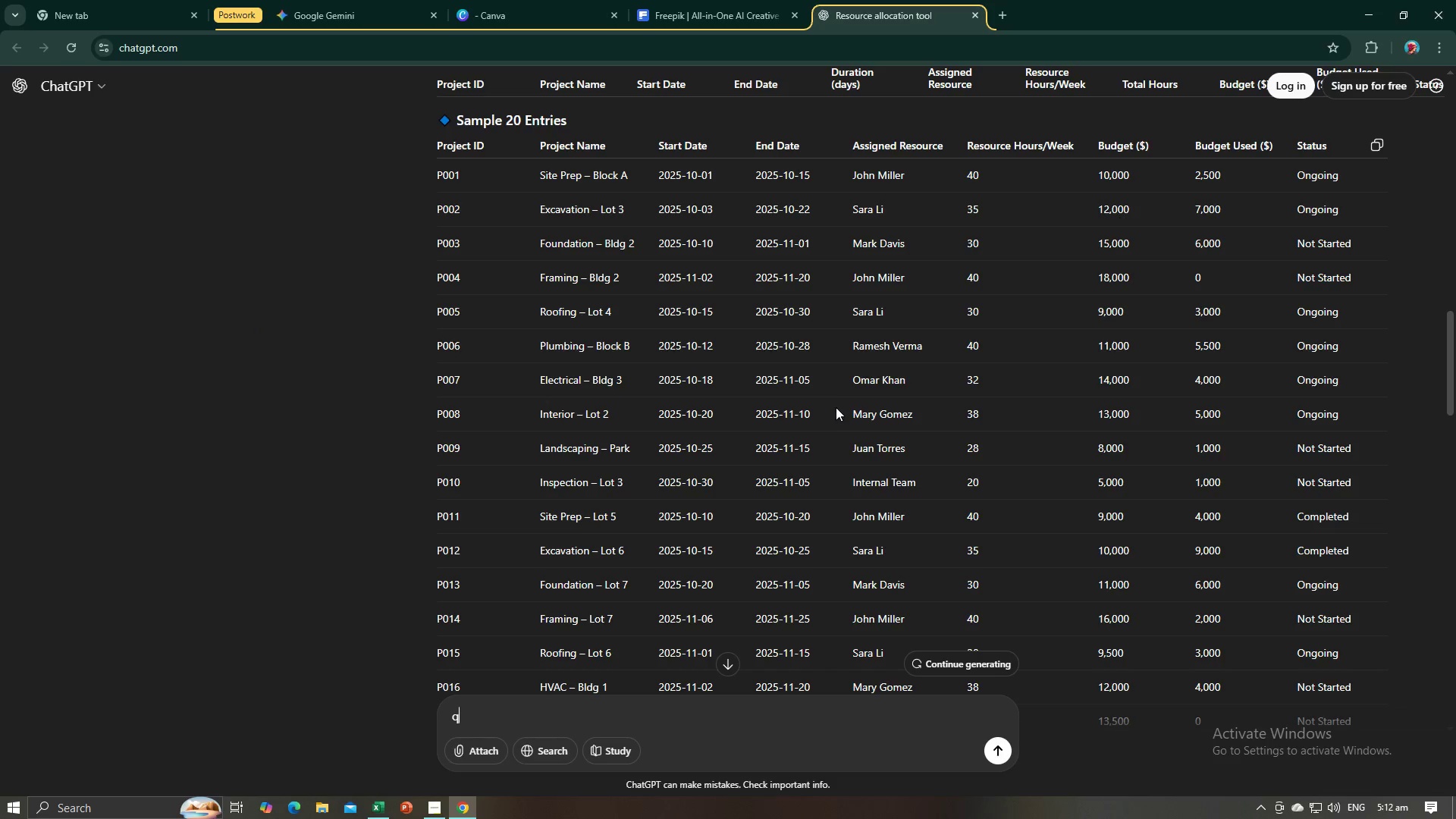 
left_click_drag(start_coordinate=[814, 414], to_coordinate=[755, 416])
 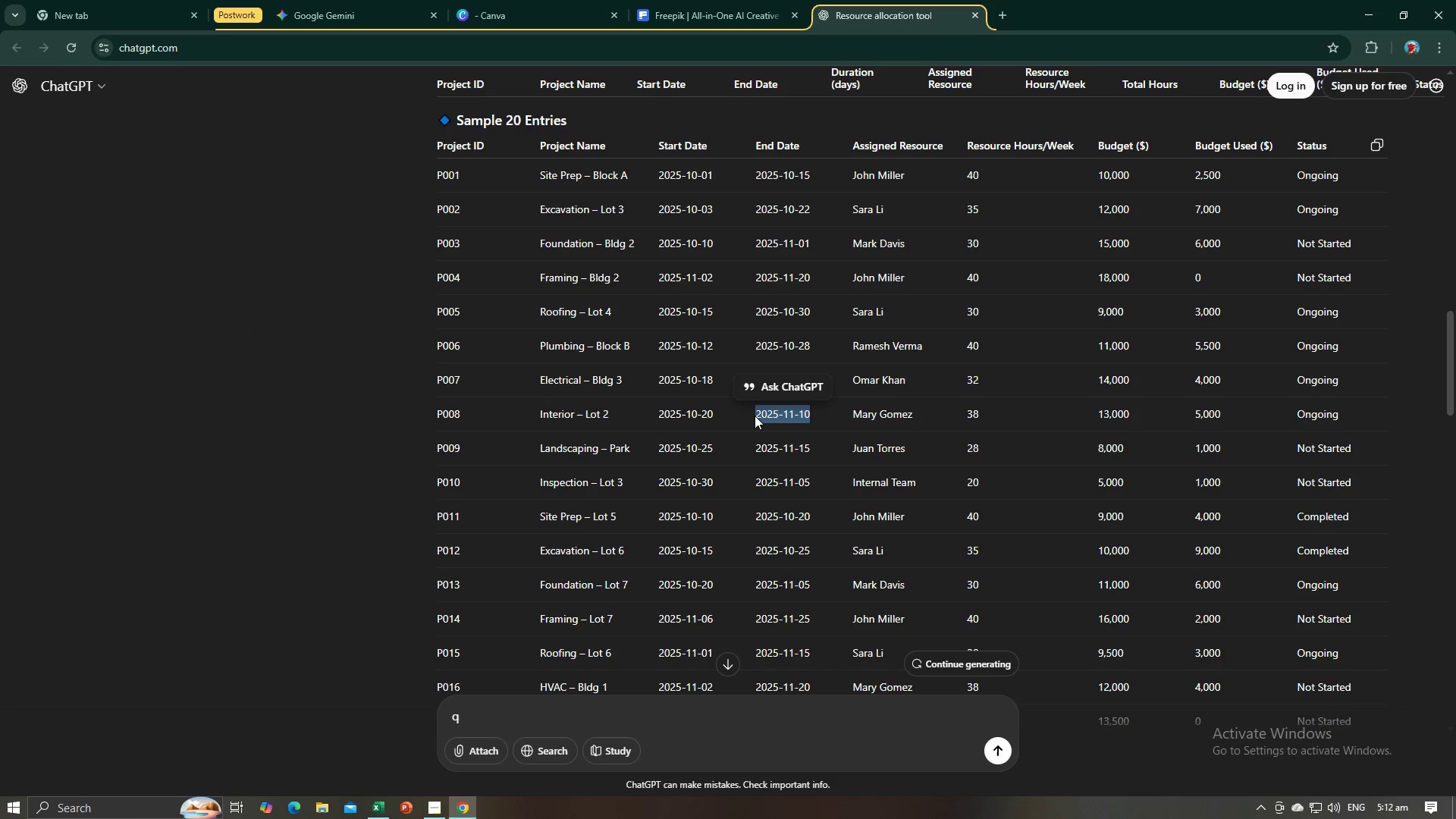 
key(Control+C)
 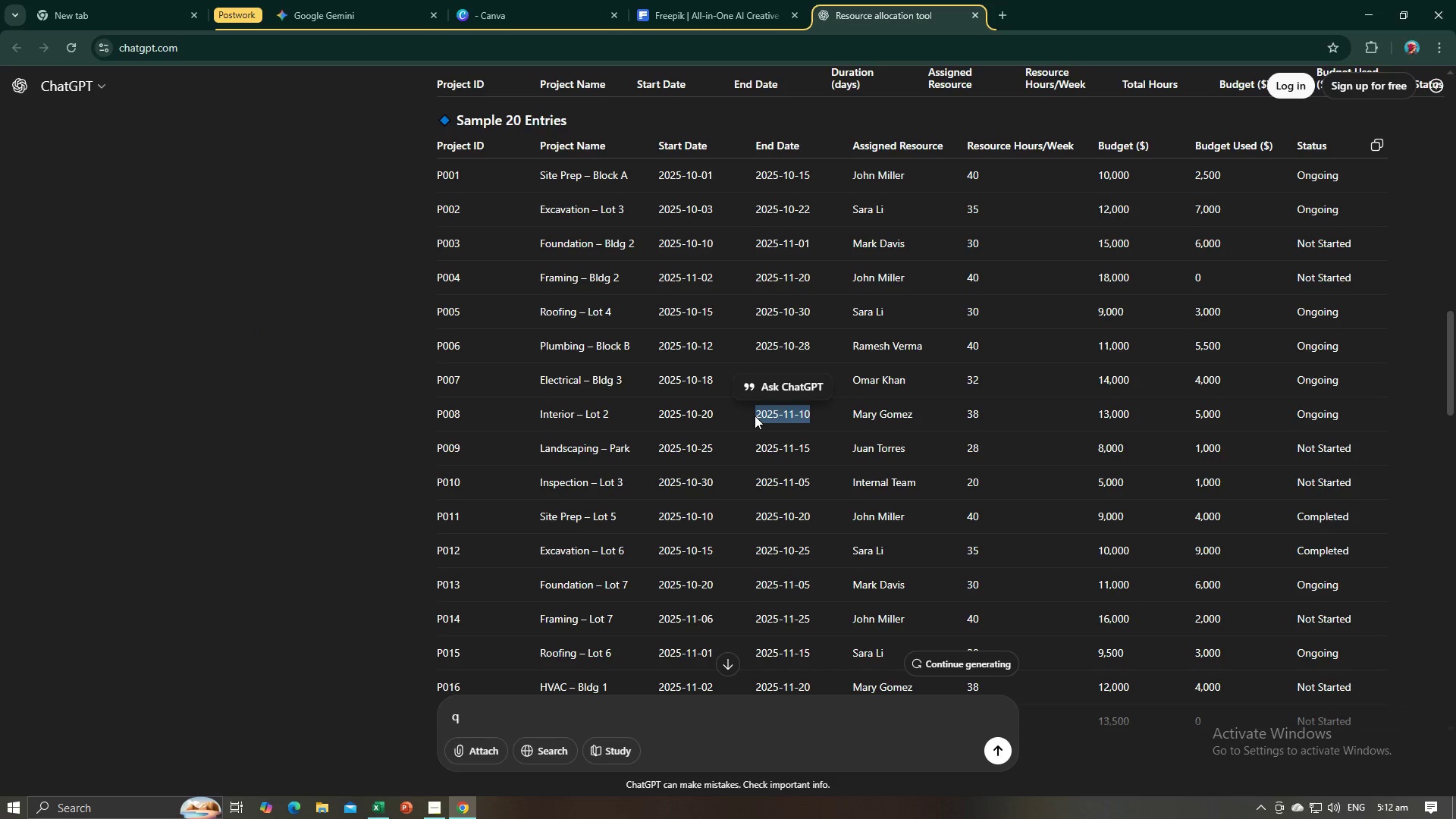 
key(Control+C)
 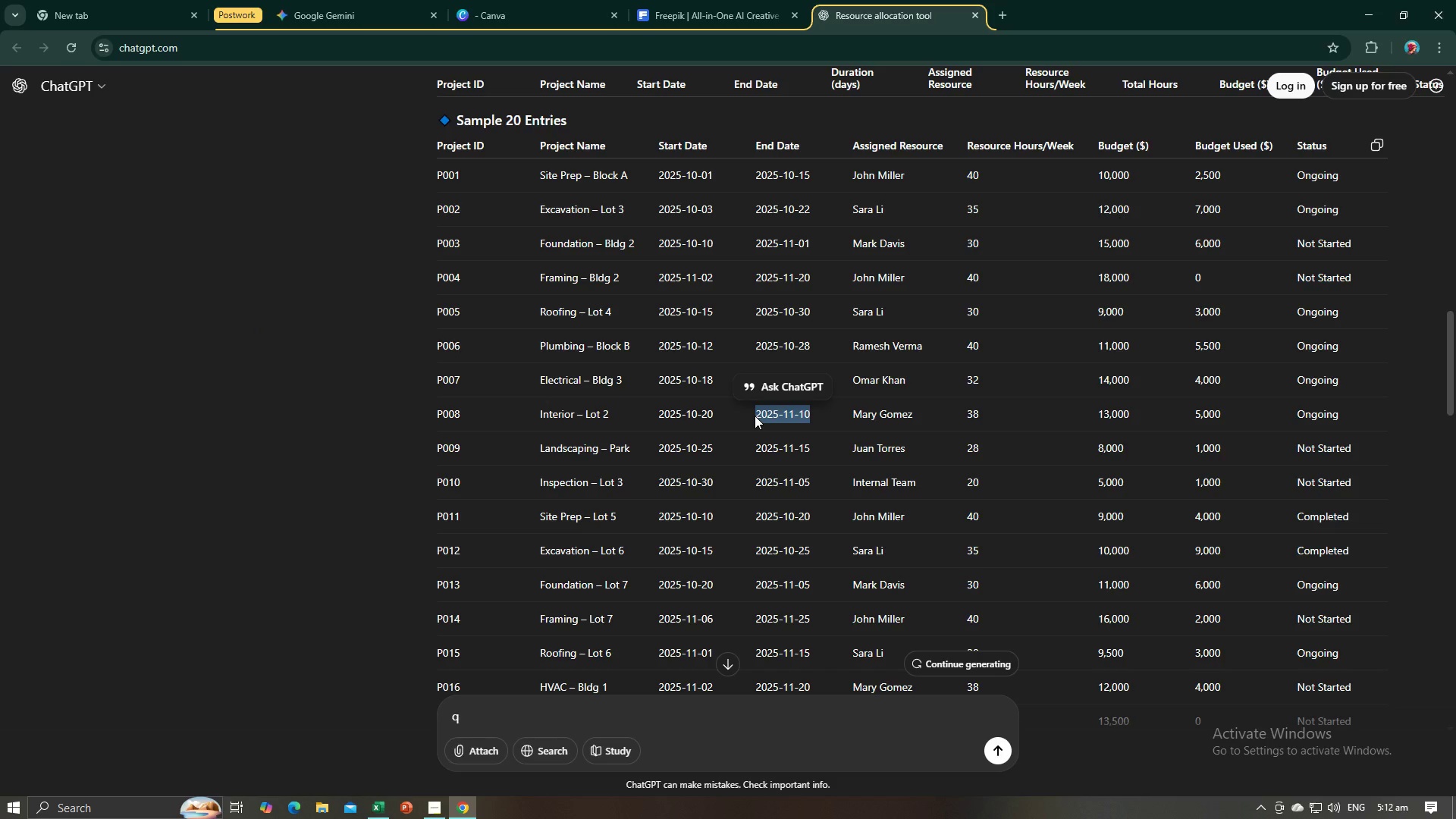 
key(Alt+AltLeft)
 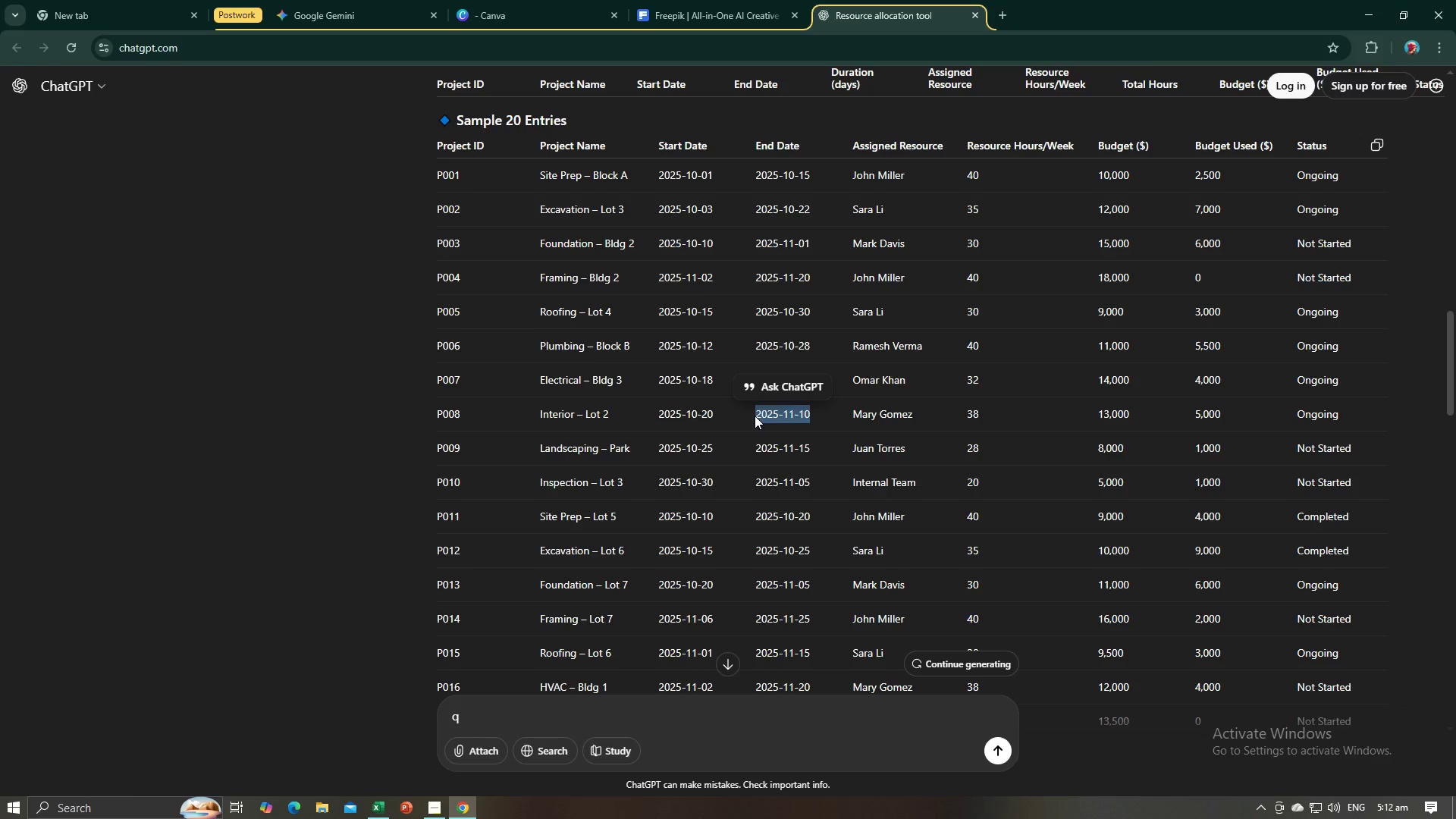 
key(Alt+Tab)
 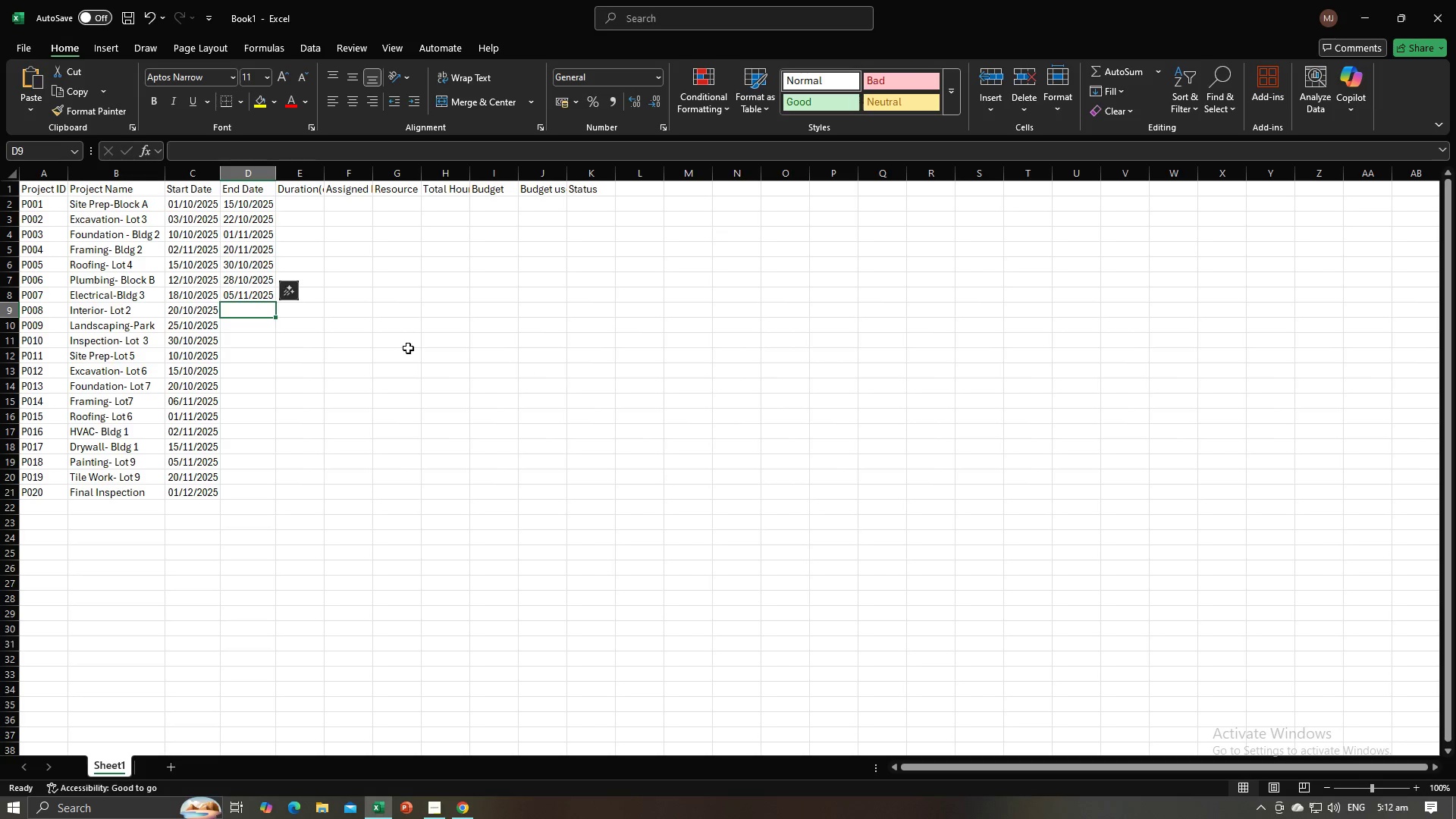 
key(Control+V)
 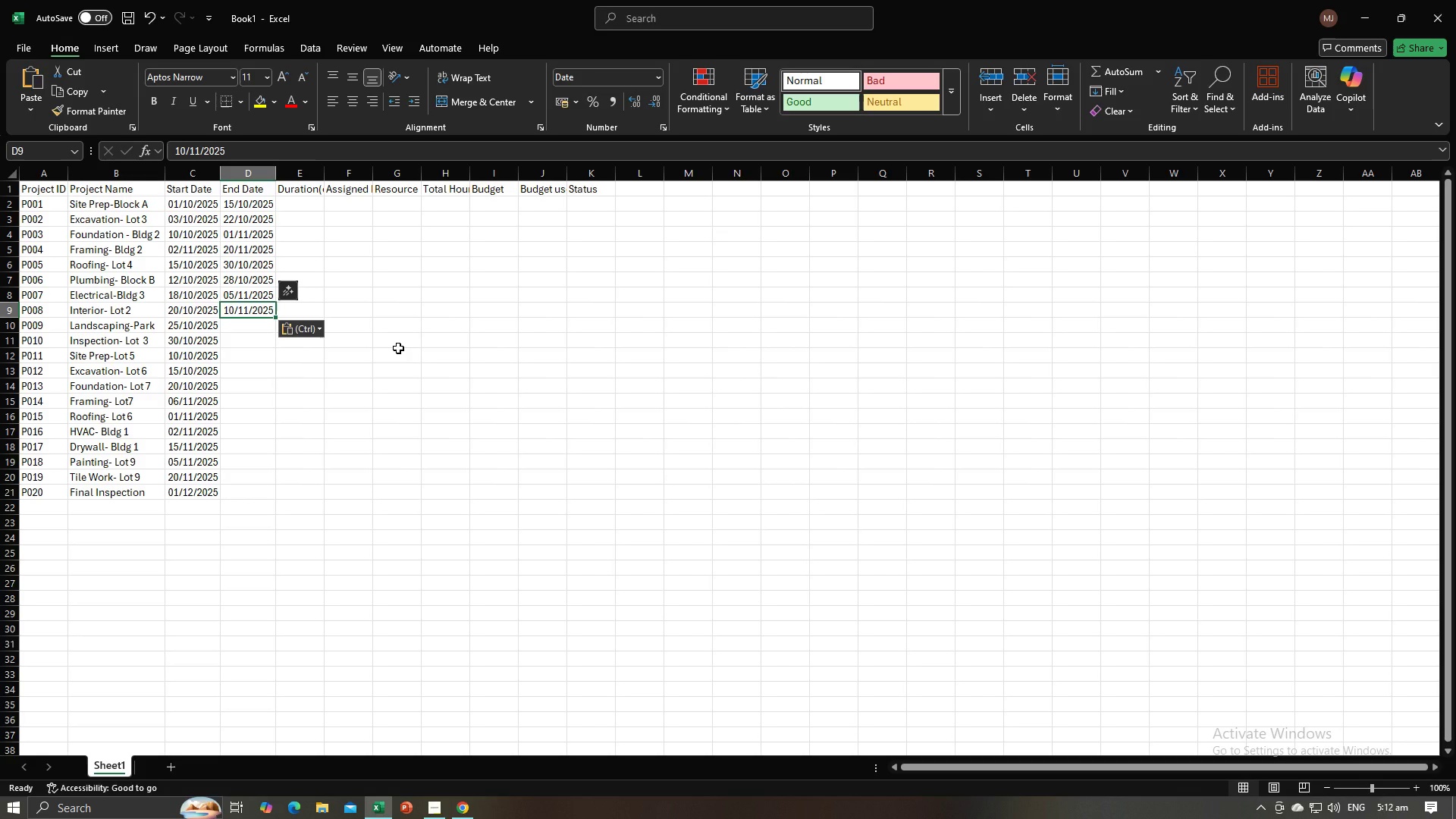 
key(Enter)
 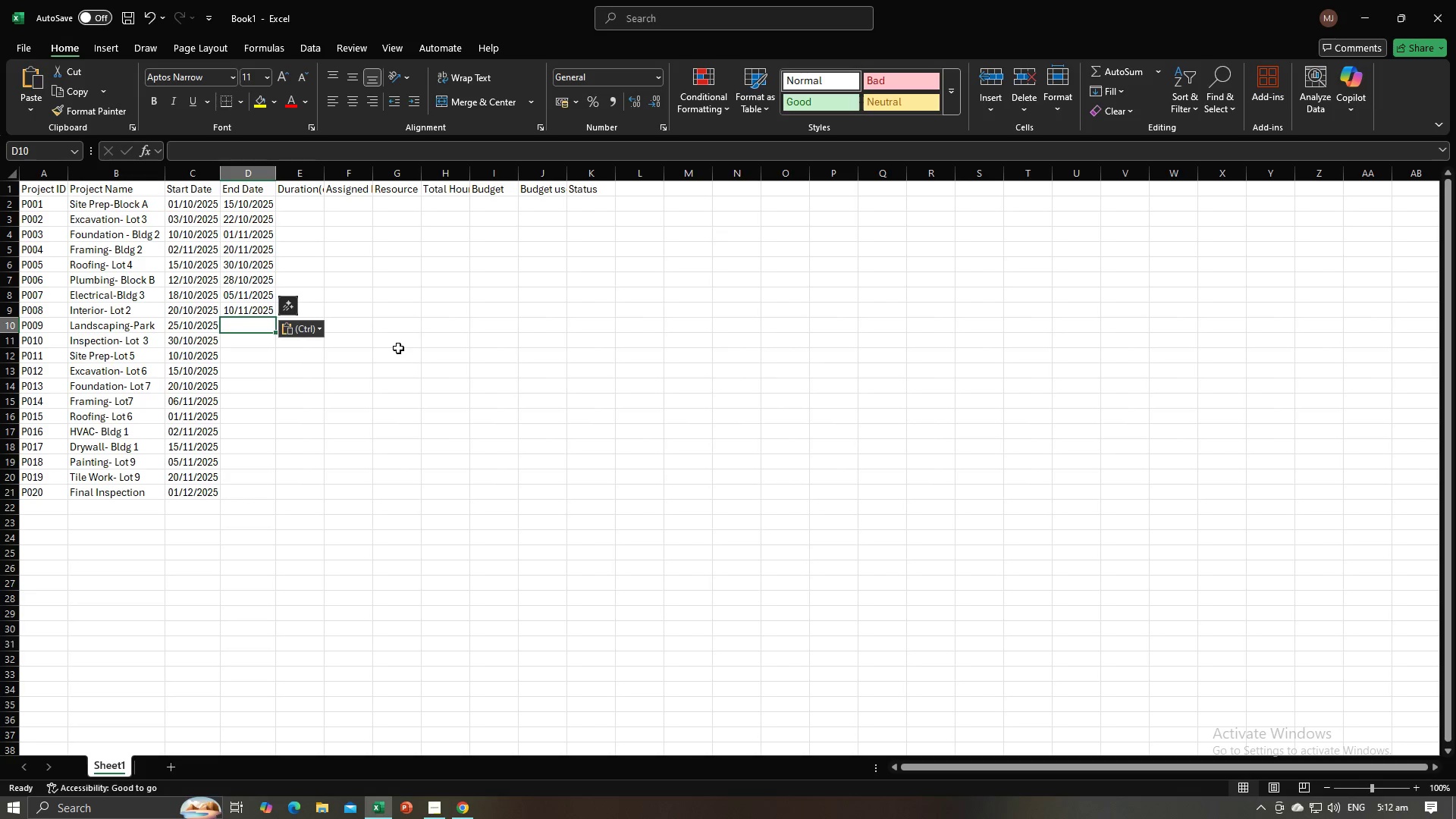 
key(Alt+AltLeft)
 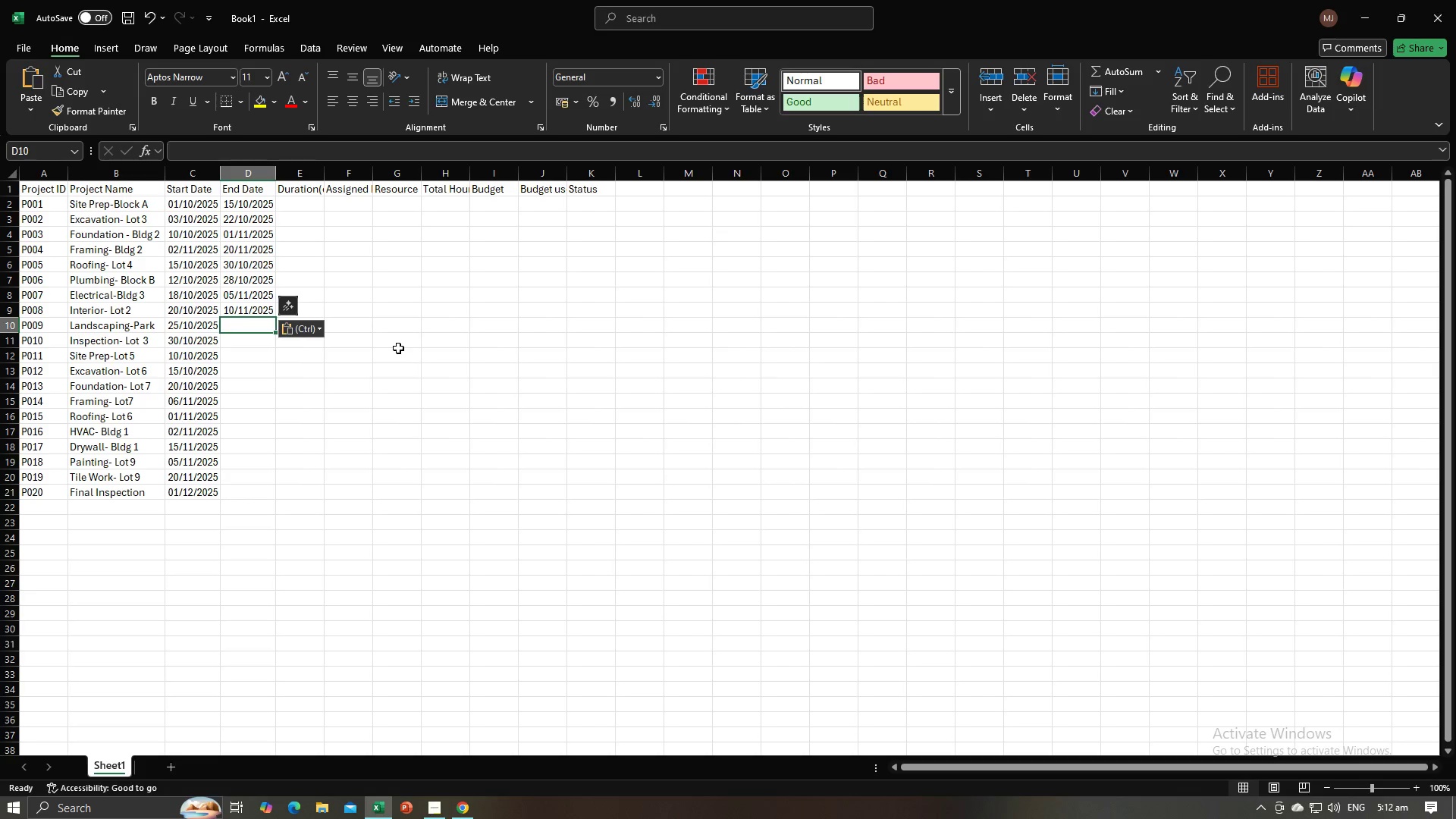 
key(Alt+Tab)
 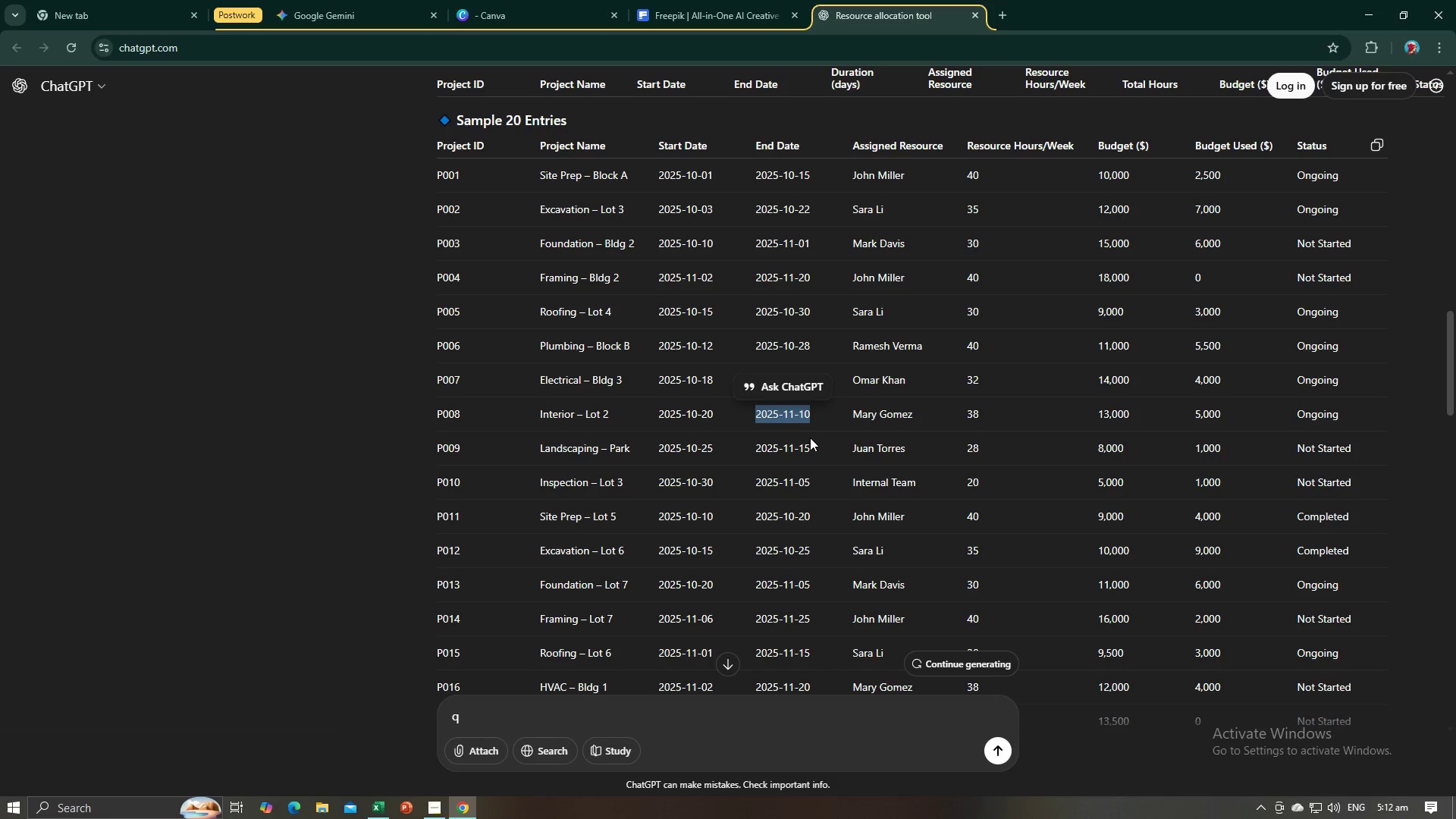 
left_click_drag(start_coordinate=[810, 443], to_coordinate=[757, 451])
 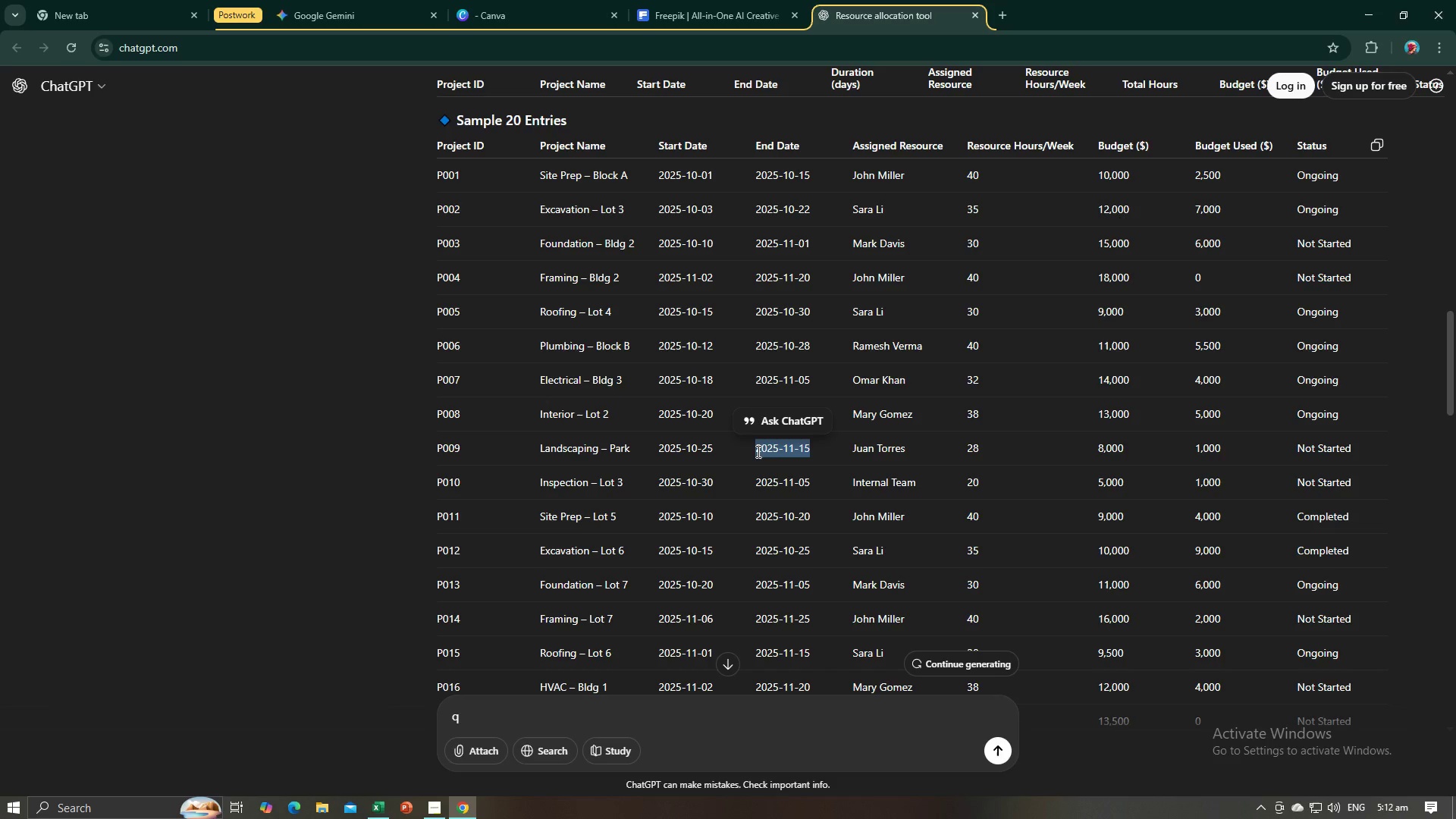 
key(Control+C)
 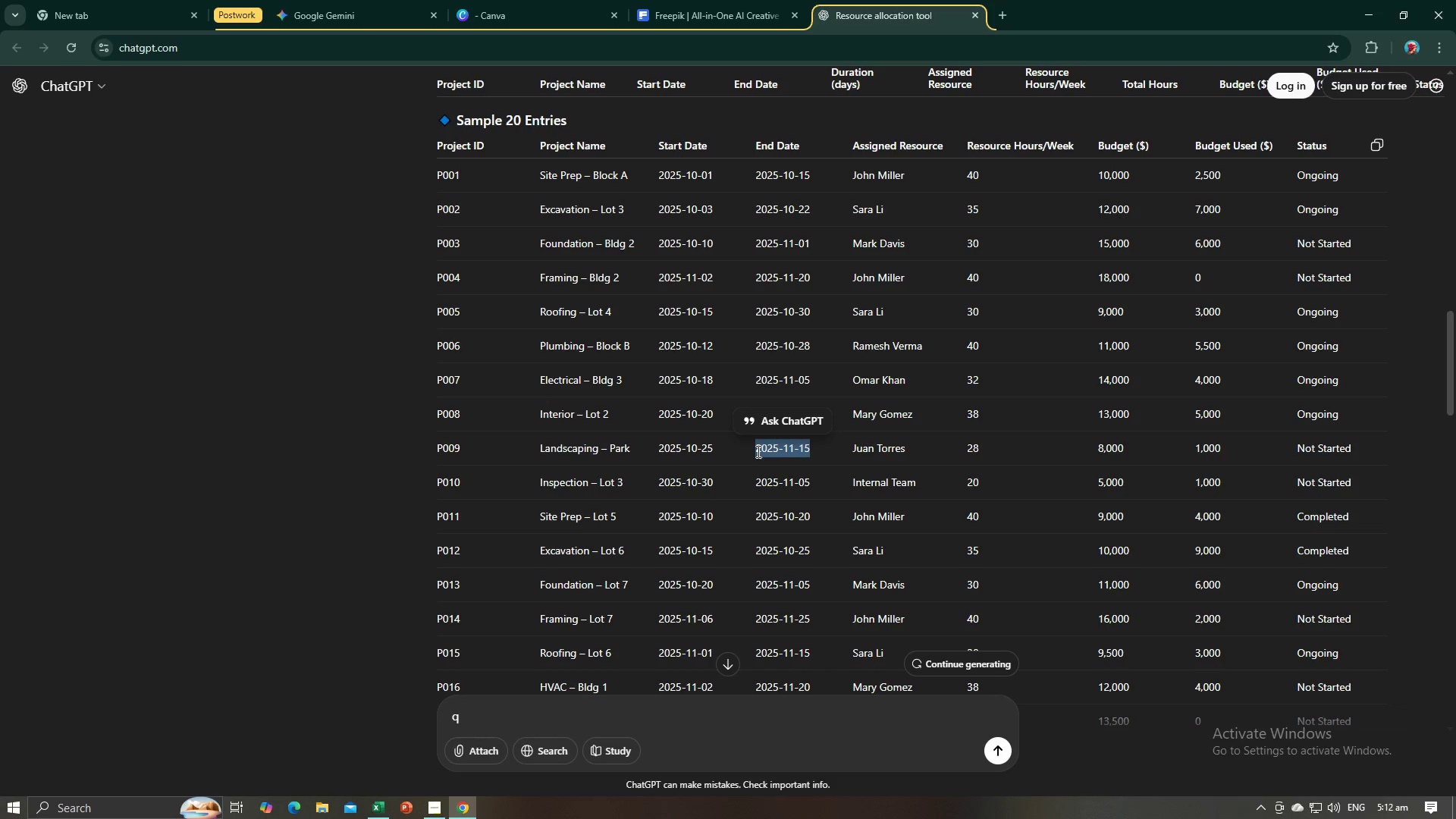 
key(Control+C)
 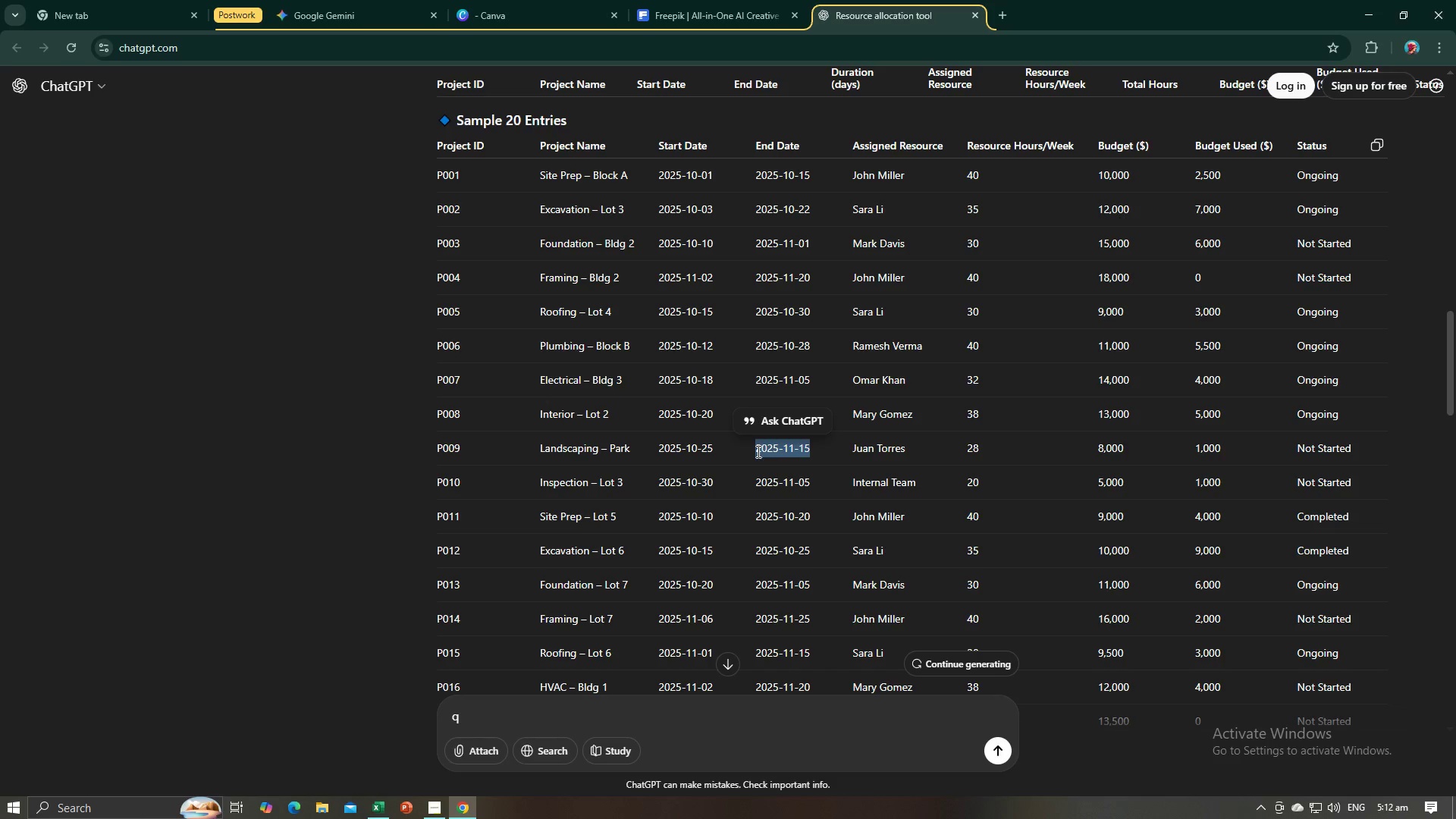 
key(Alt+AltLeft)
 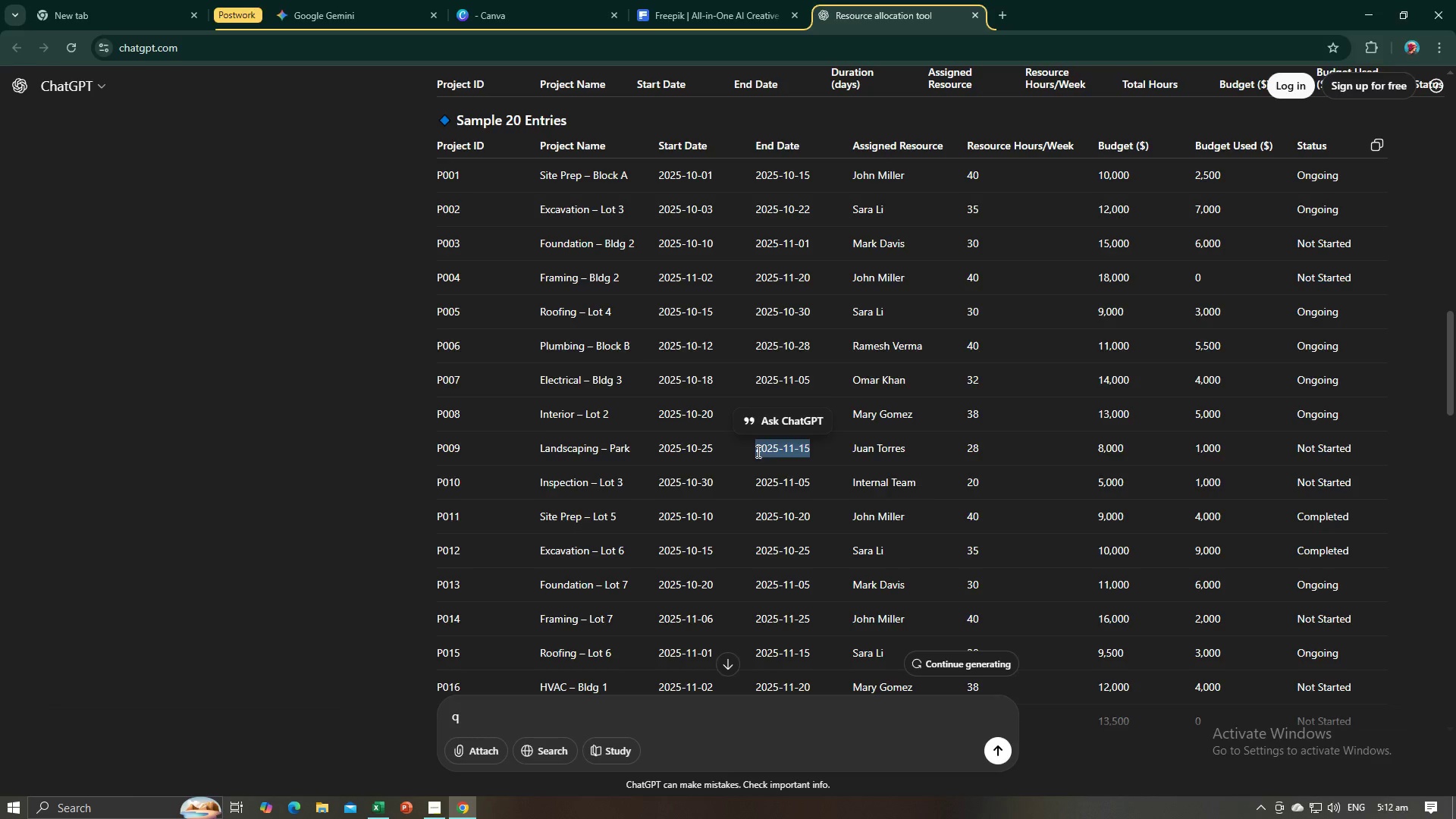 
key(Alt+Tab)
 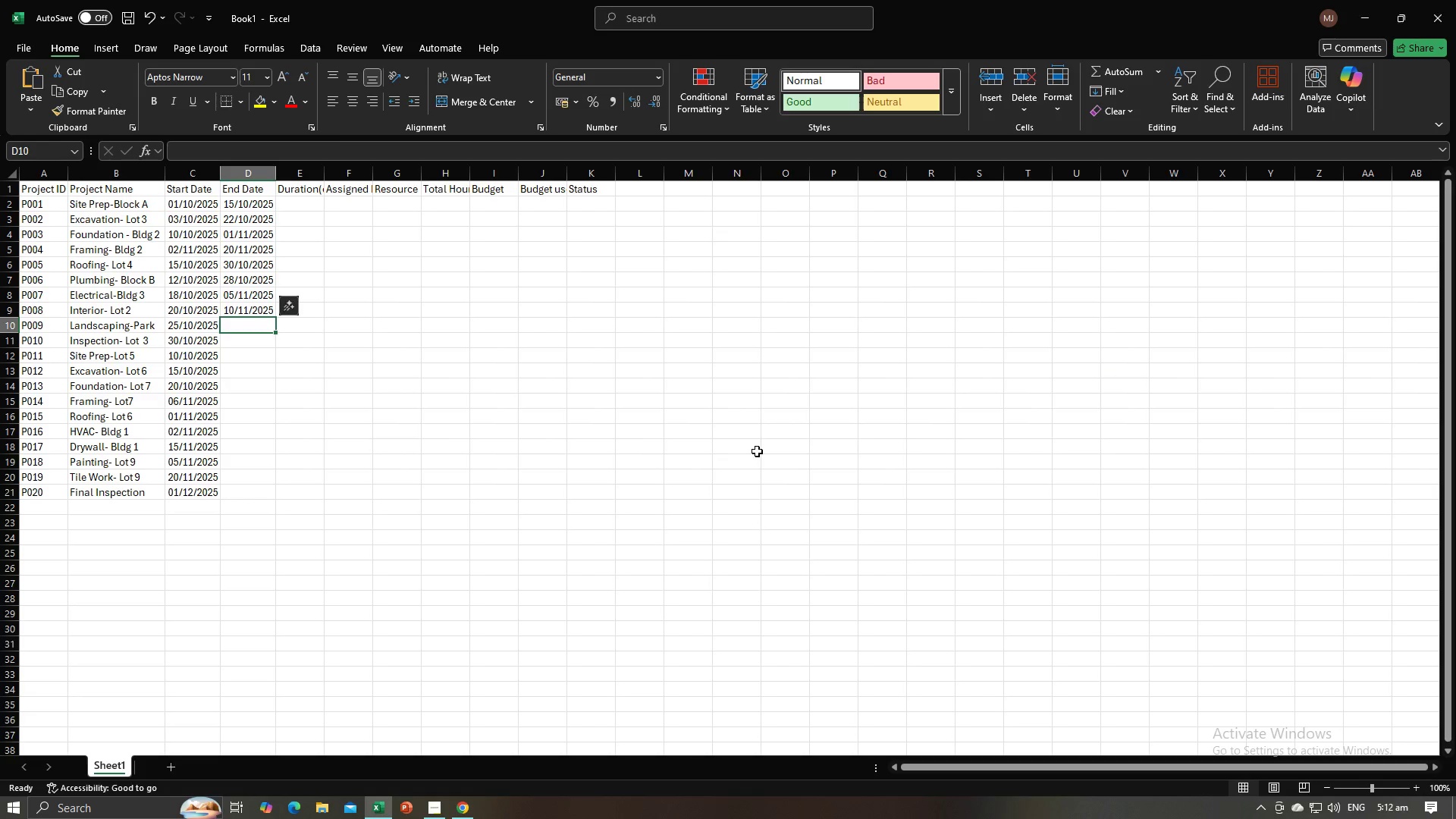 
key(Control+V)
 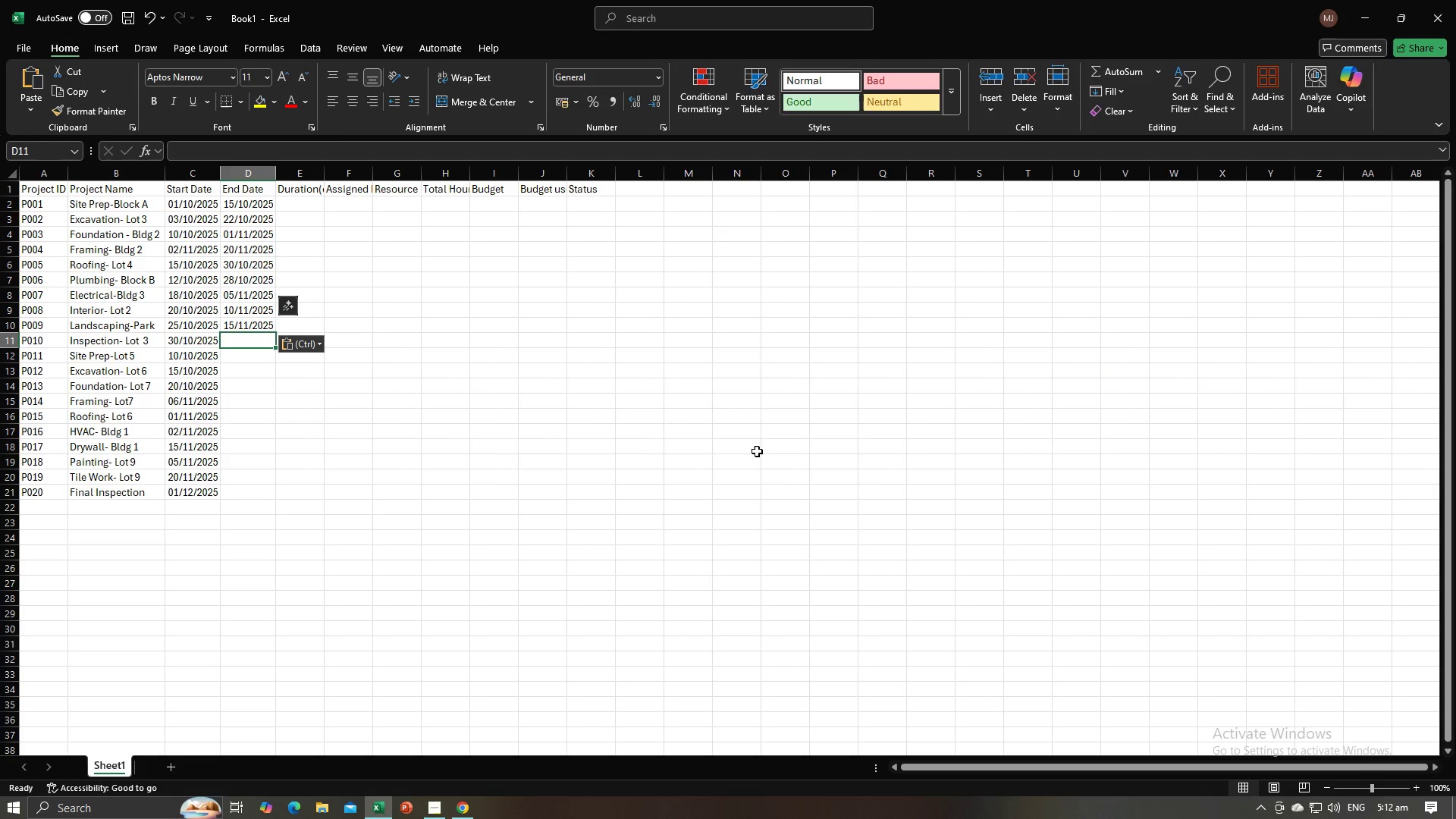 
key(NumpadEnter)
 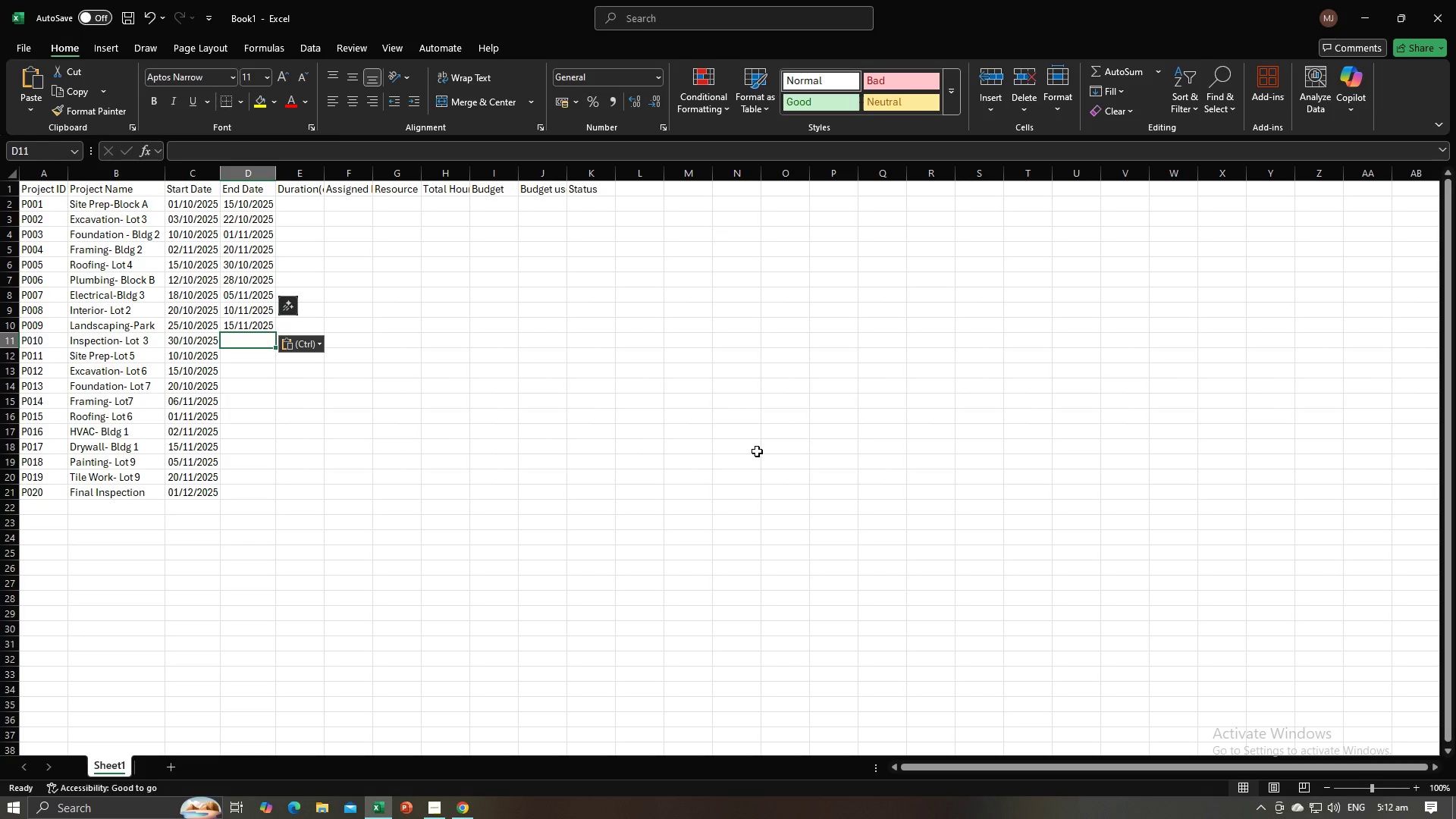 
key(Alt+AltLeft)
 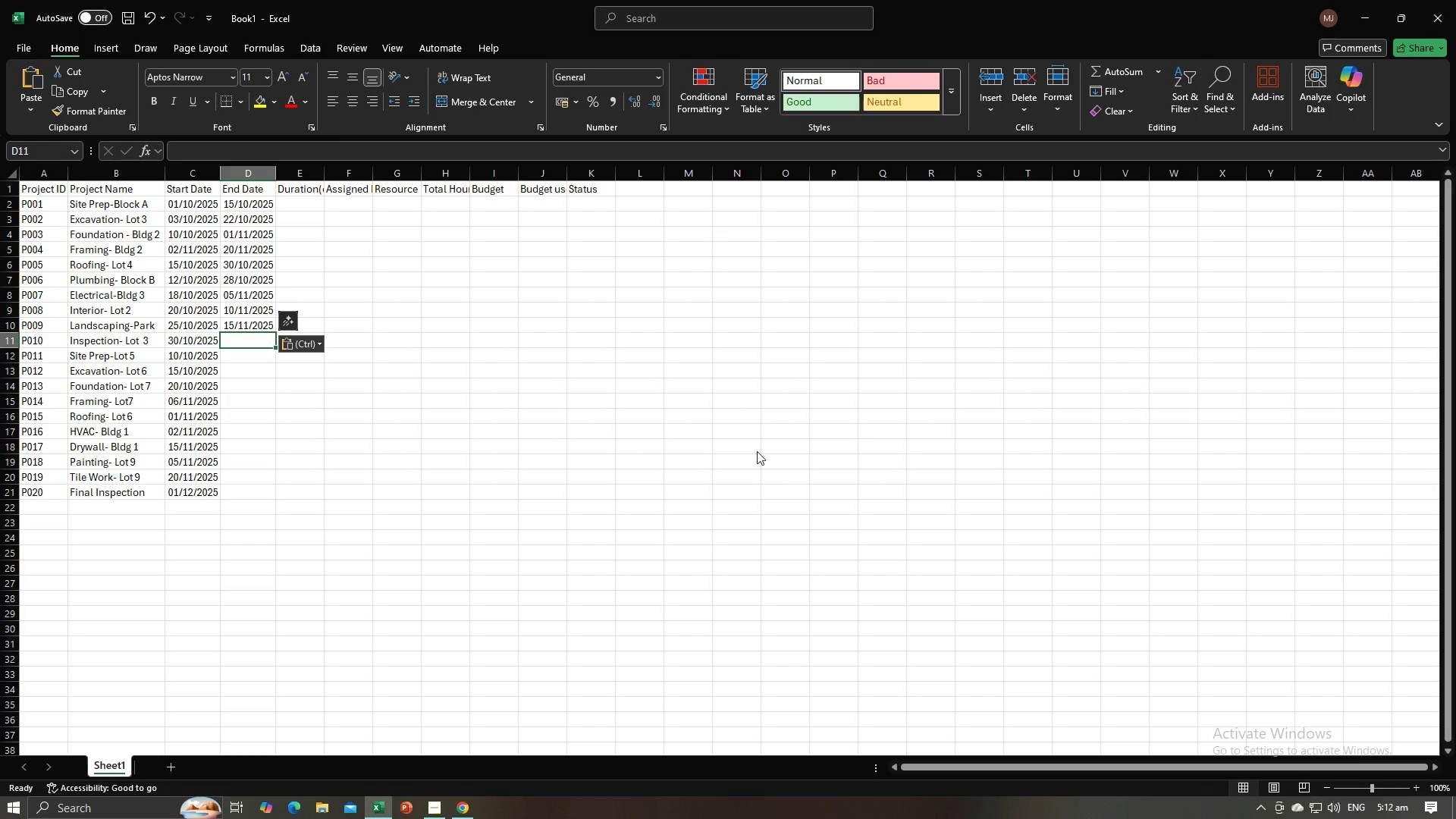 
key(Alt+Tab)
 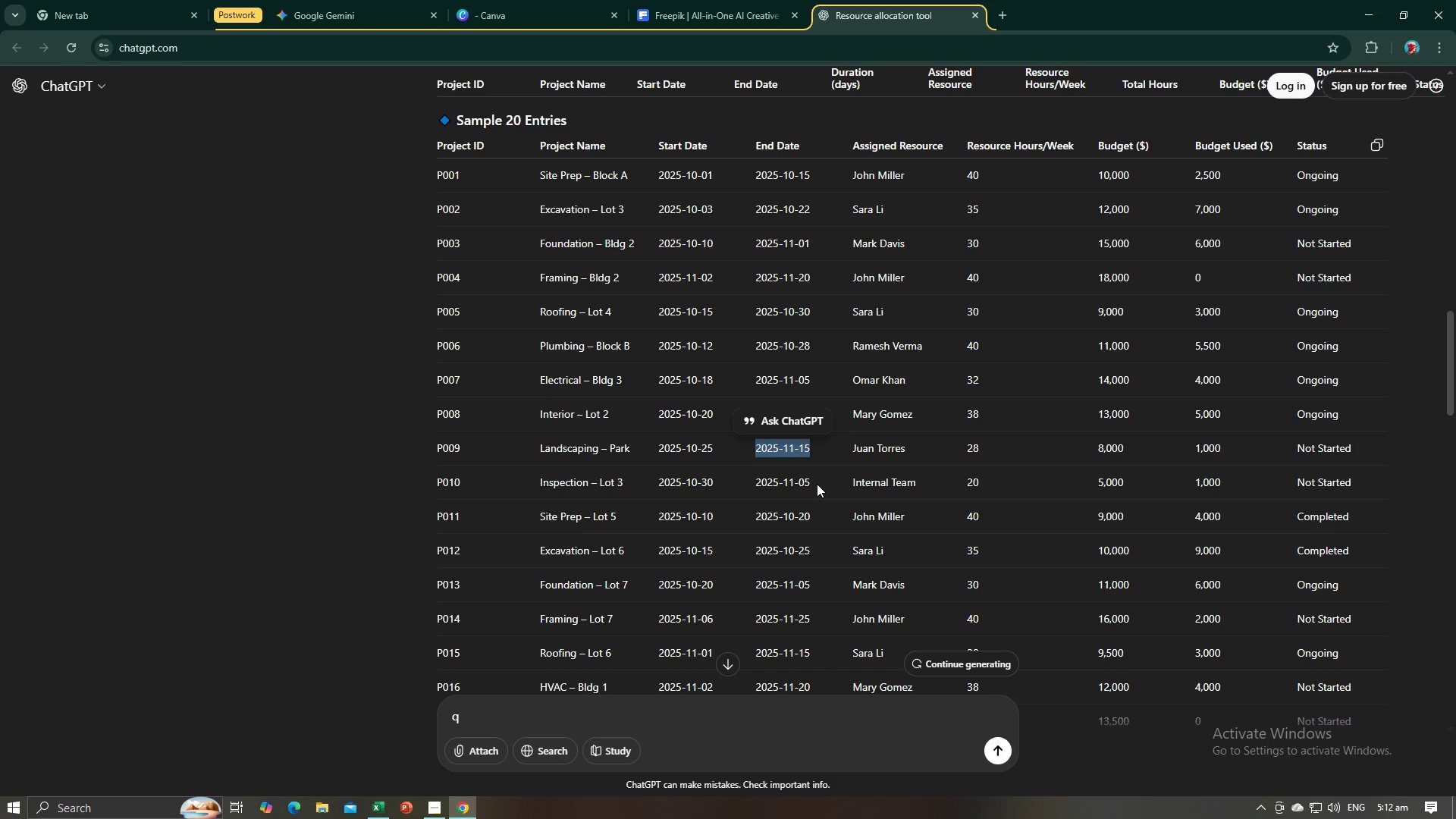 
left_click_drag(start_coordinate=[814, 481], to_coordinate=[758, 481])
 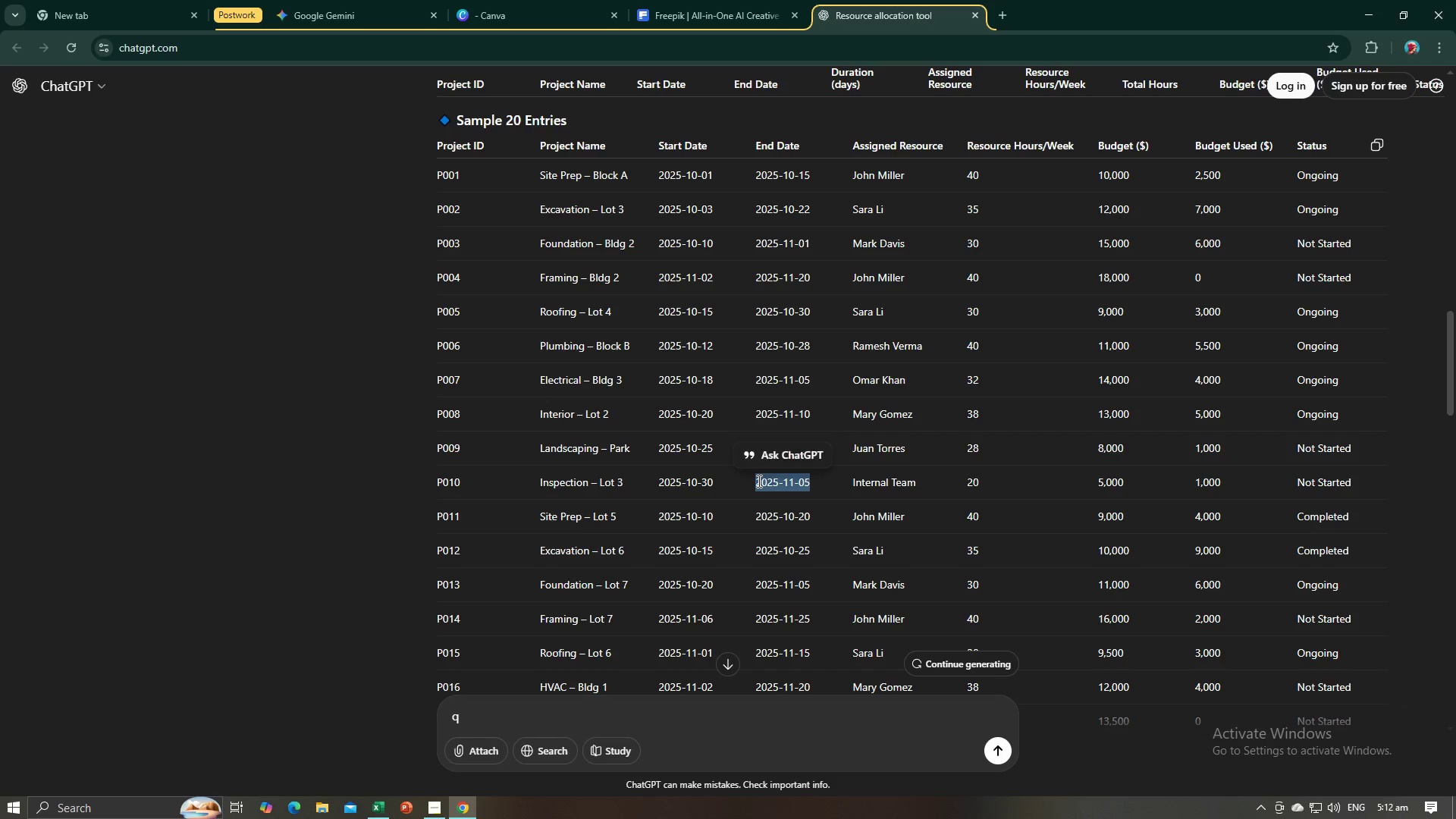 
key(Control+C)
 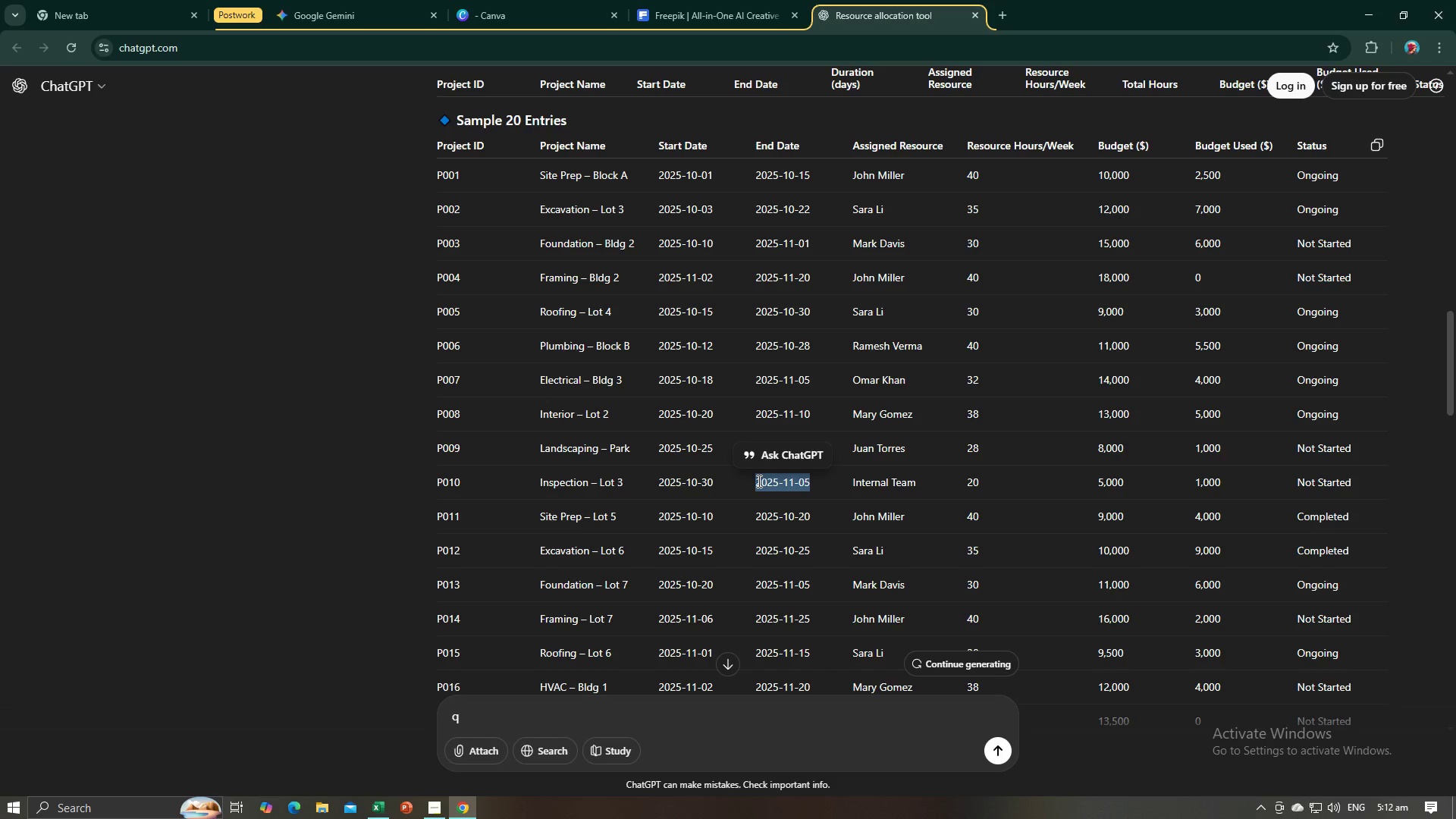 
key(Tab)
 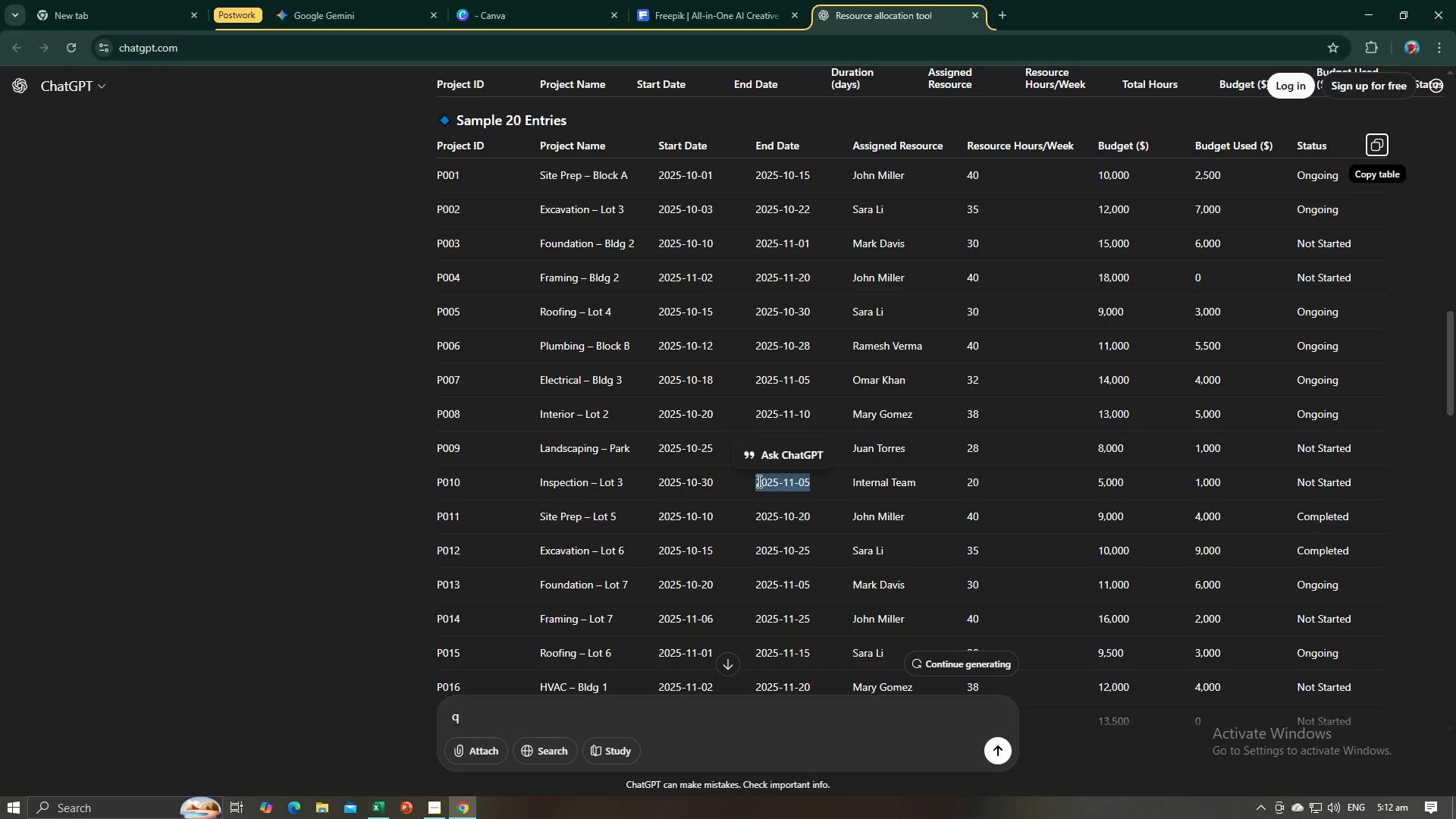 
key(Alt+AltLeft)
 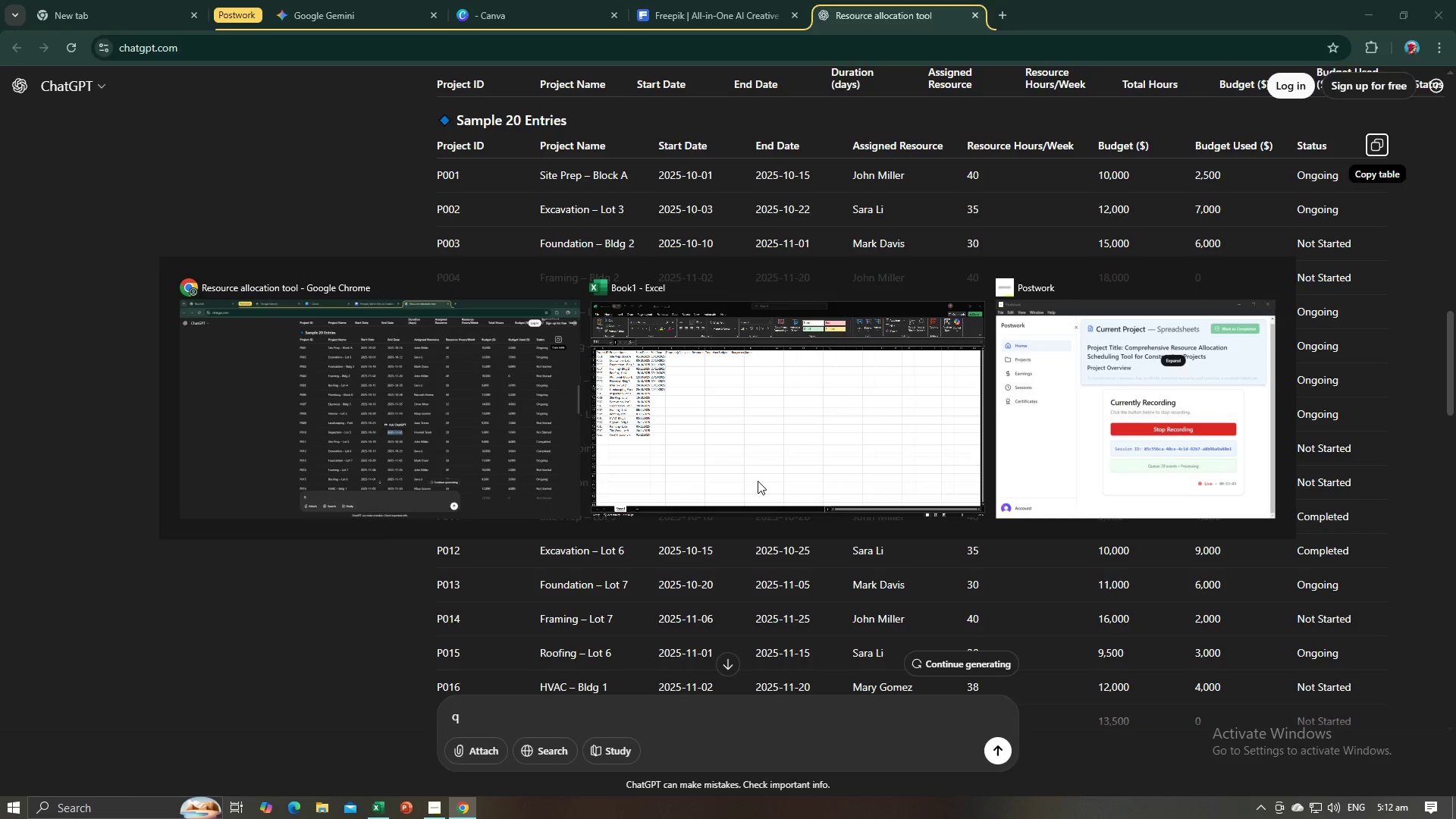 
key(Alt+Tab)
 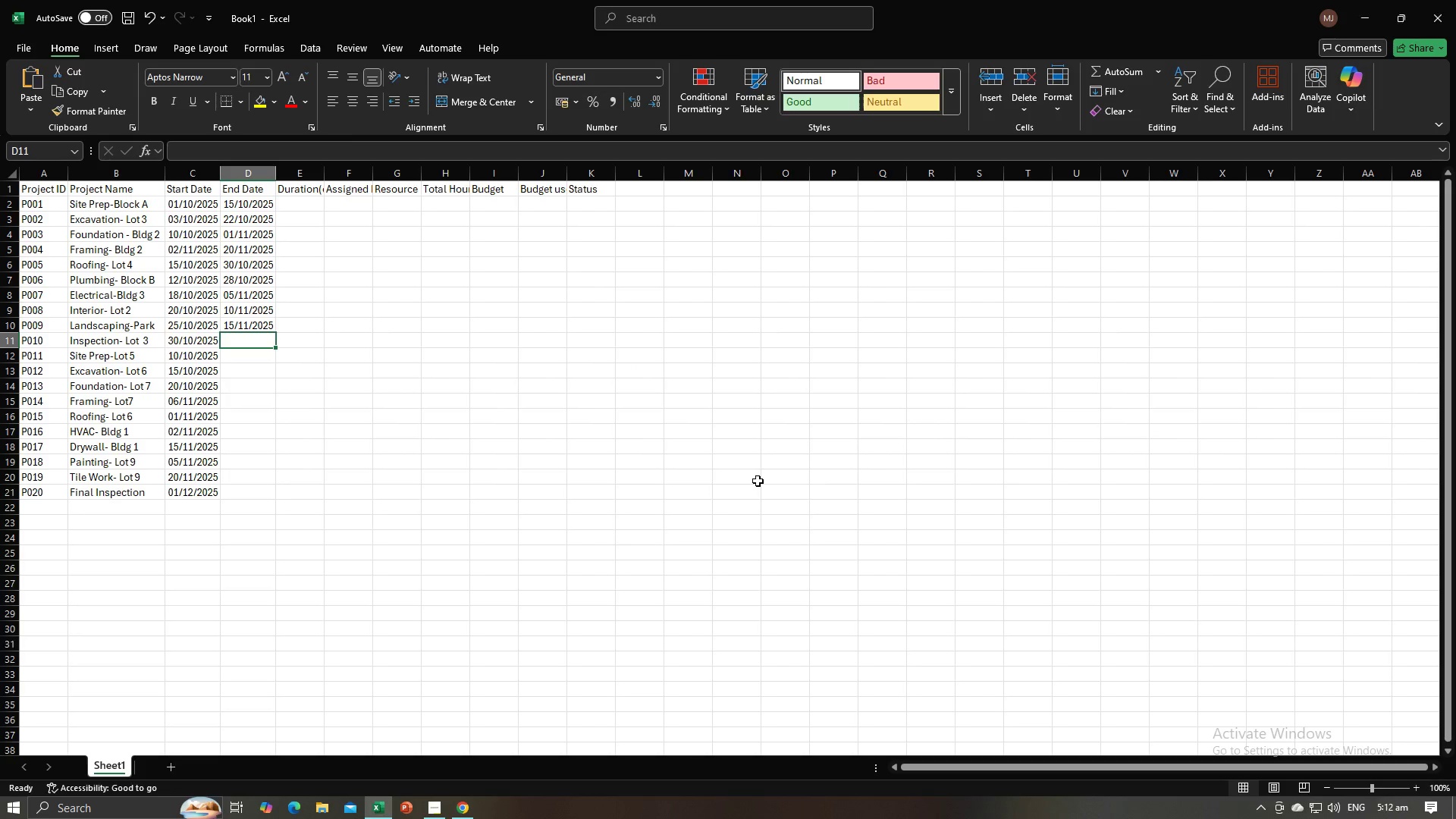 
key(Control+V)
 